 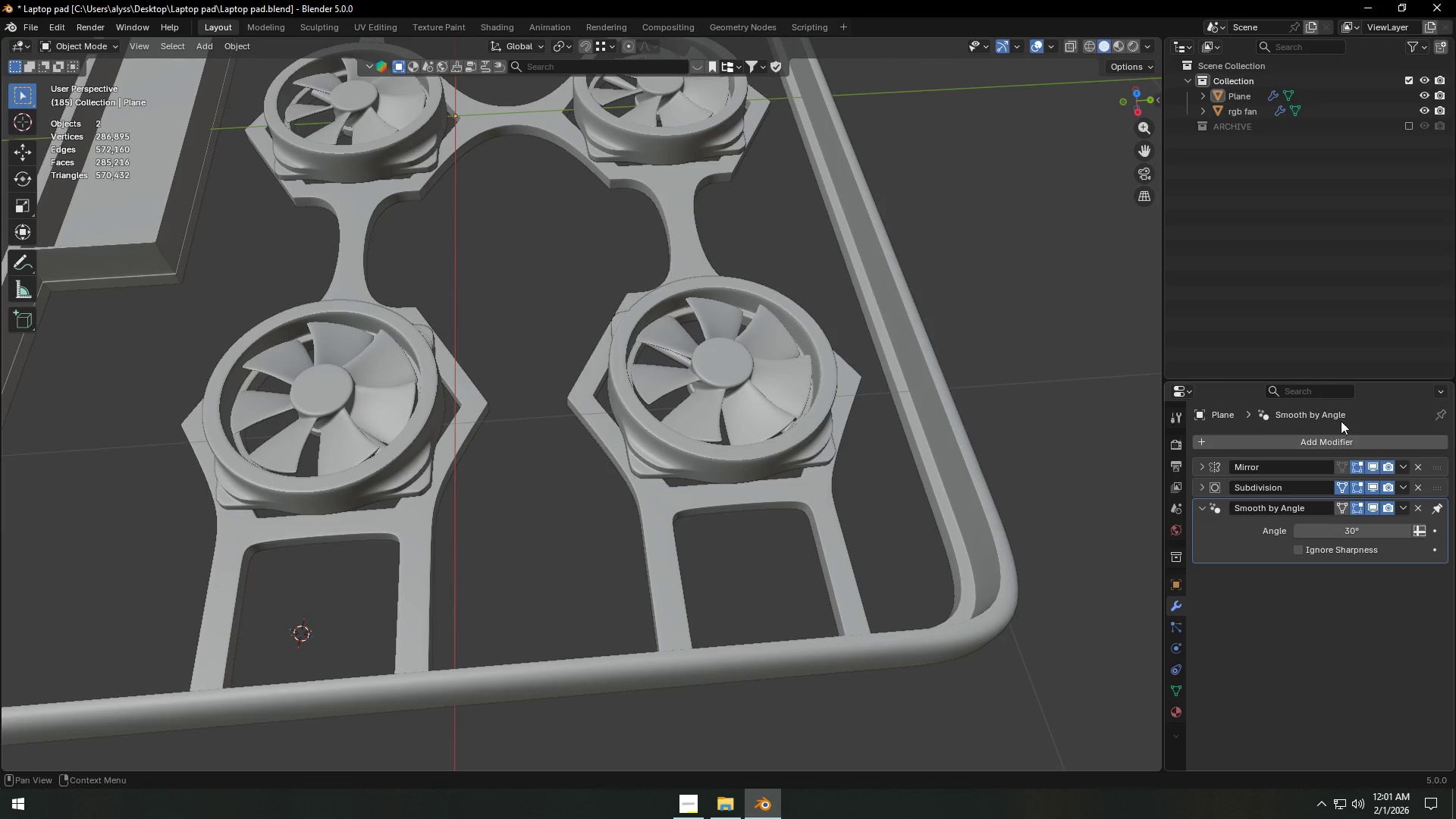 
left_click([1374, 483])
 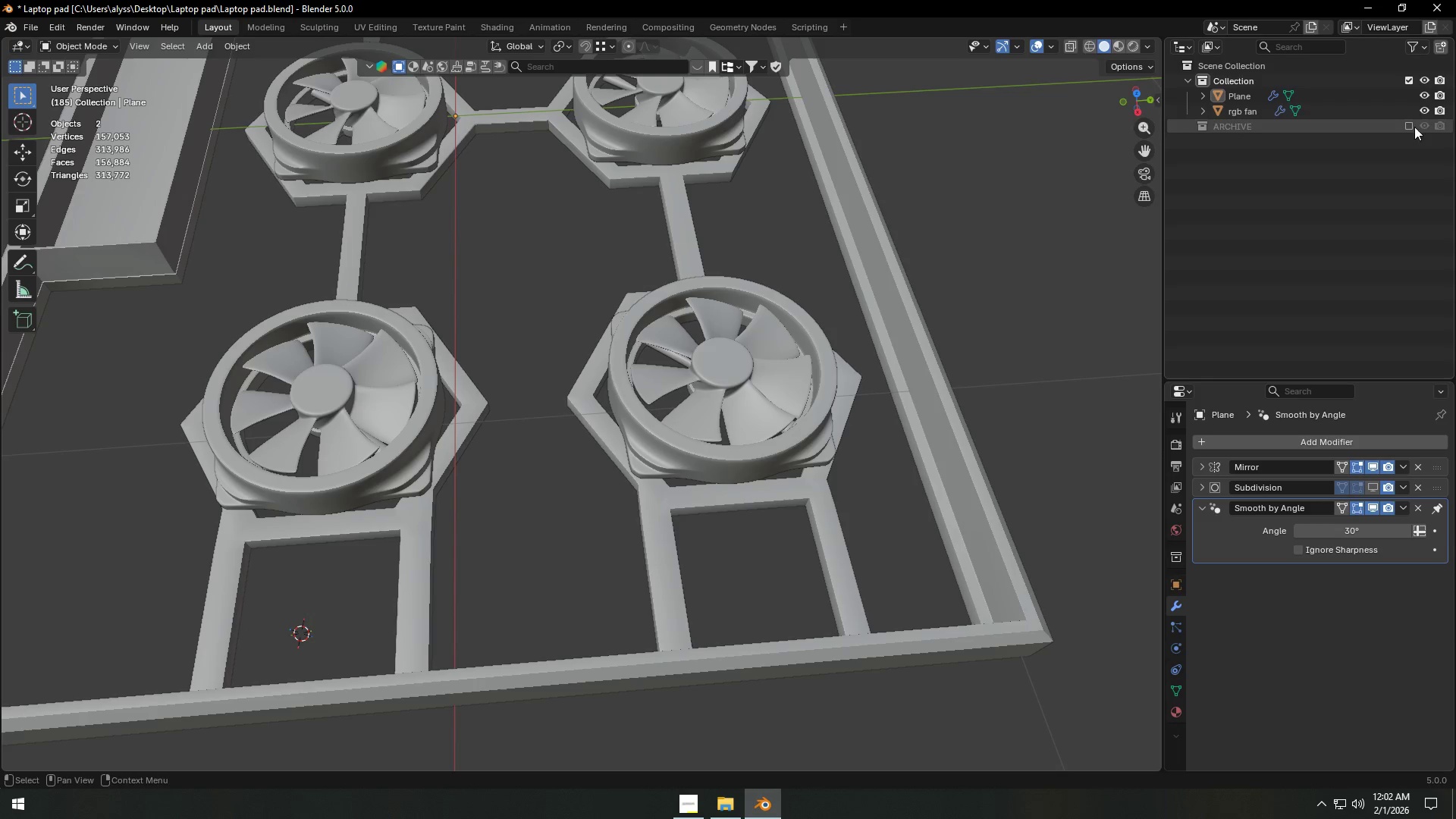 
left_click([1427, 108])
 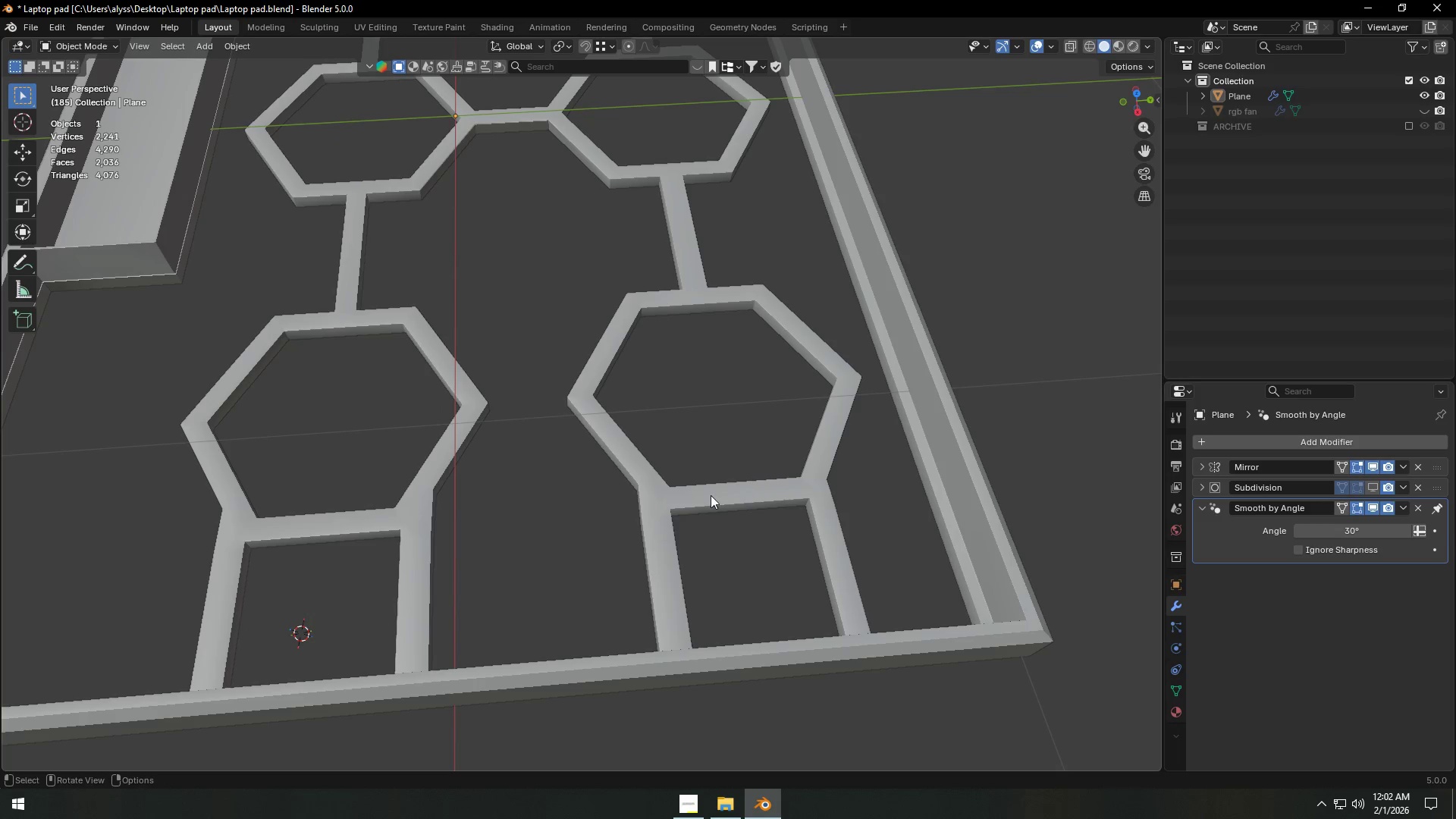 
key(Tab)
 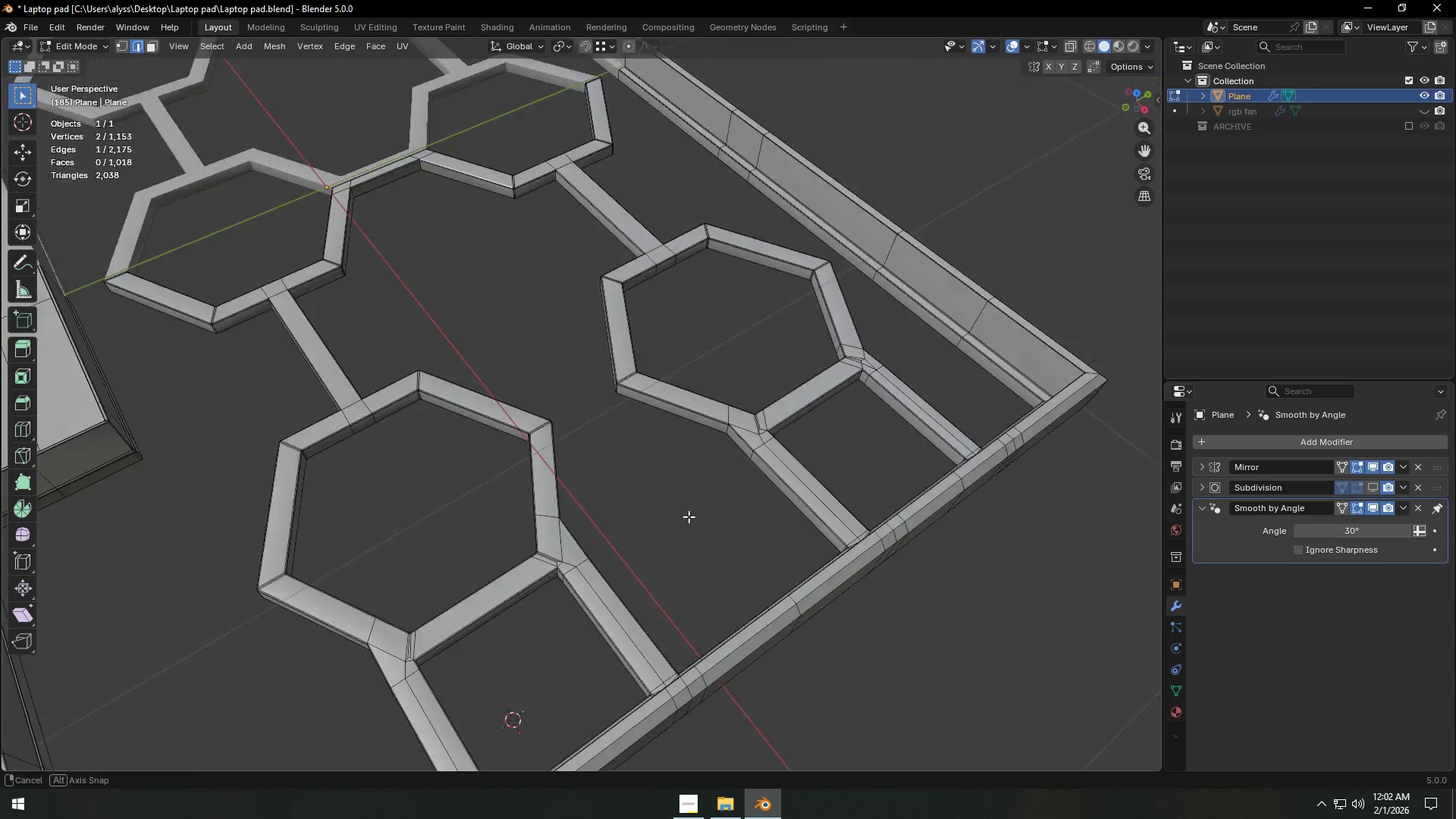 
scroll: coordinate [715, 518], scroll_direction: up, amount: 4.0
 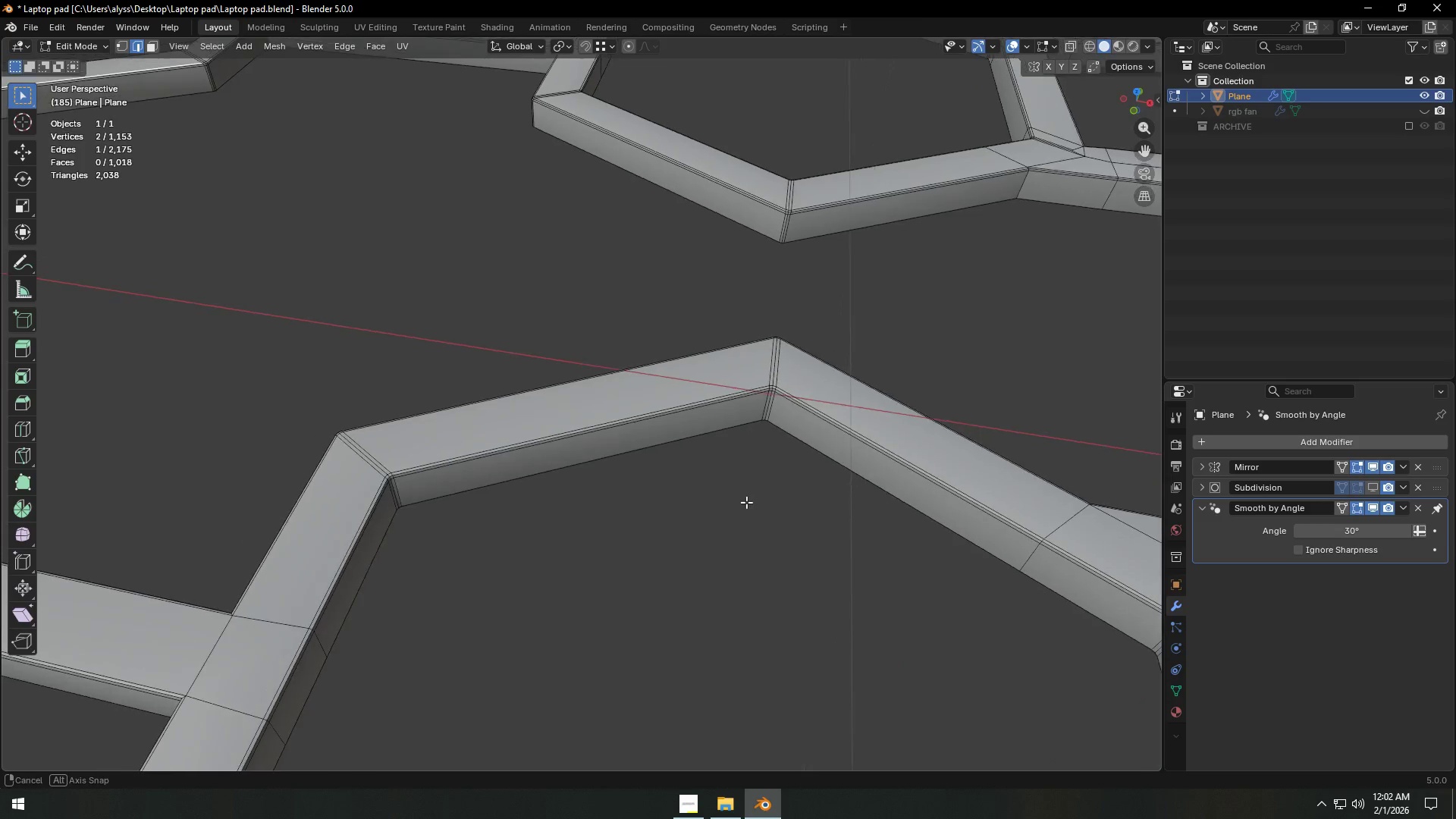 
key(Shift+ShiftLeft)
 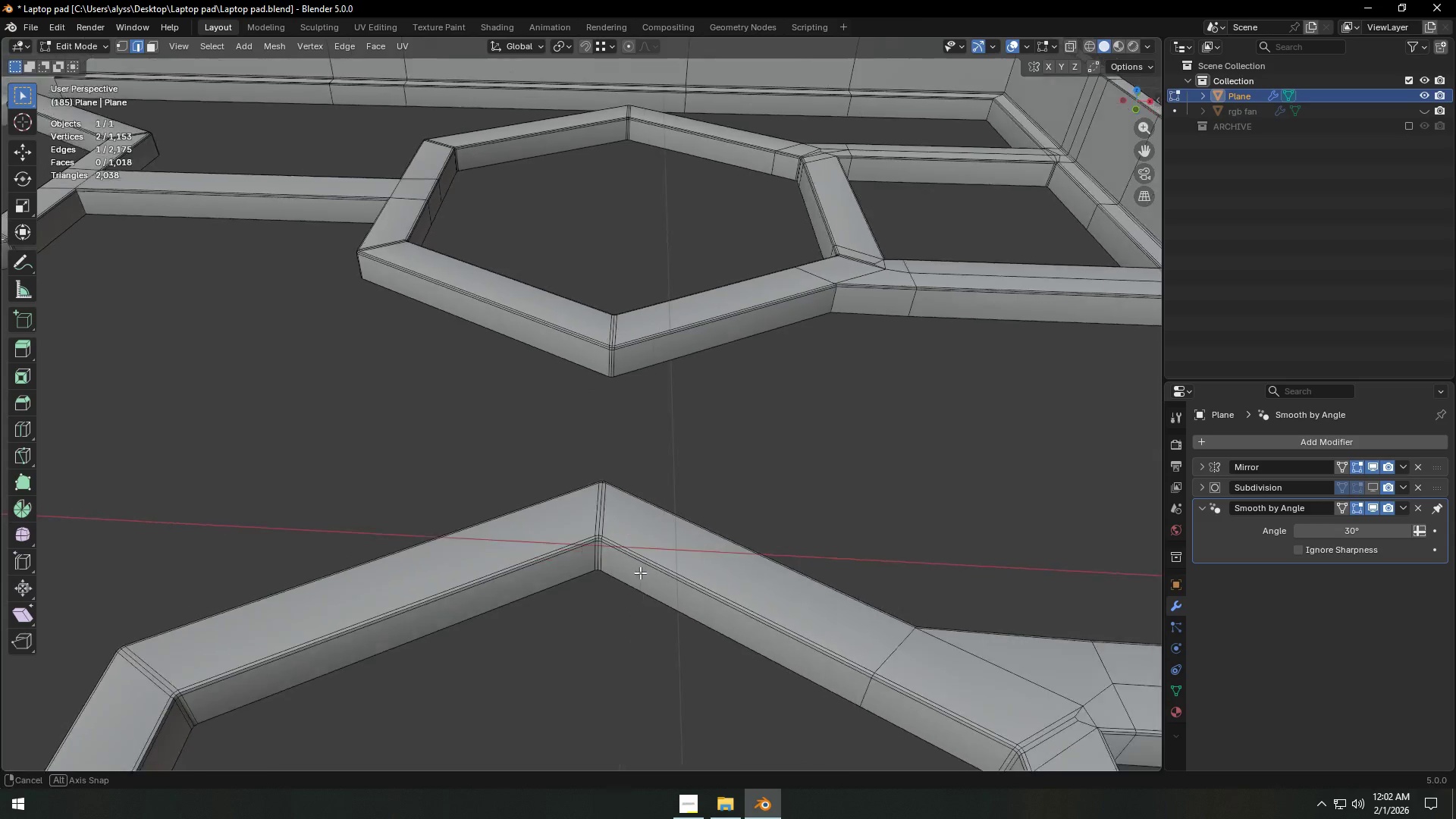 
key(Control+ControlLeft)
 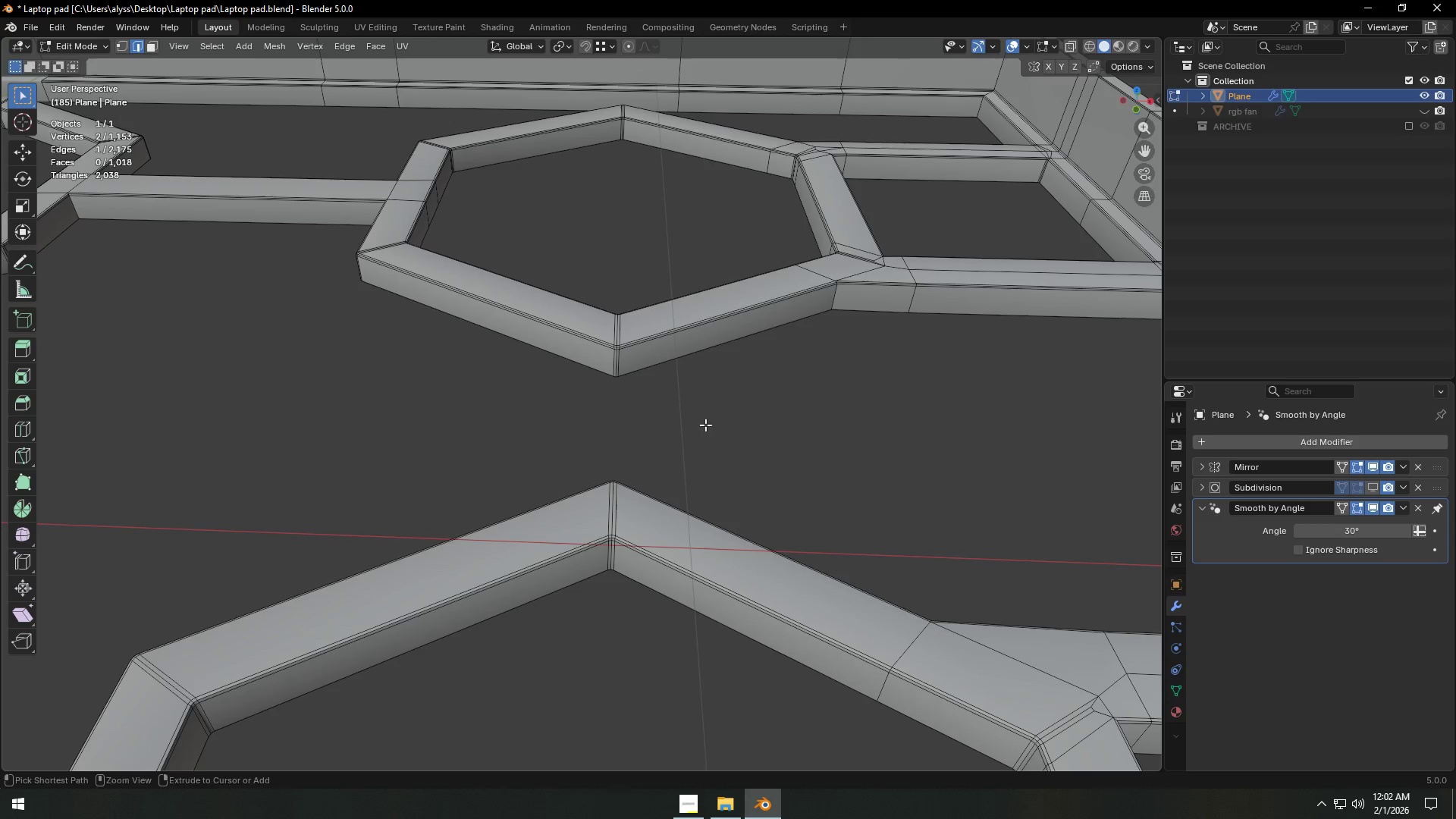 
key(Control+R)
 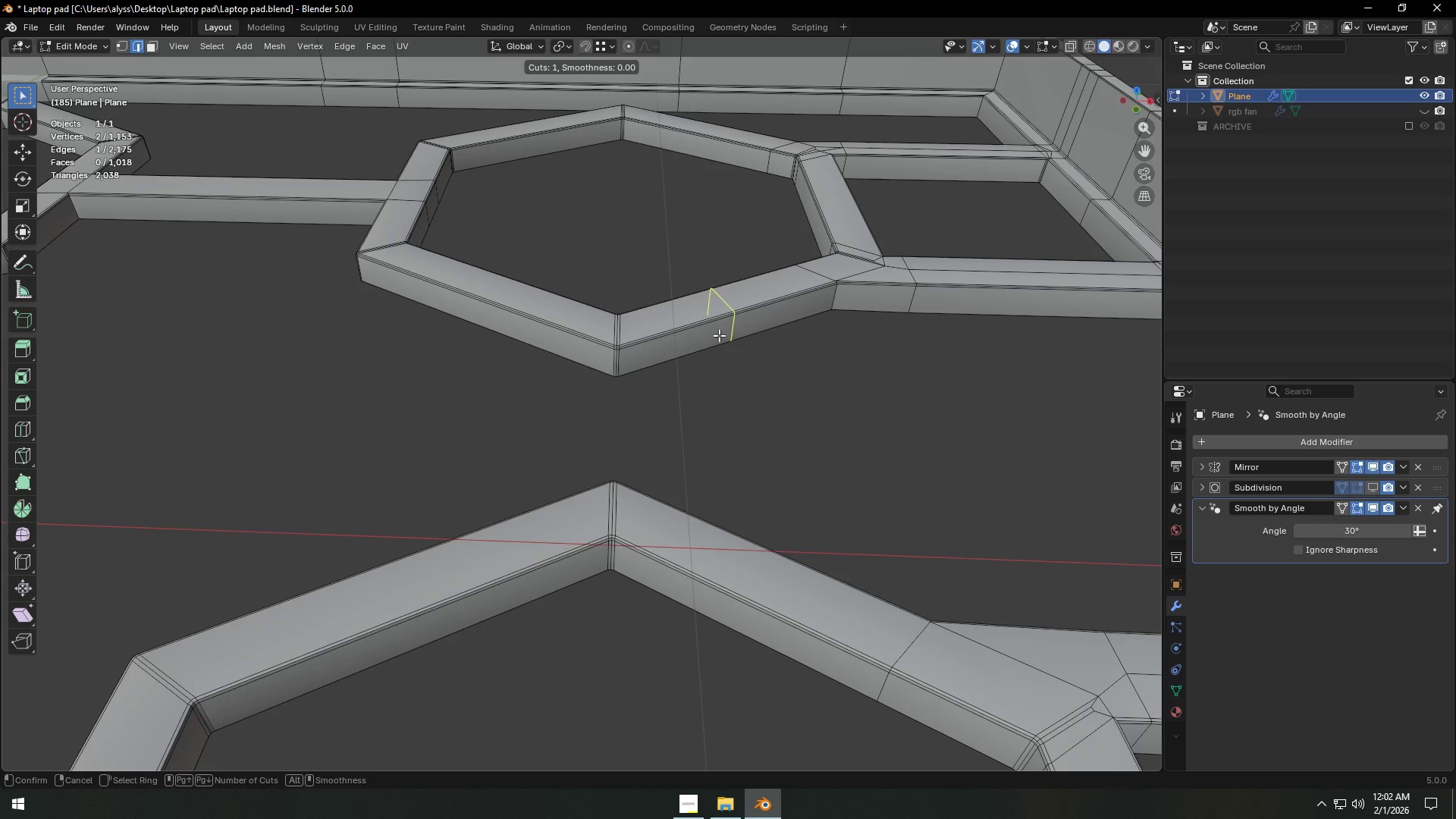 
right_click([720, 335])
 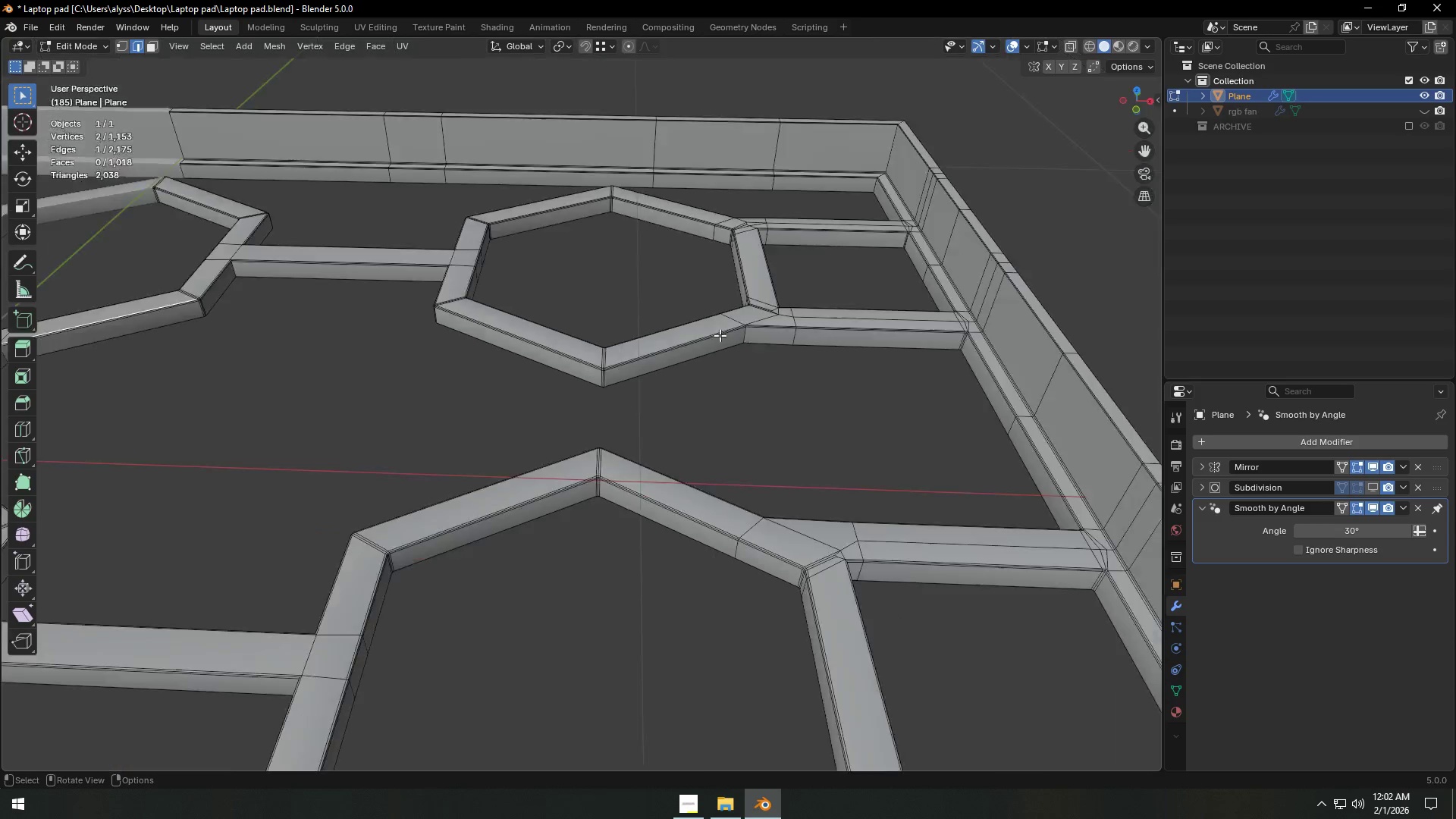 
scroll: coordinate [722, 338], scroll_direction: down, amount: 7.0
 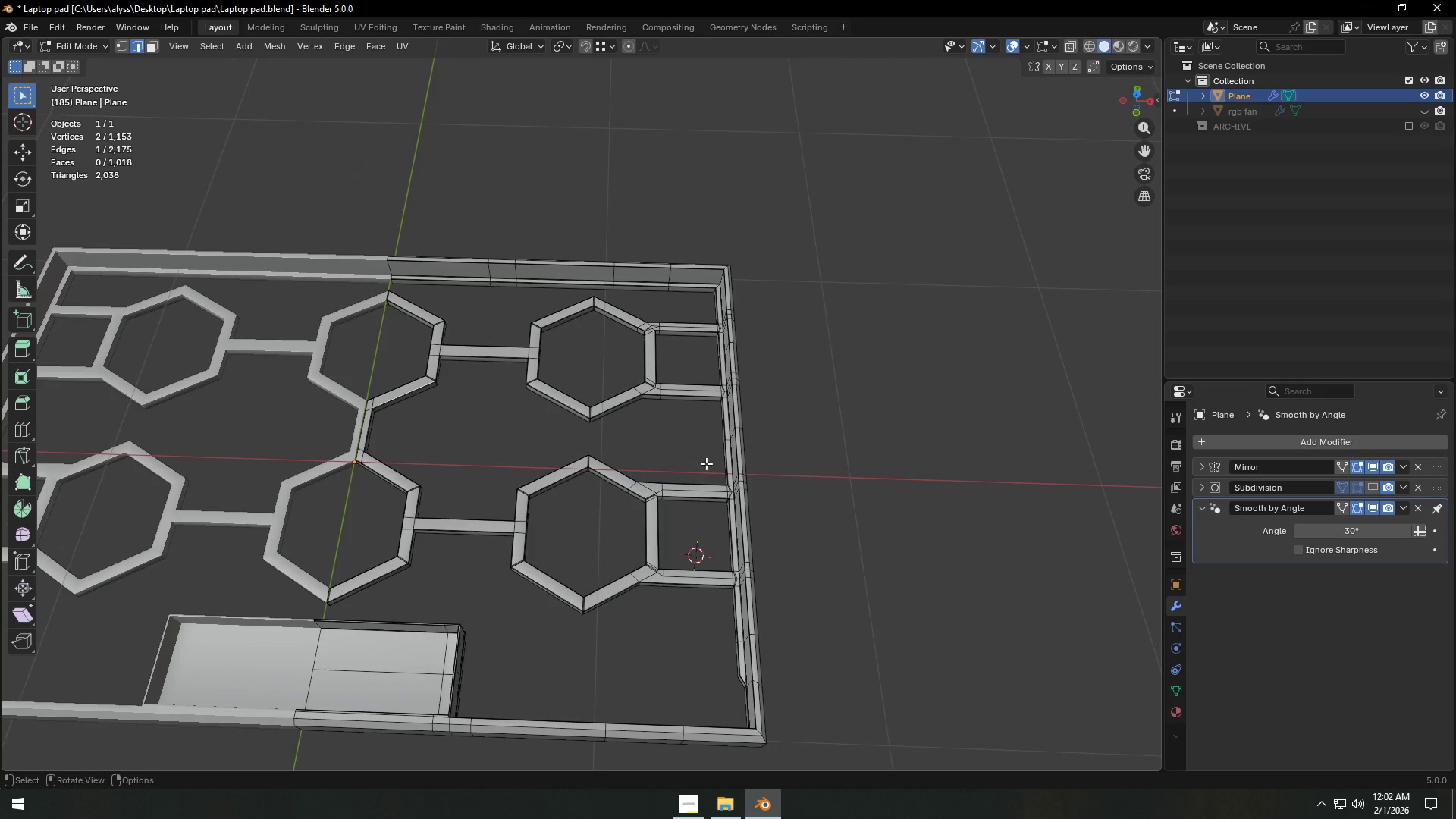 
wait(7.17)
 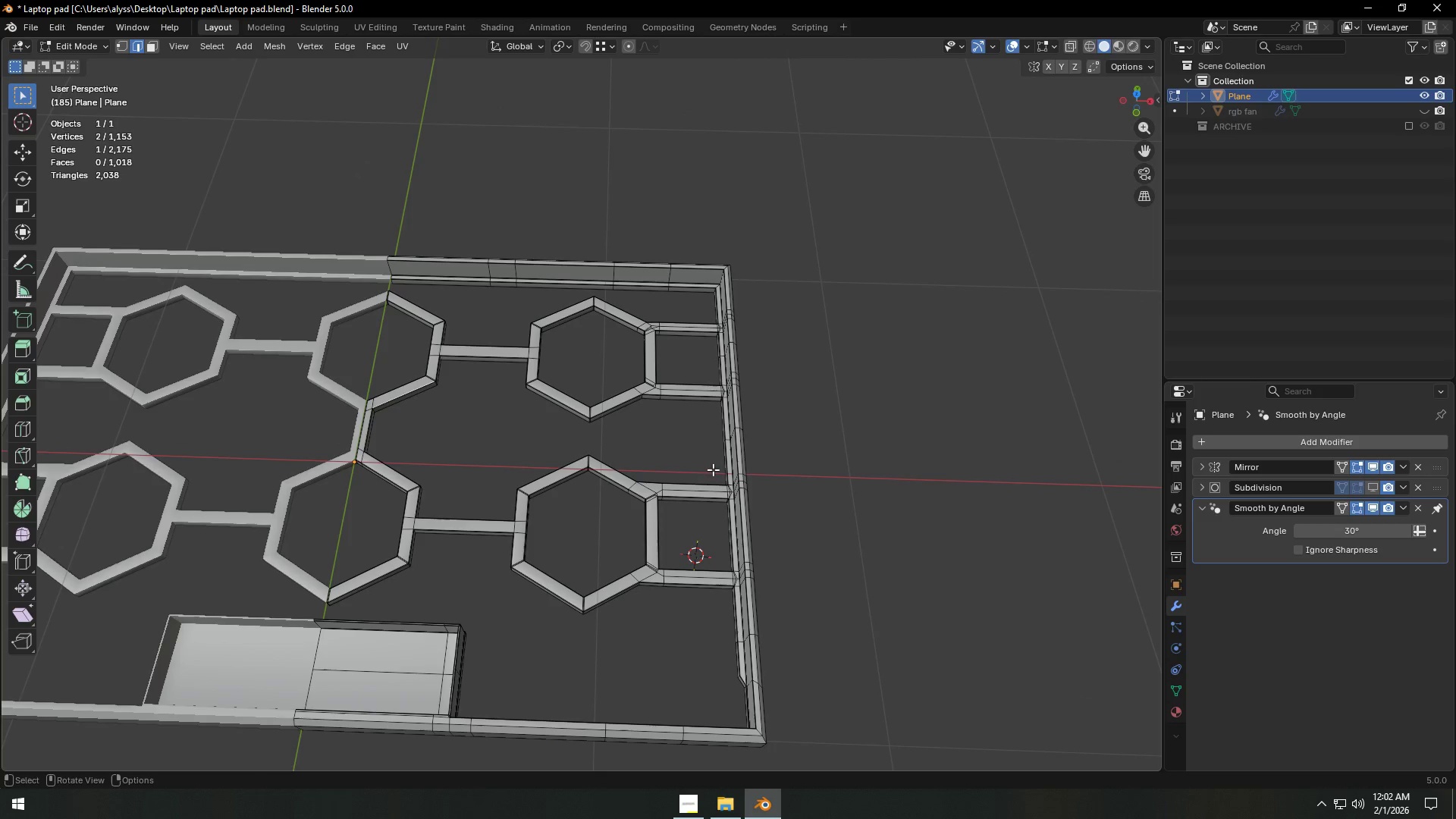 
scroll: coordinate [538, 483], scroll_direction: up, amount: 3.0
 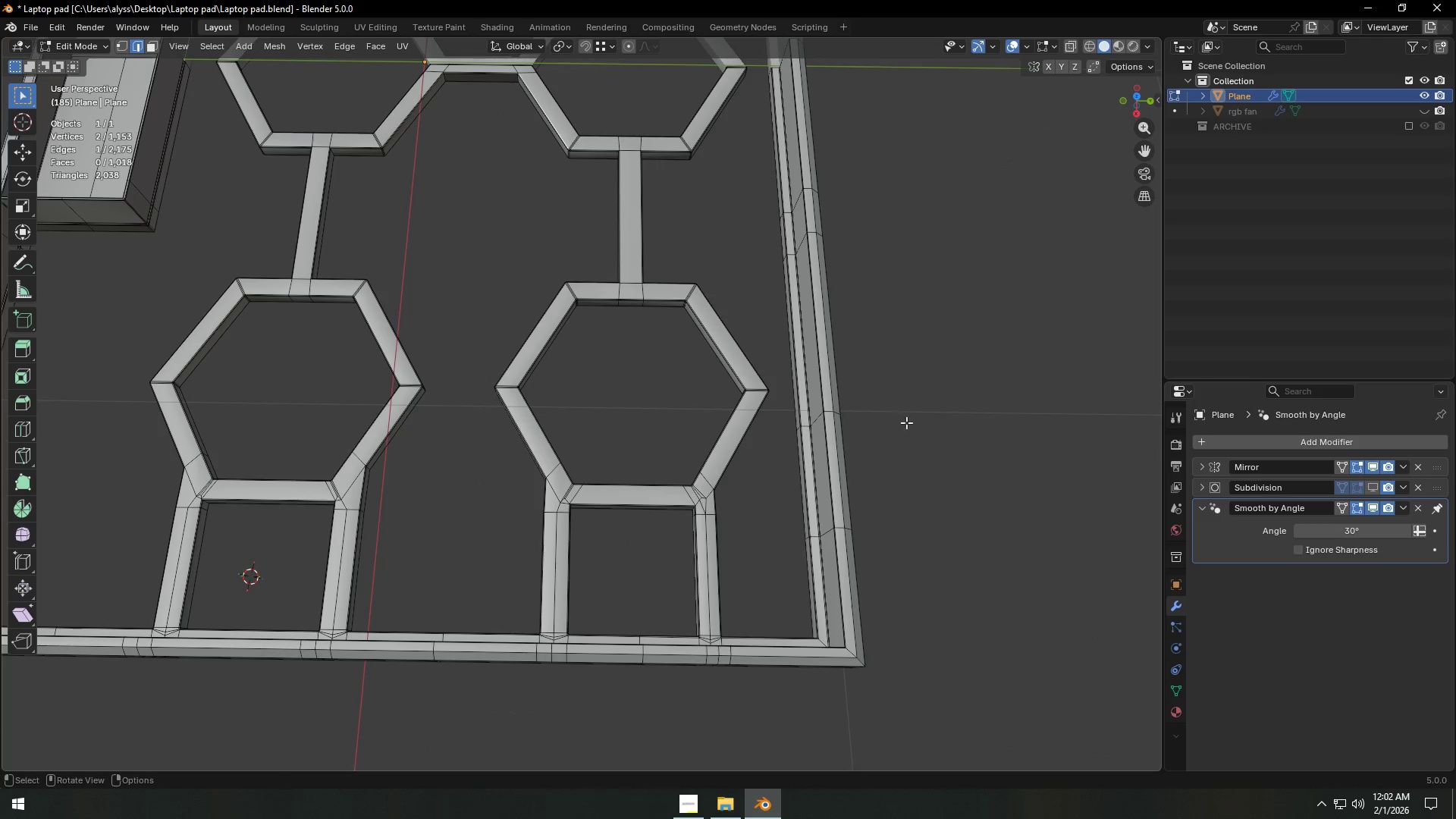 
left_click([924, 419])
 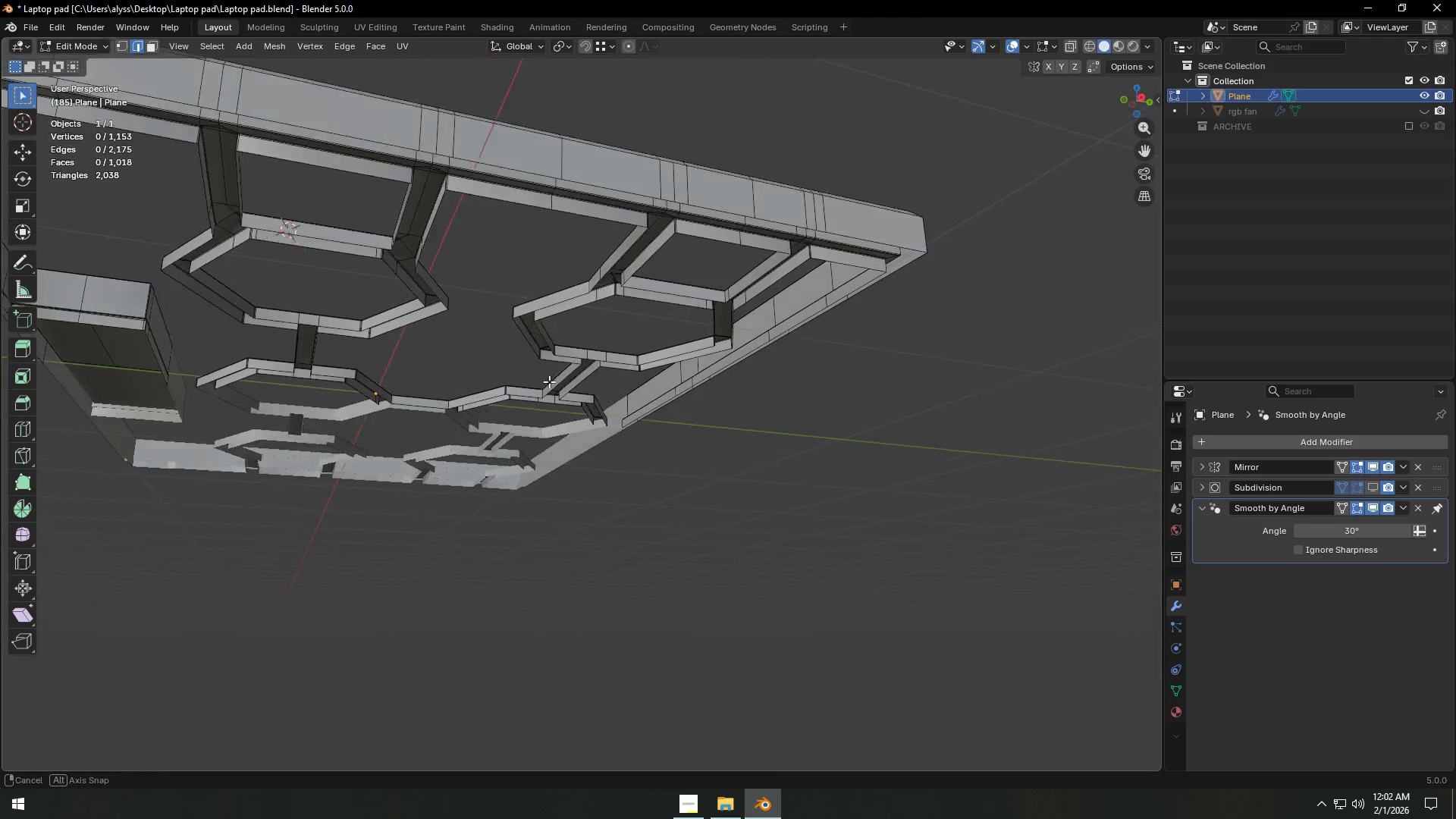 
hold_key(key=ShiftLeft, duration=0.42)
 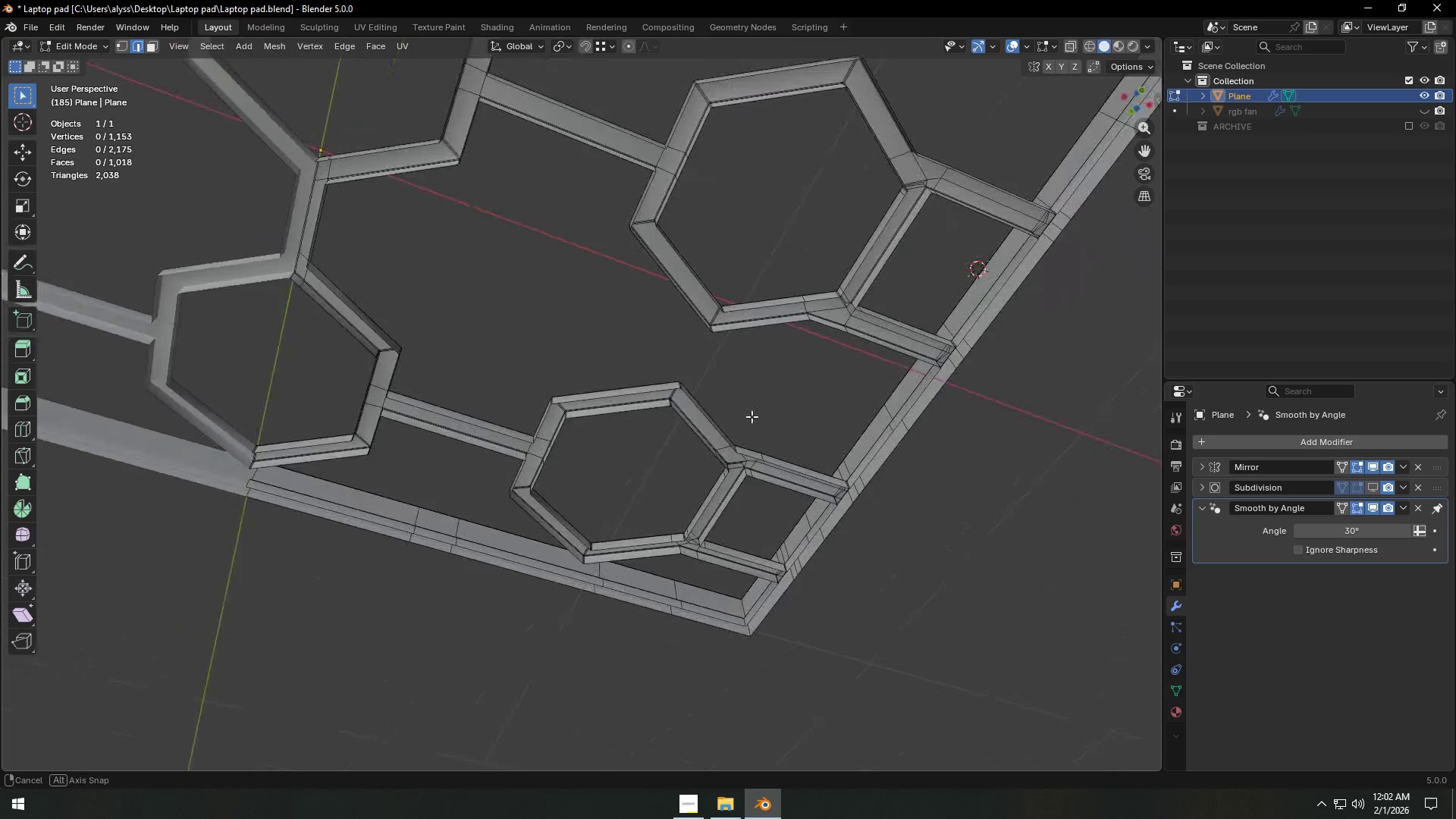 
hold_key(key=ShiftLeft, duration=0.66)
 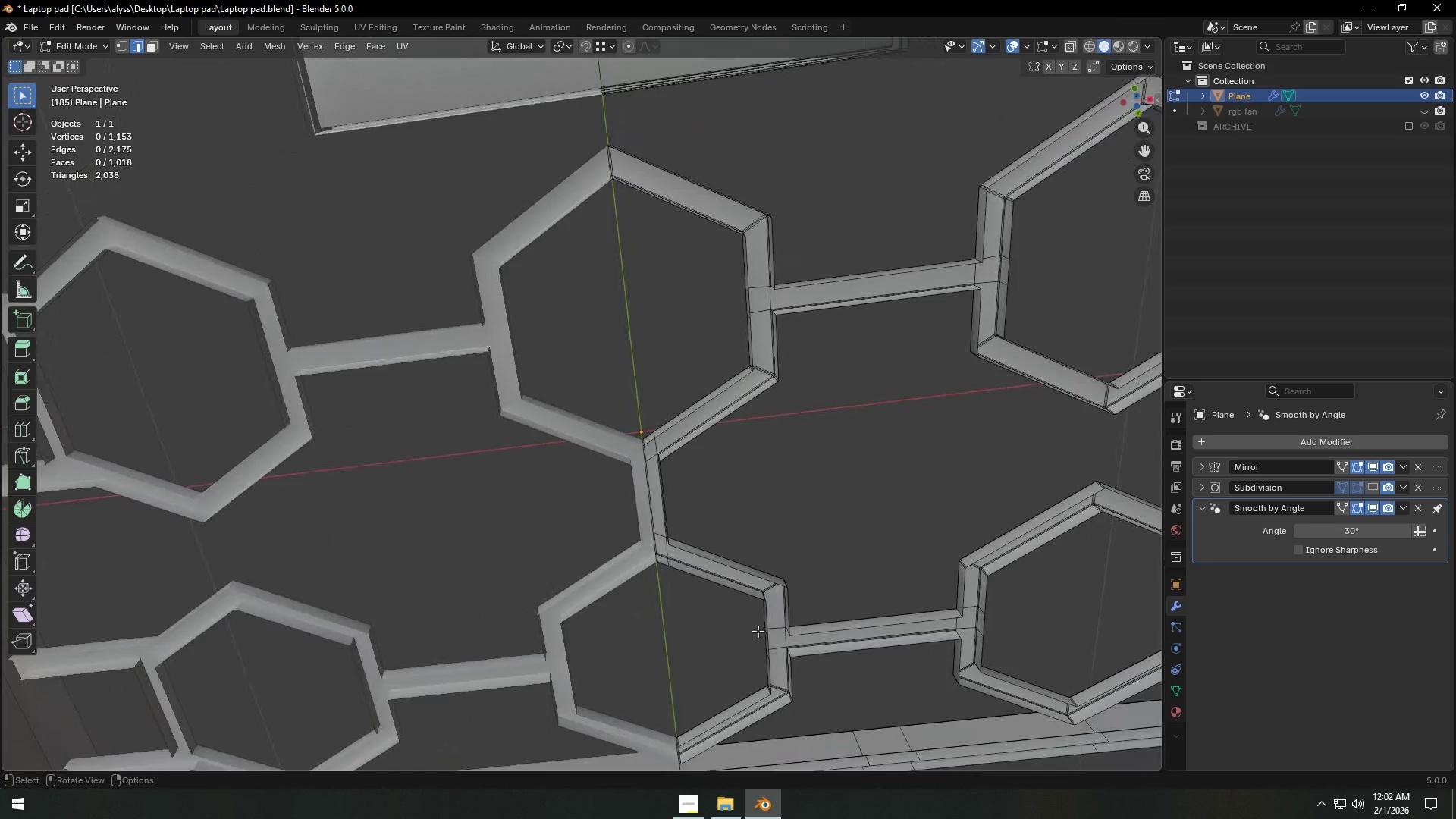 
hold_key(key=ShiftLeft, duration=1.25)
 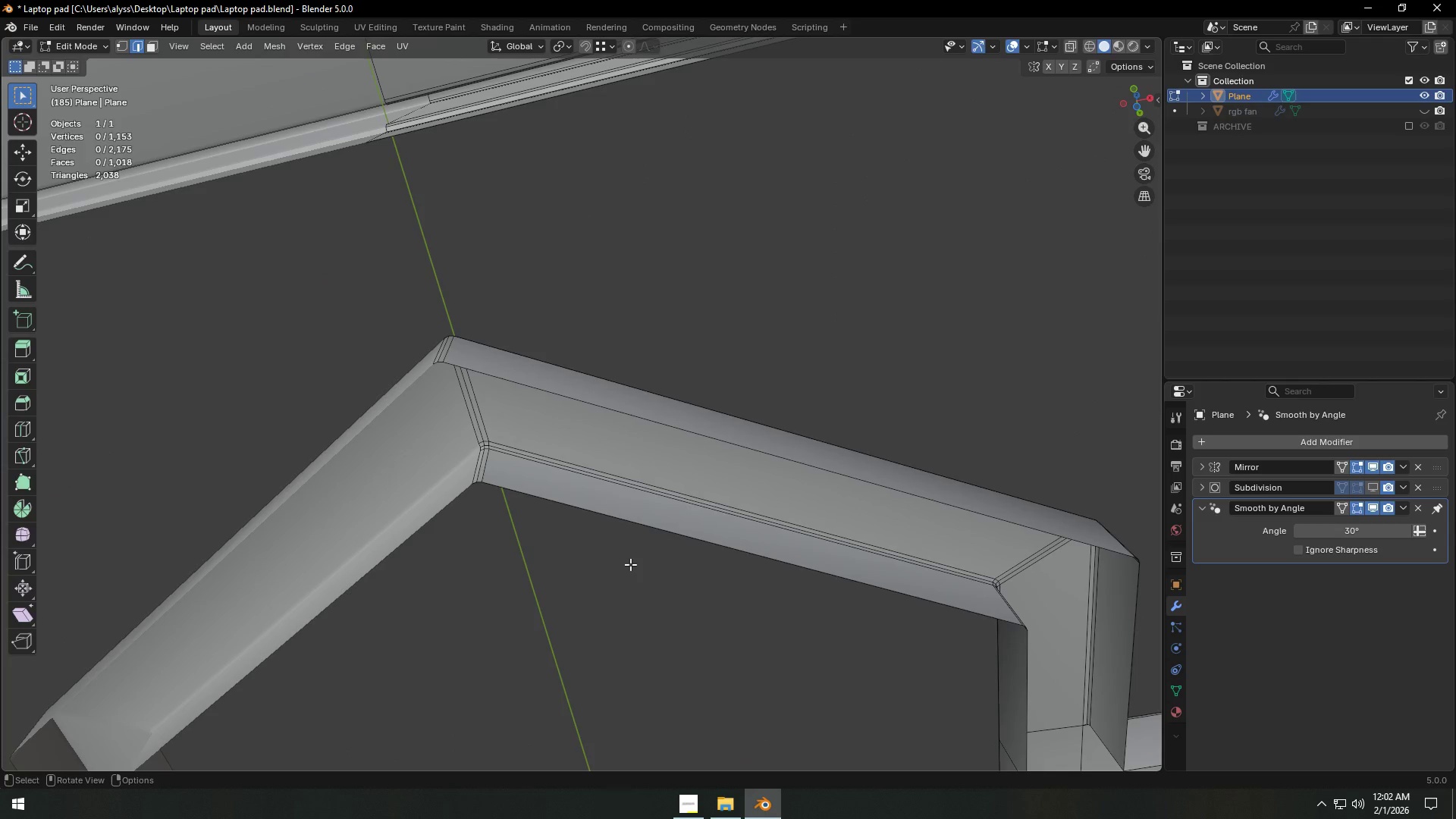 
scroll: coordinate [630, 564], scroll_direction: up, amount: 5.0
 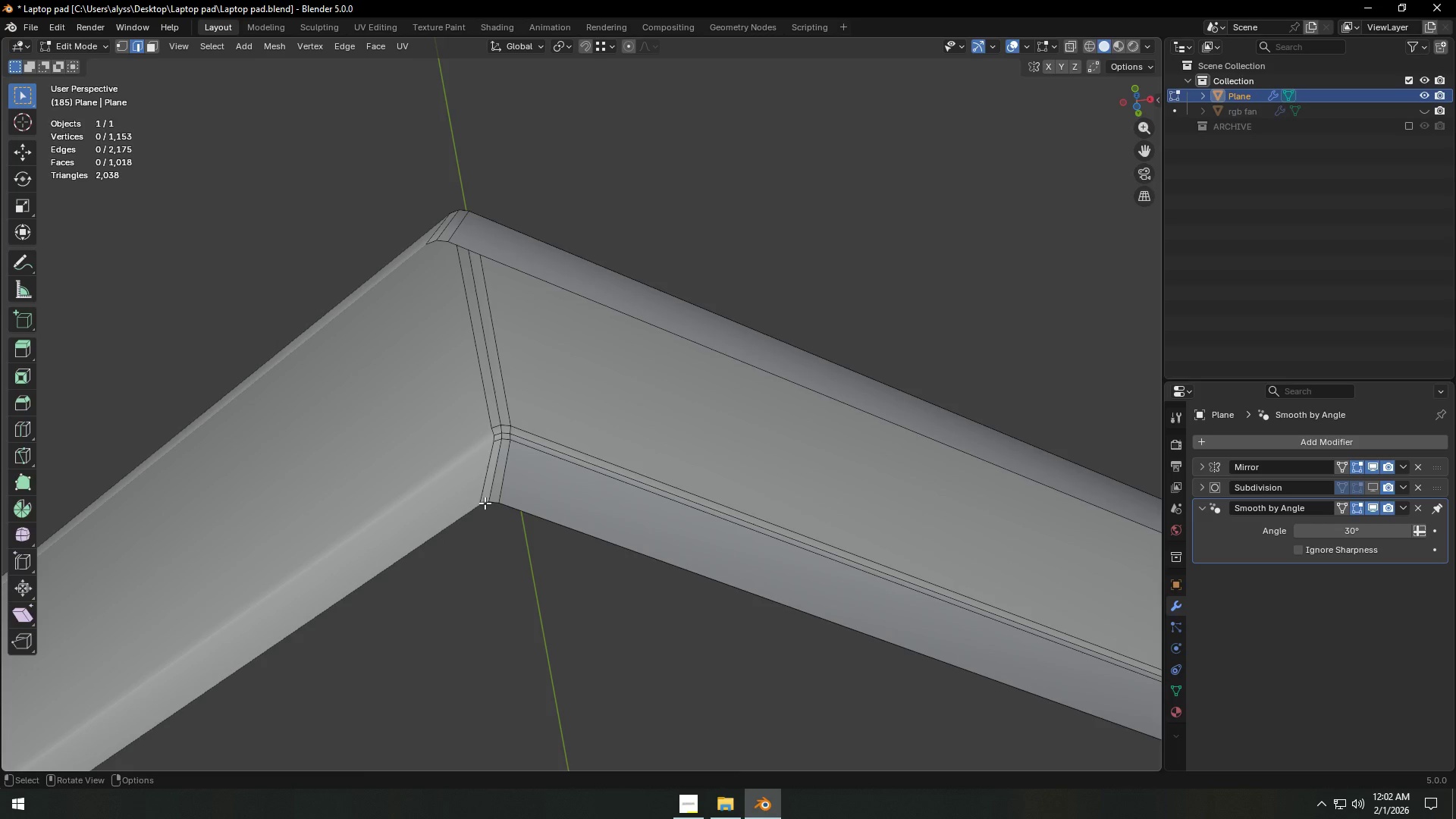 
key(Backquote)
 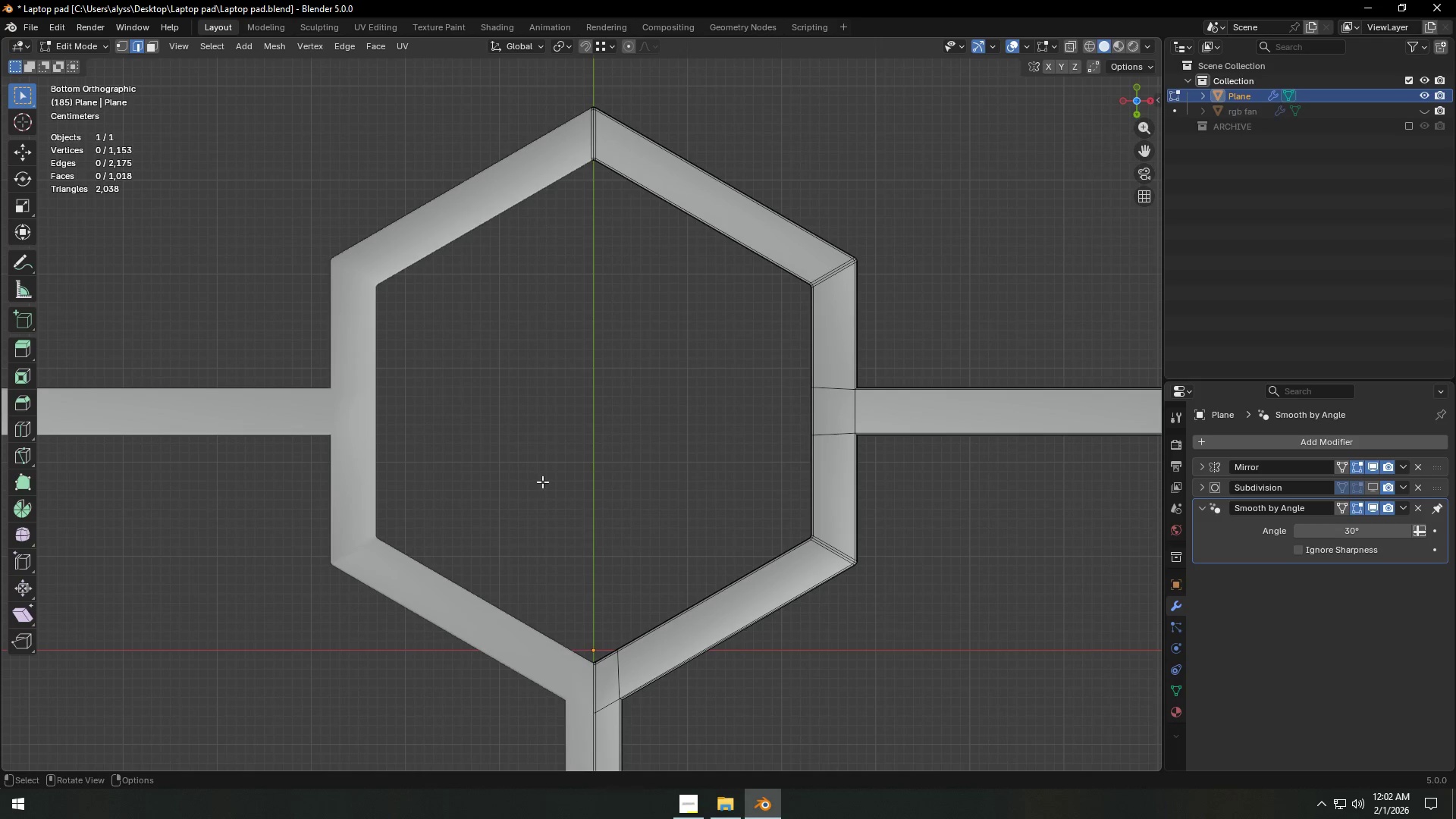 
hold_key(key=ShiftLeft, duration=0.38)
 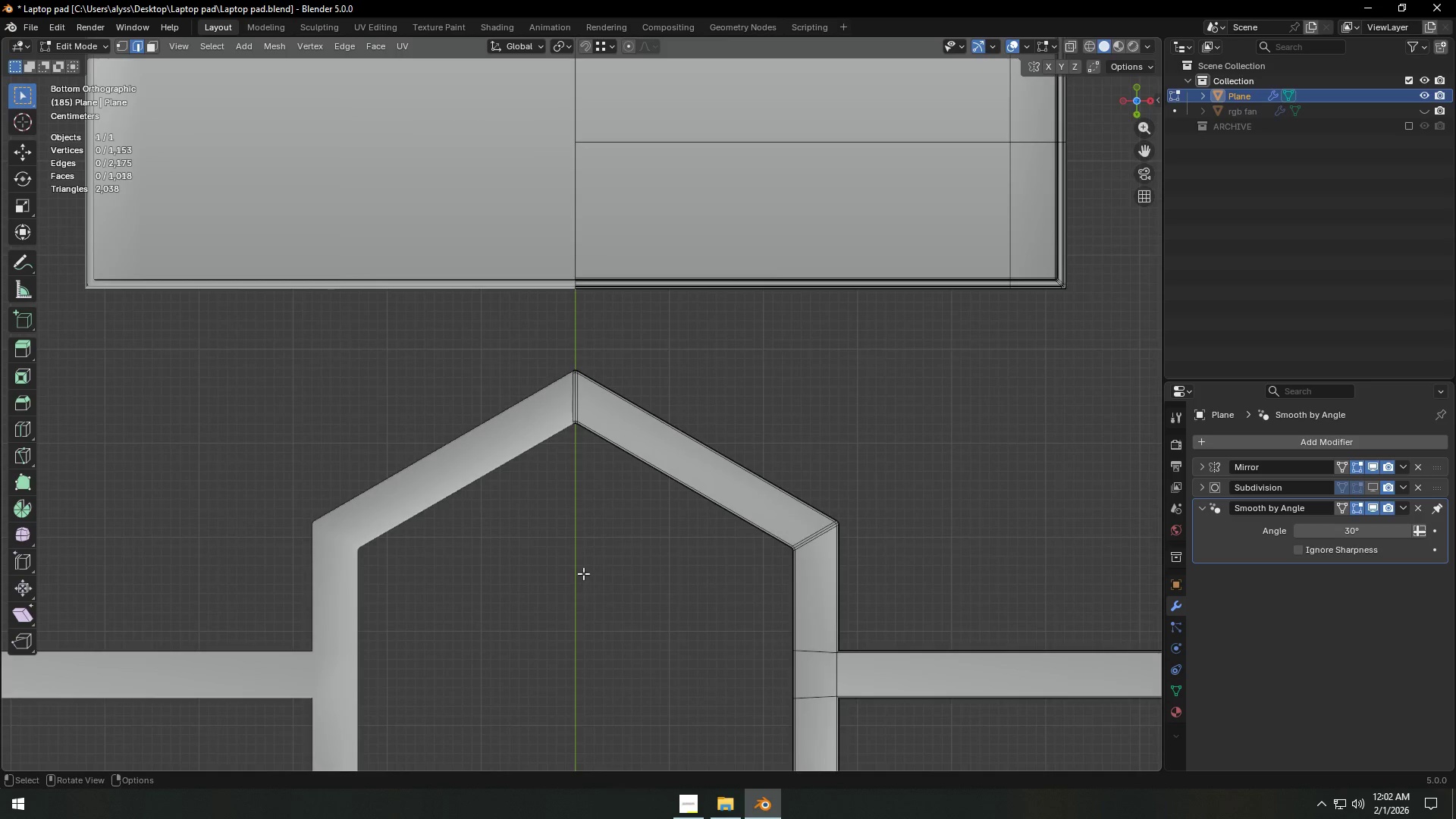 
scroll: coordinate [583, 567], scroll_direction: up, amount: 9.0
 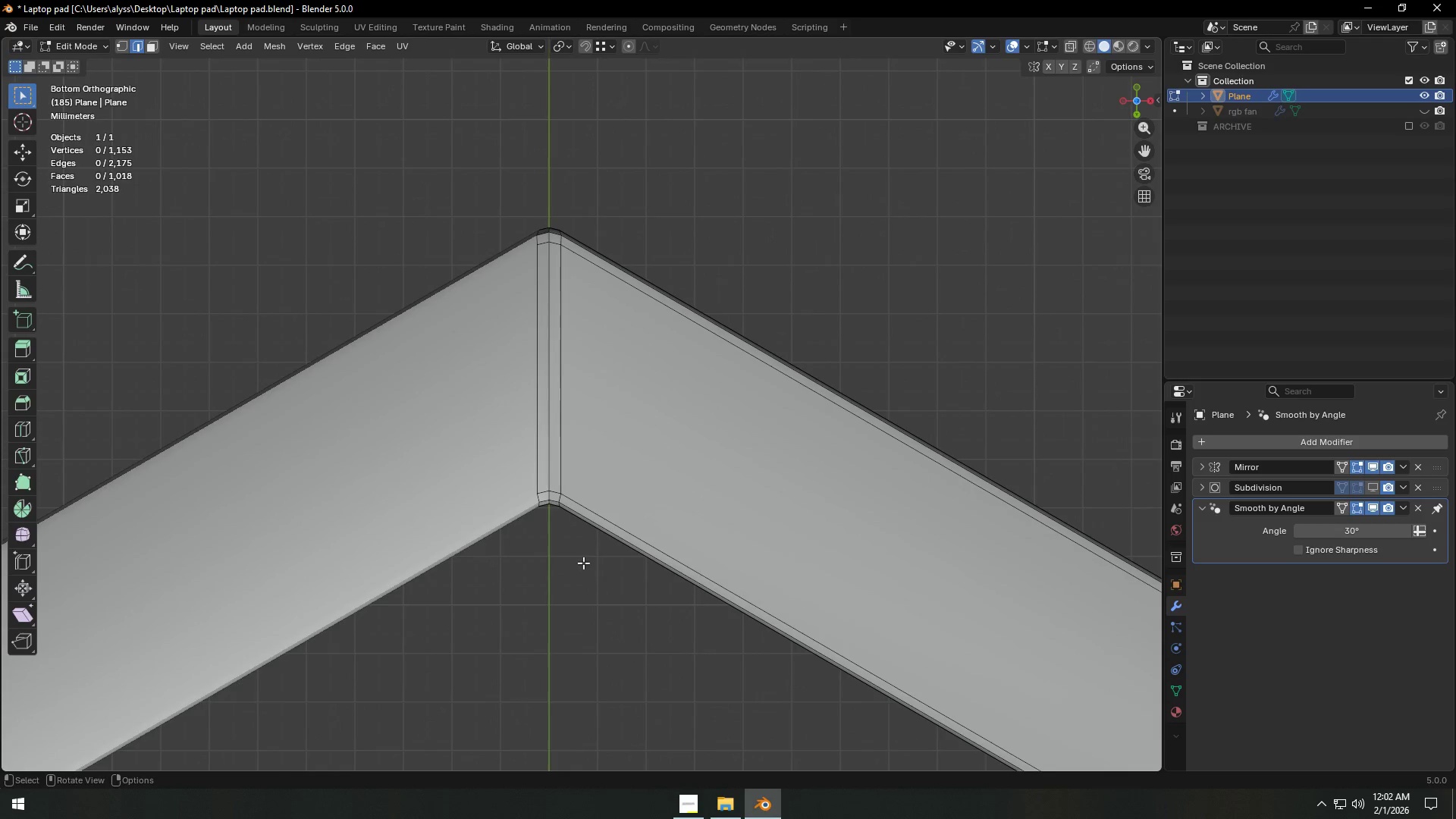 
key(Z)
 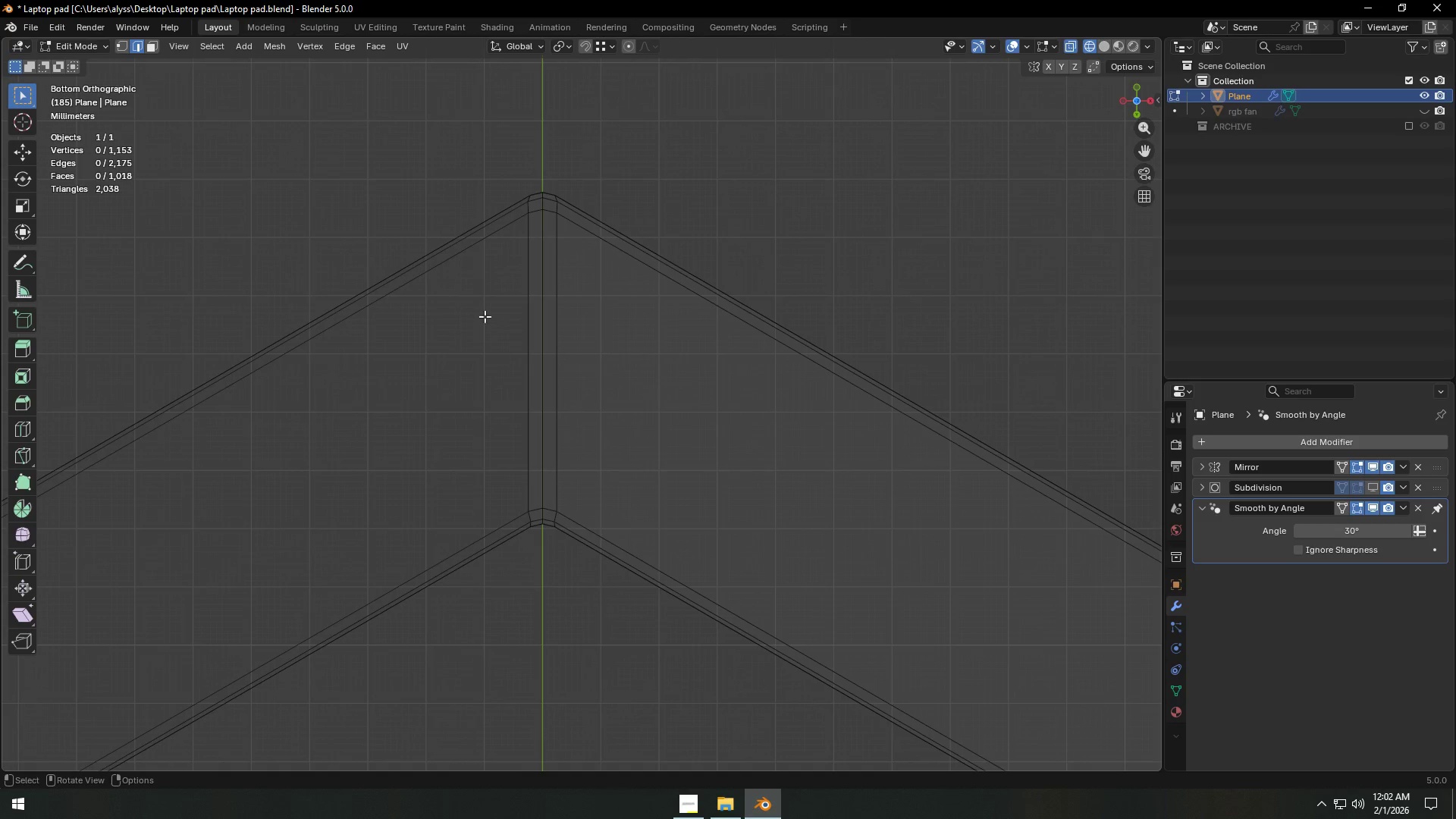 
scroll: coordinate [584, 562], scroll_direction: up, amount: 1.0
 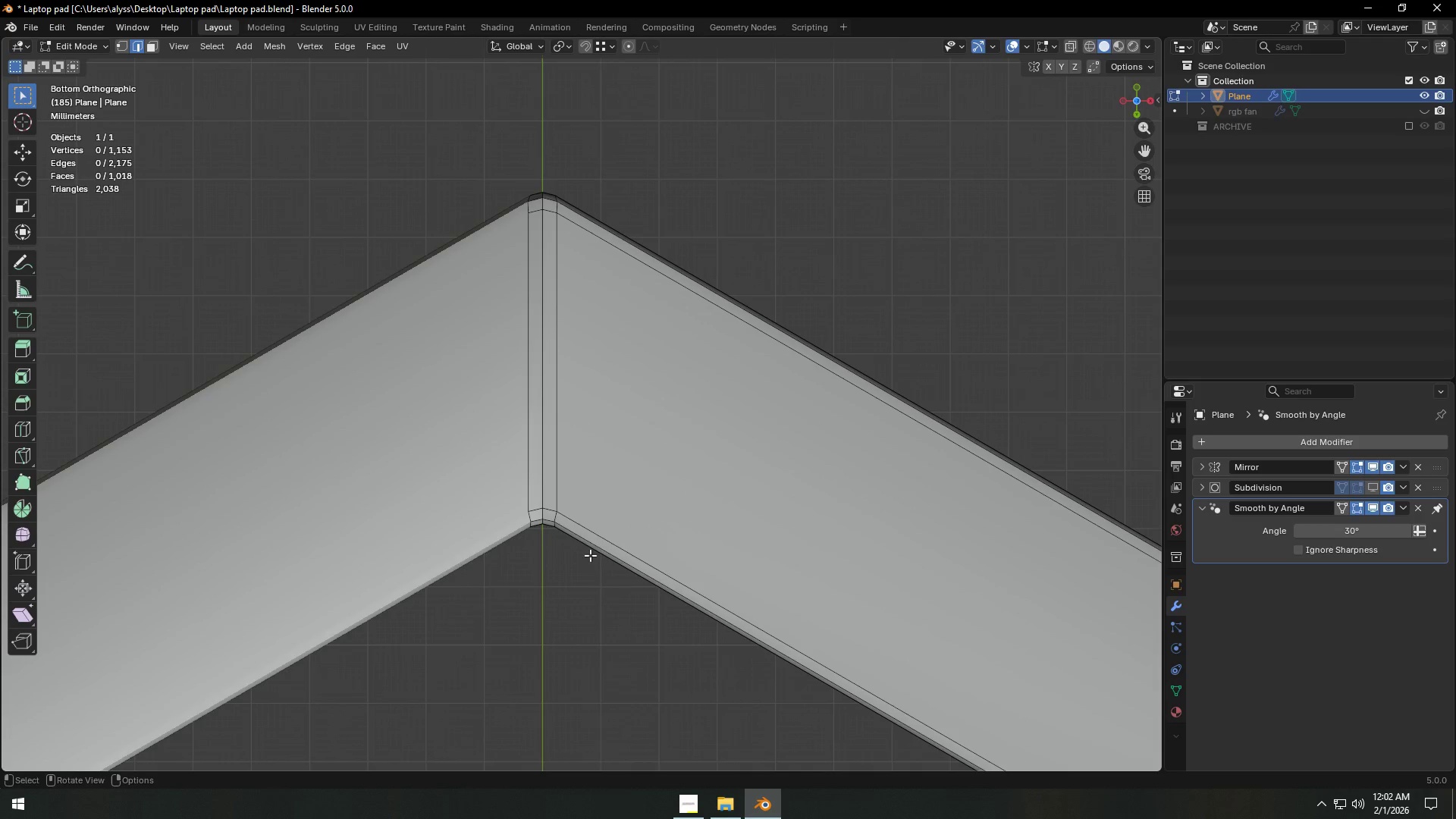 
type(1x)
 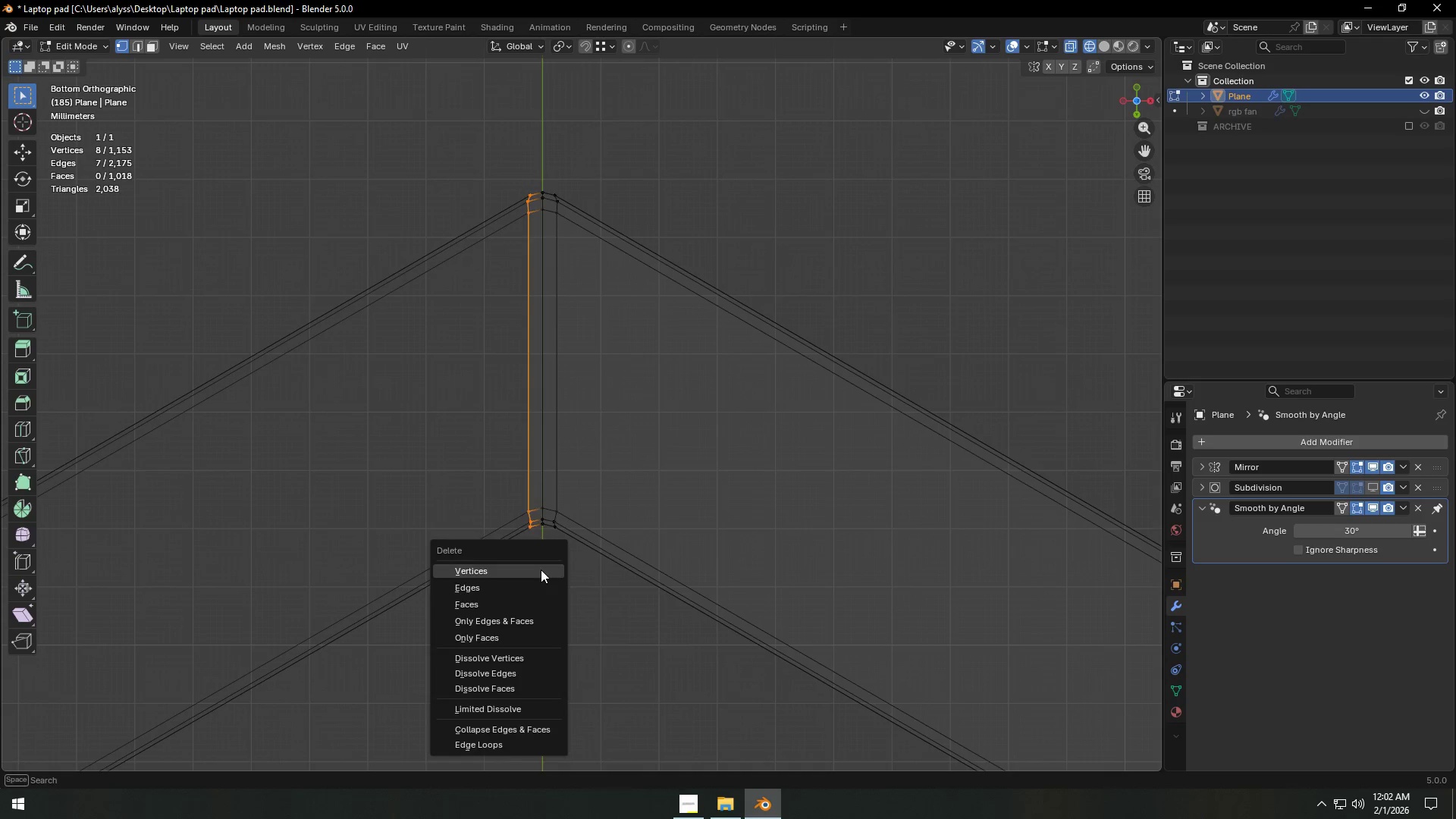 
left_click_drag(start_coordinate=[441, 145], to_coordinate=[538, 579])
 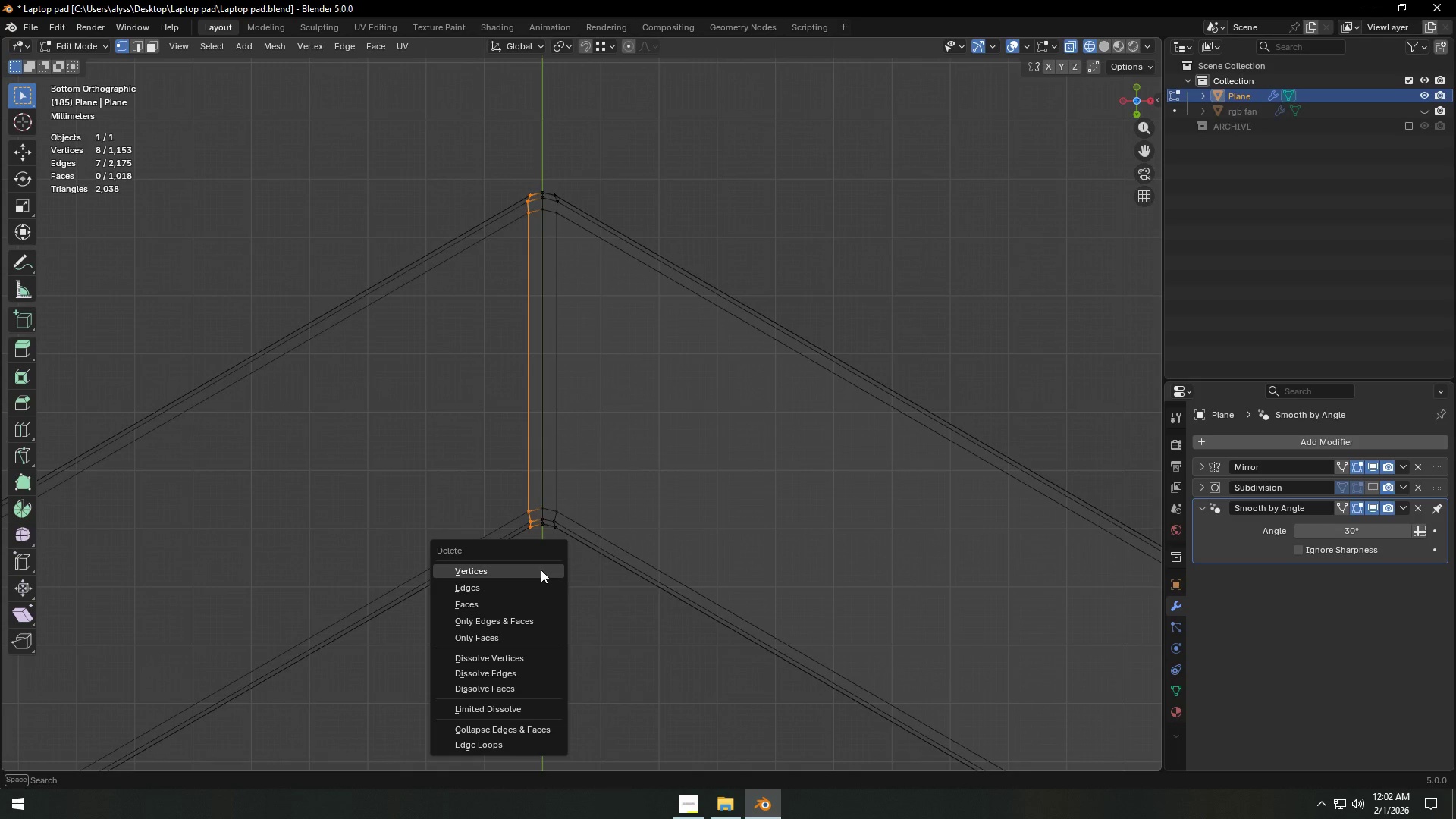 
left_click([541, 570])
 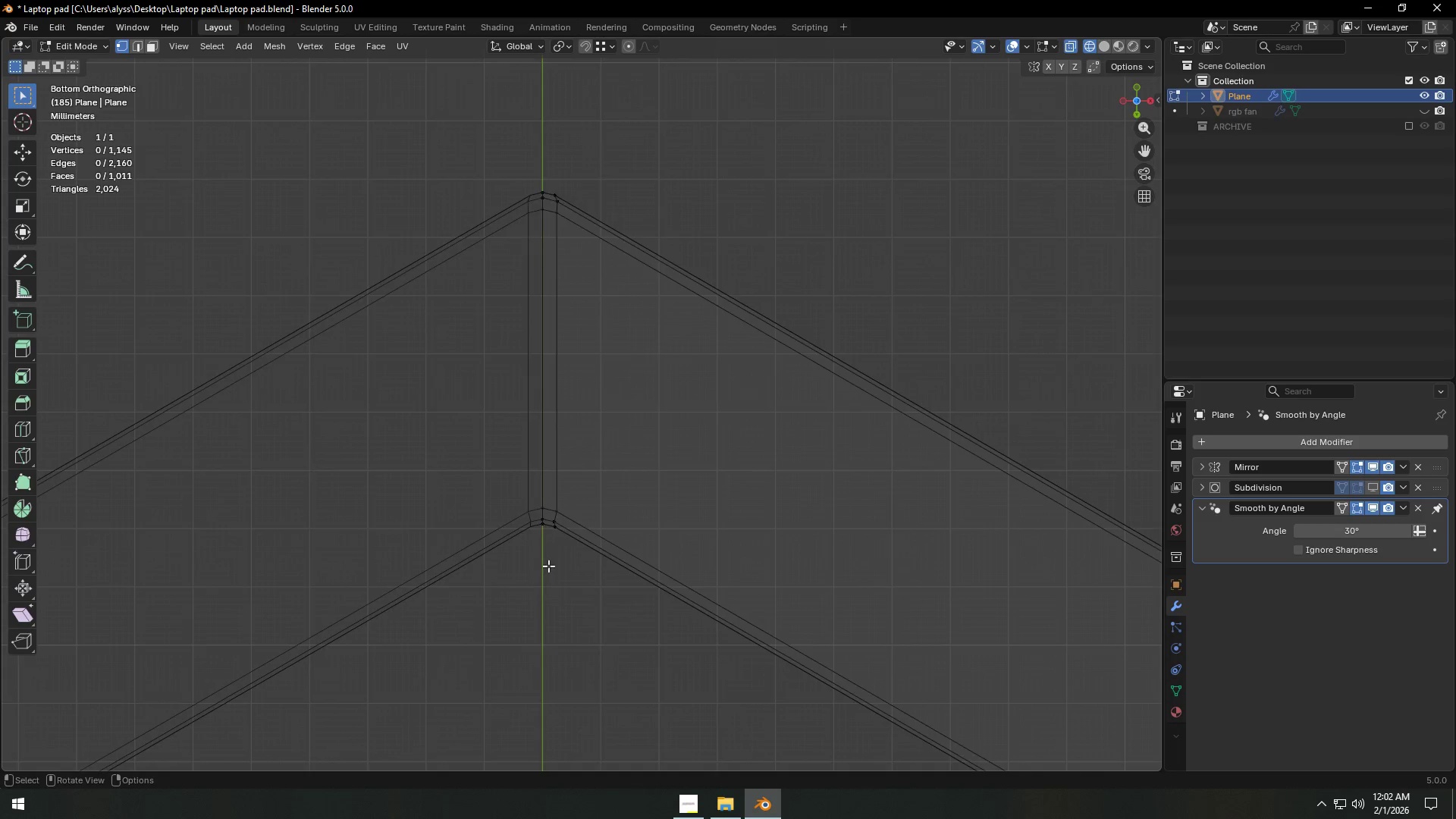 
hold_key(key=ShiftLeft, duration=0.38)
 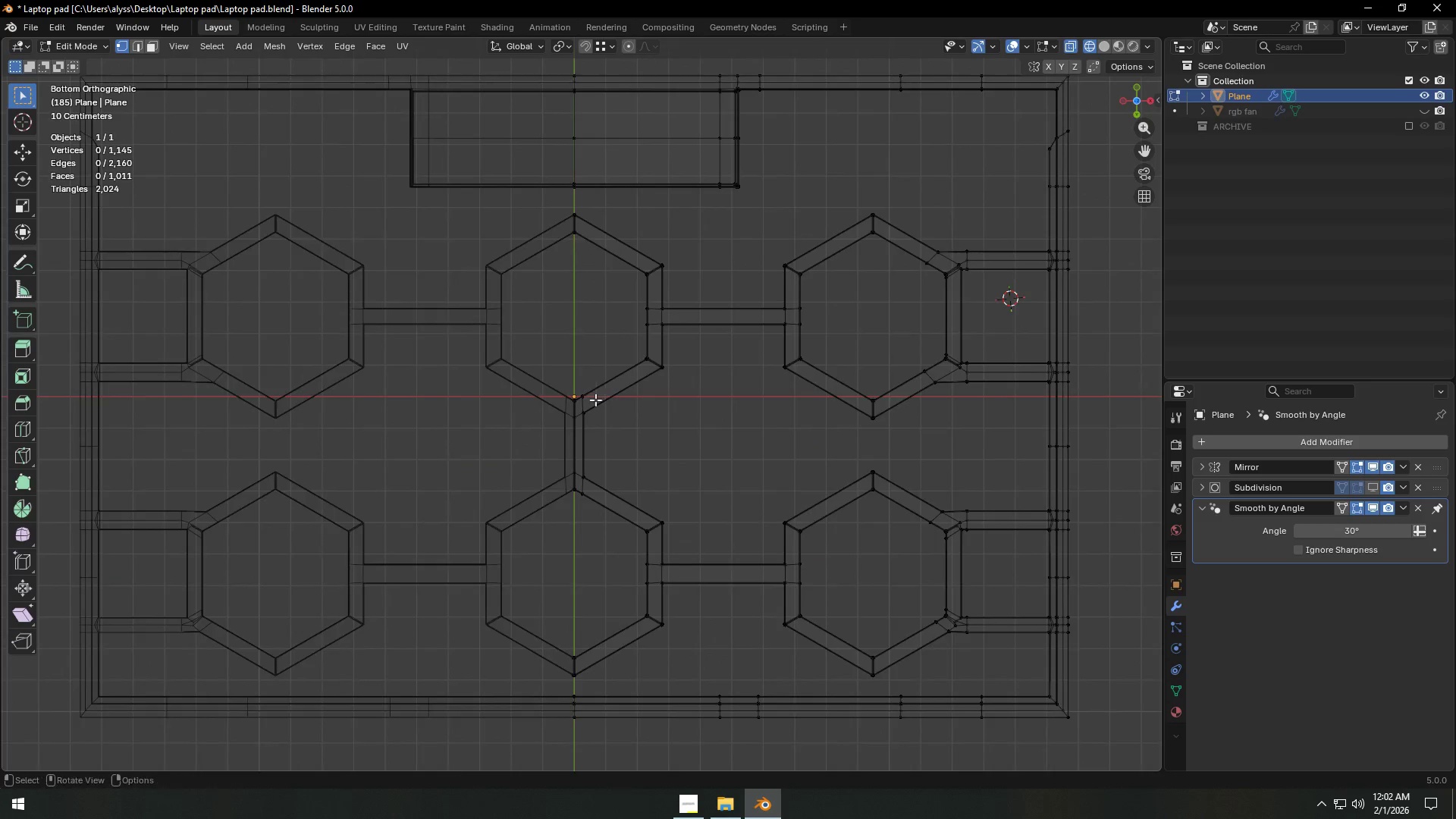 
scroll: coordinate [552, 564], scroll_direction: down, amount: 16.0
 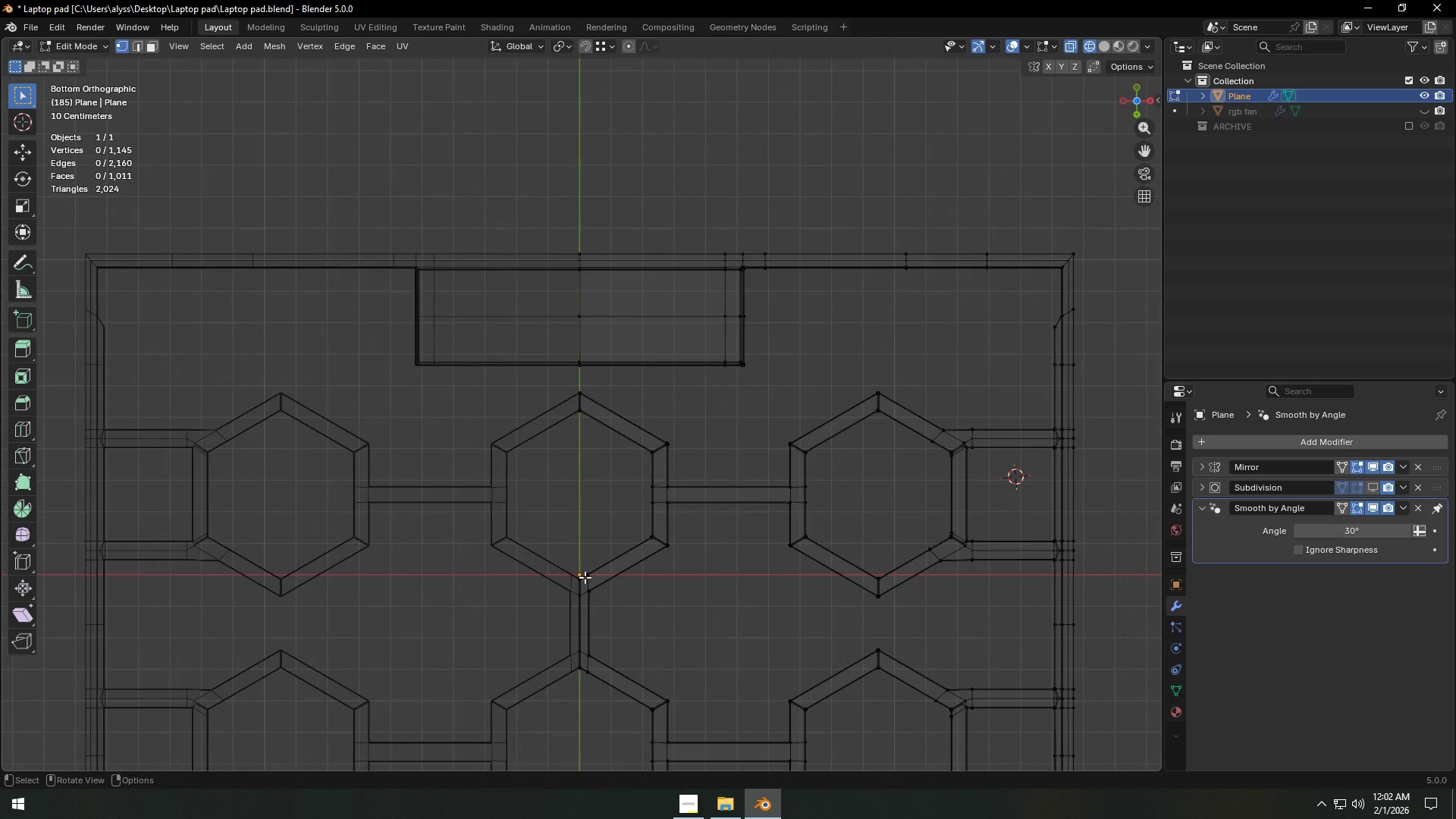 
scroll: coordinate [680, 601], scroll_direction: up, amount: 10.0
 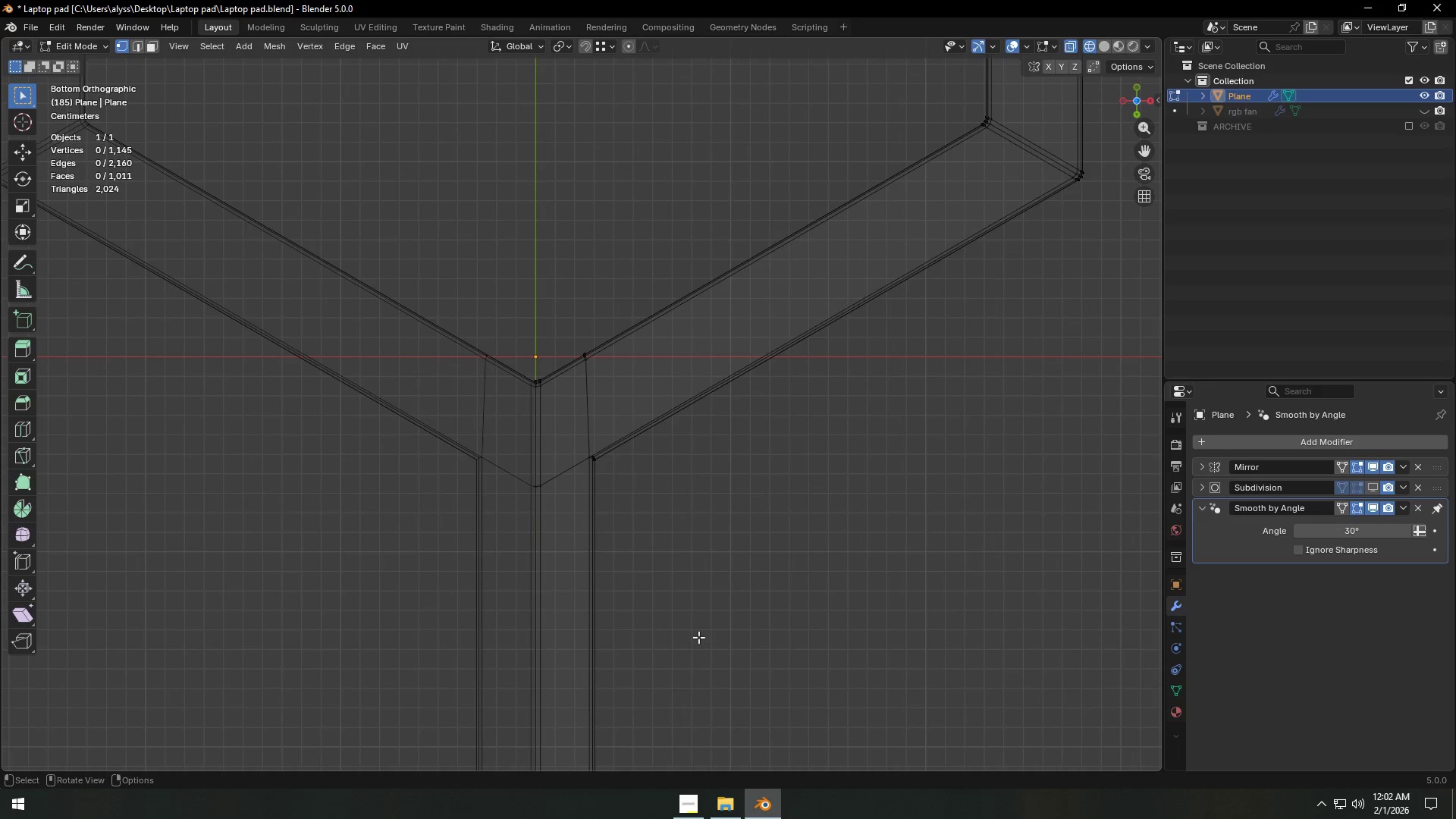 
hold_key(key=ShiftLeft, duration=0.7)
 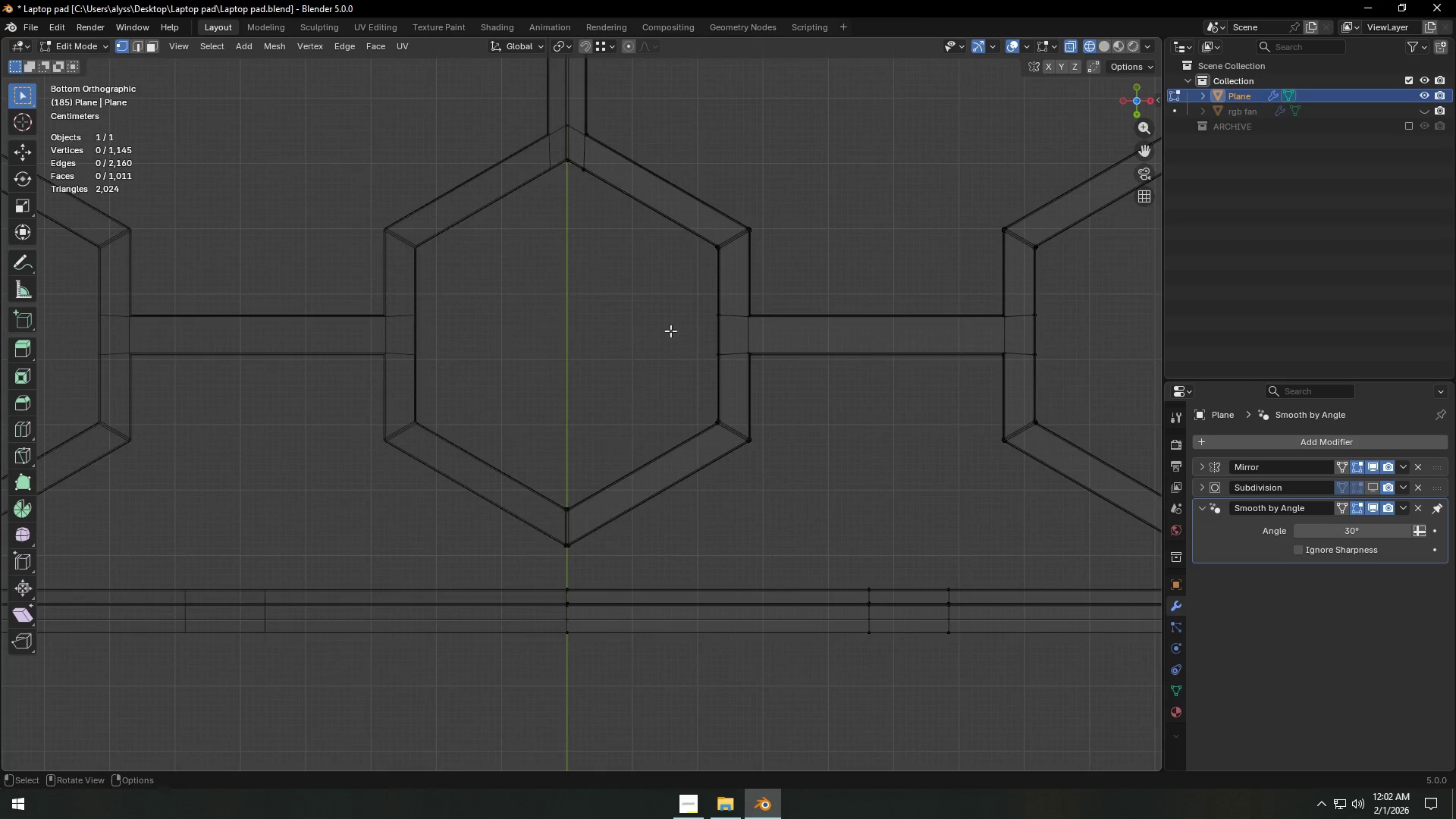 
scroll: coordinate [698, 637], scroll_direction: down, amount: 6.0
 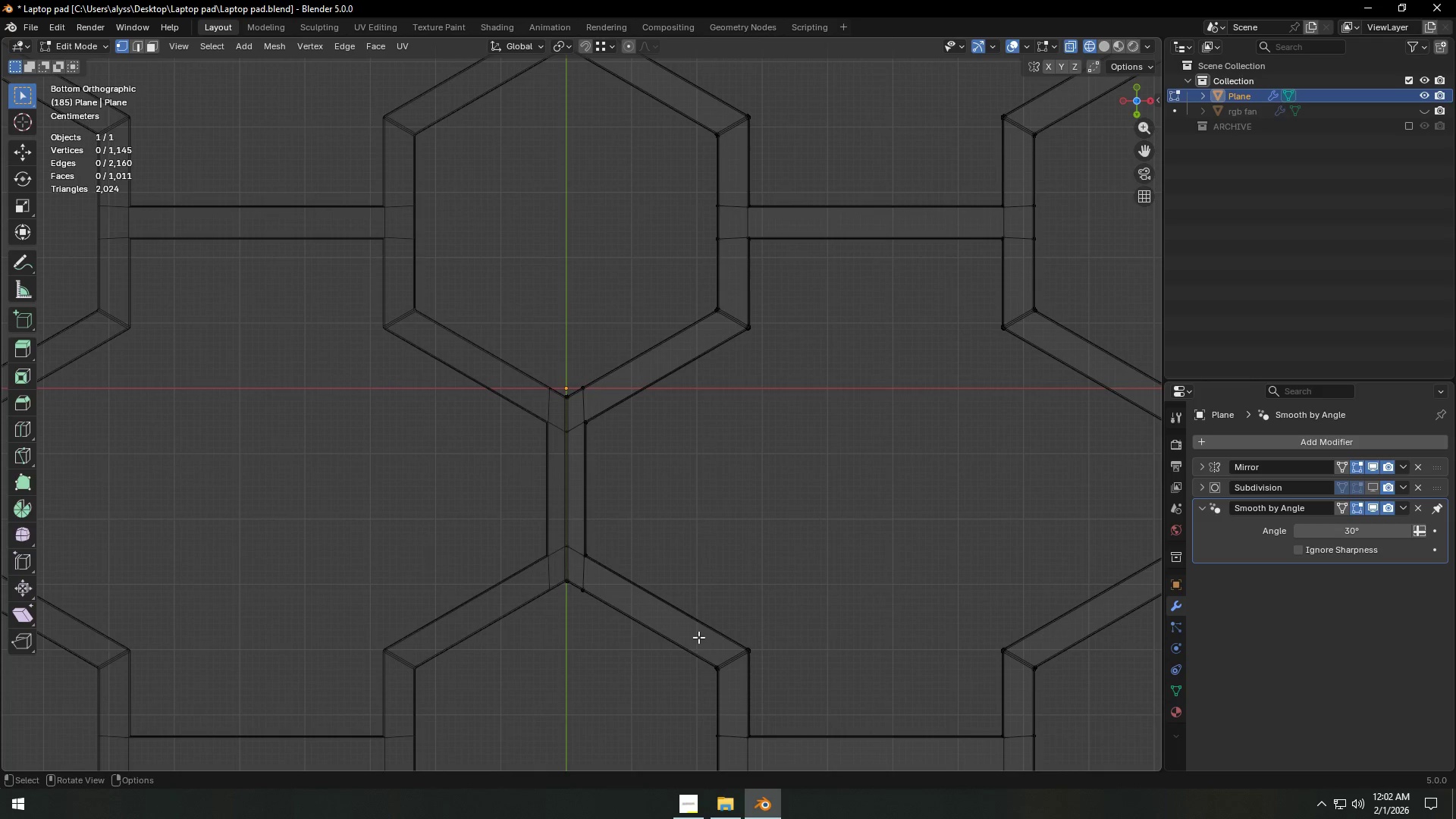 
hold_key(key=ShiftLeft, duration=0.42)
 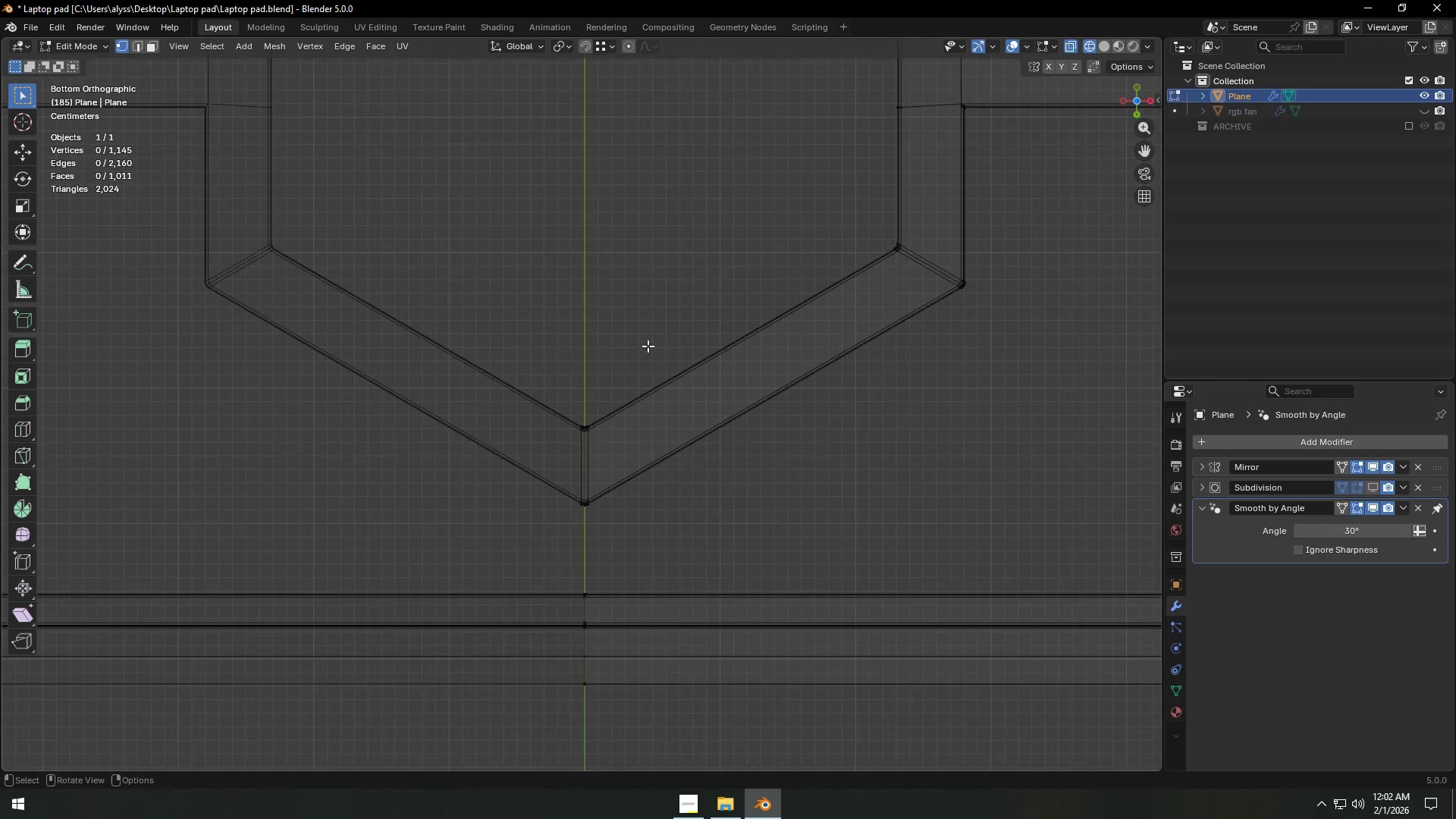 
scroll: coordinate [632, 504], scroll_direction: up, amount: 4.0
 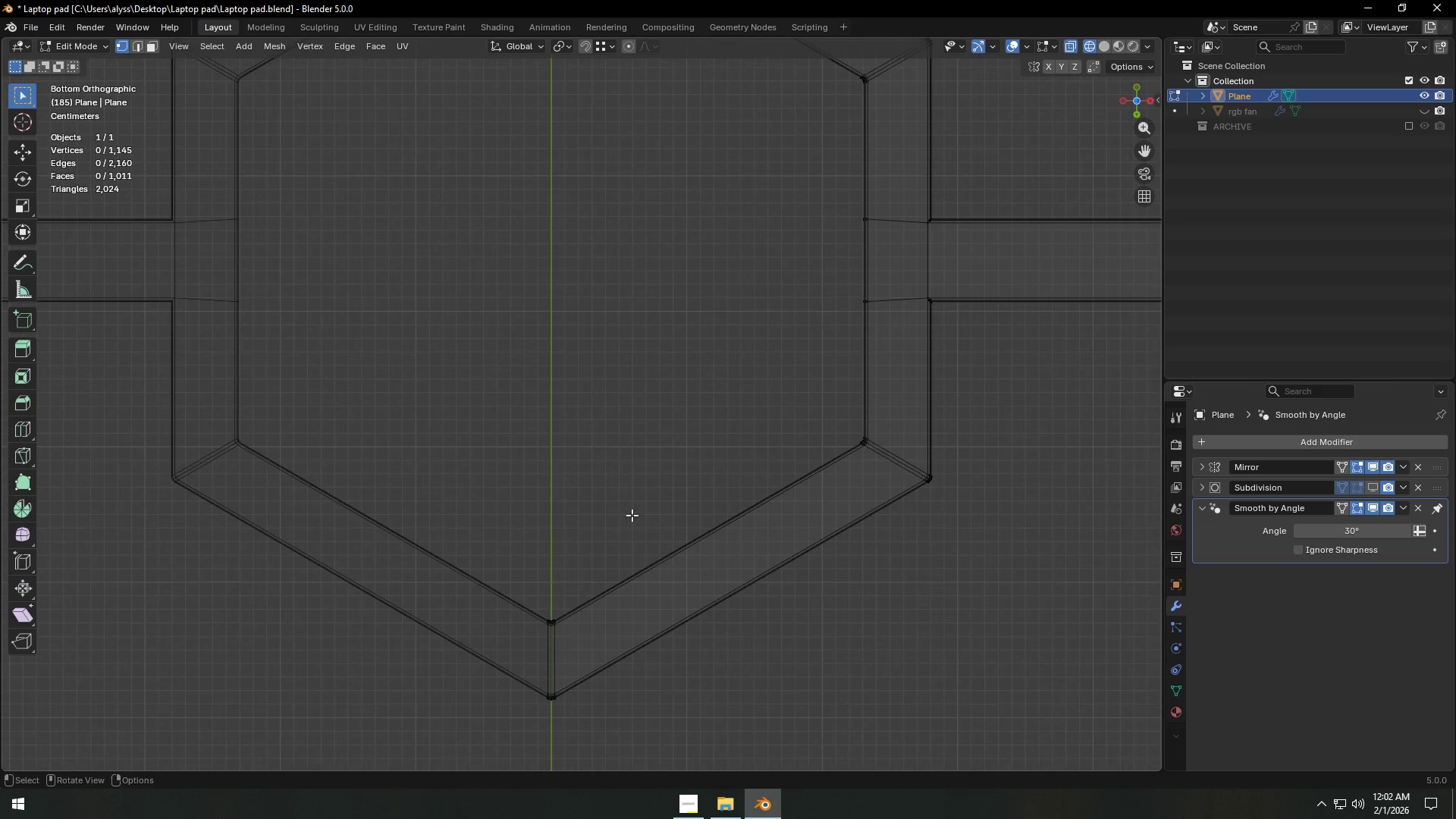 
key(Shift+ShiftLeft)
 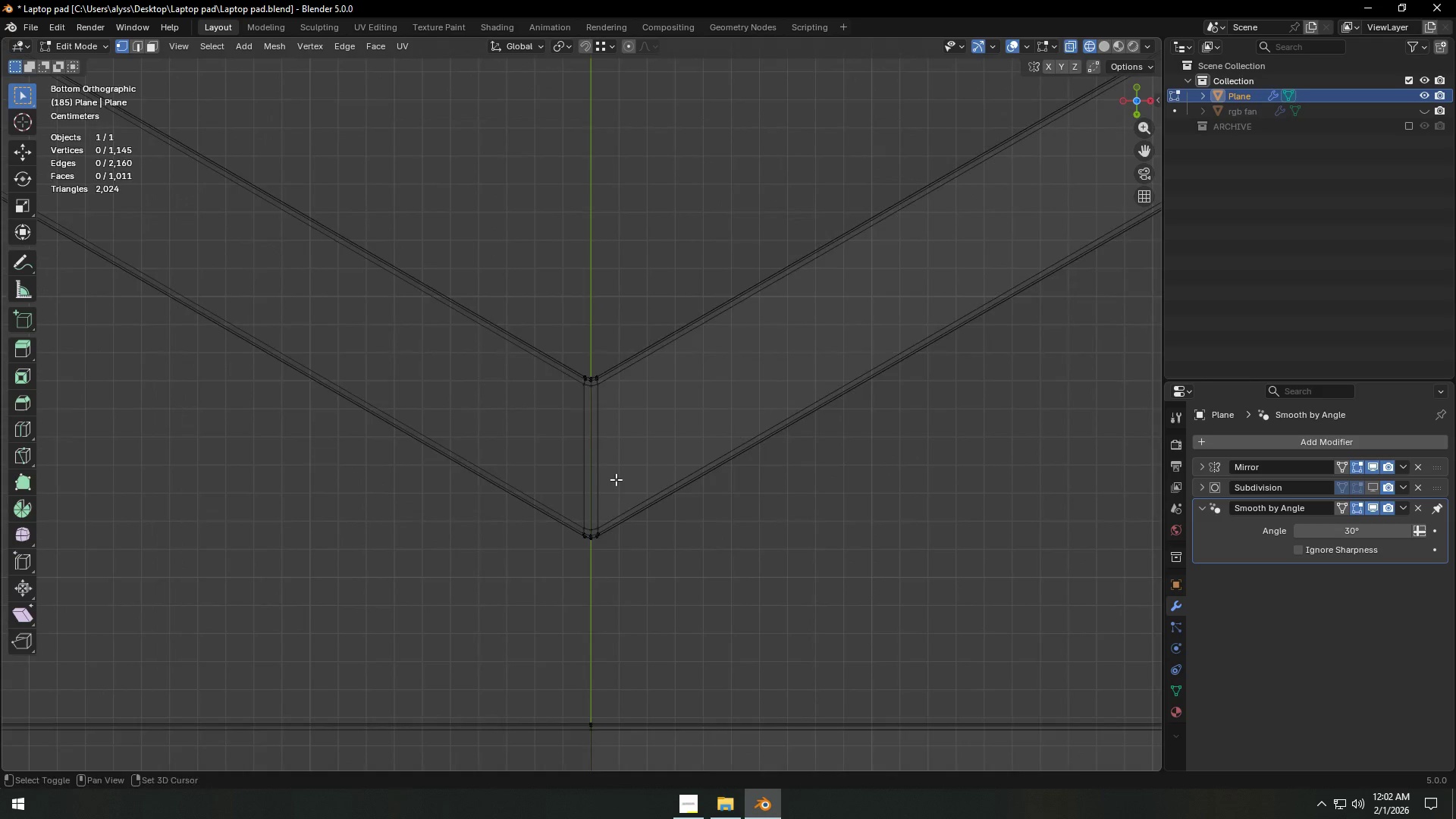 
scroll: coordinate [616, 479], scroll_direction: up, amount: 8.0
 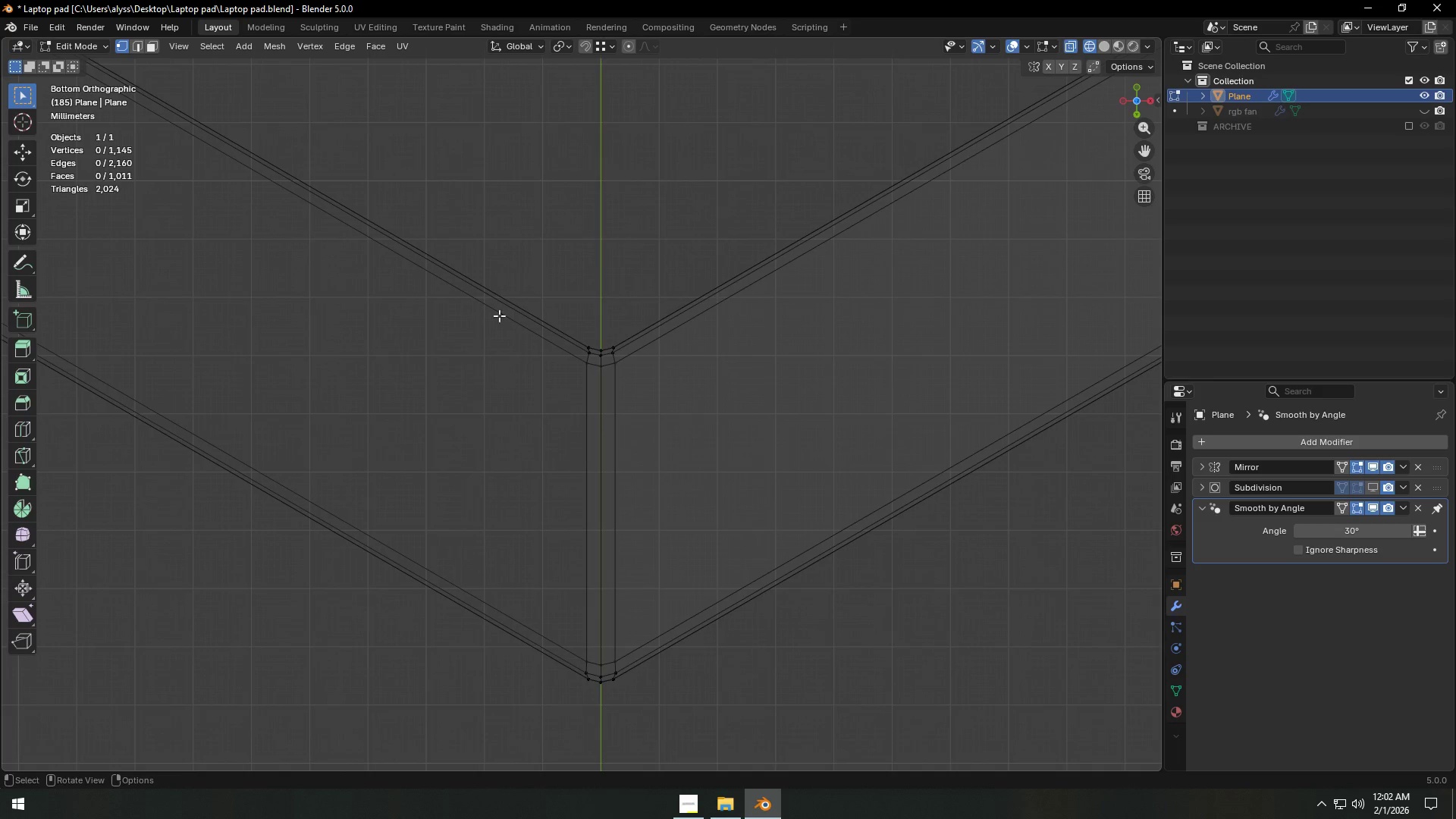 
left_click_drag(start_coordinate=[477, 263], to_coordinate=[594, 708])
 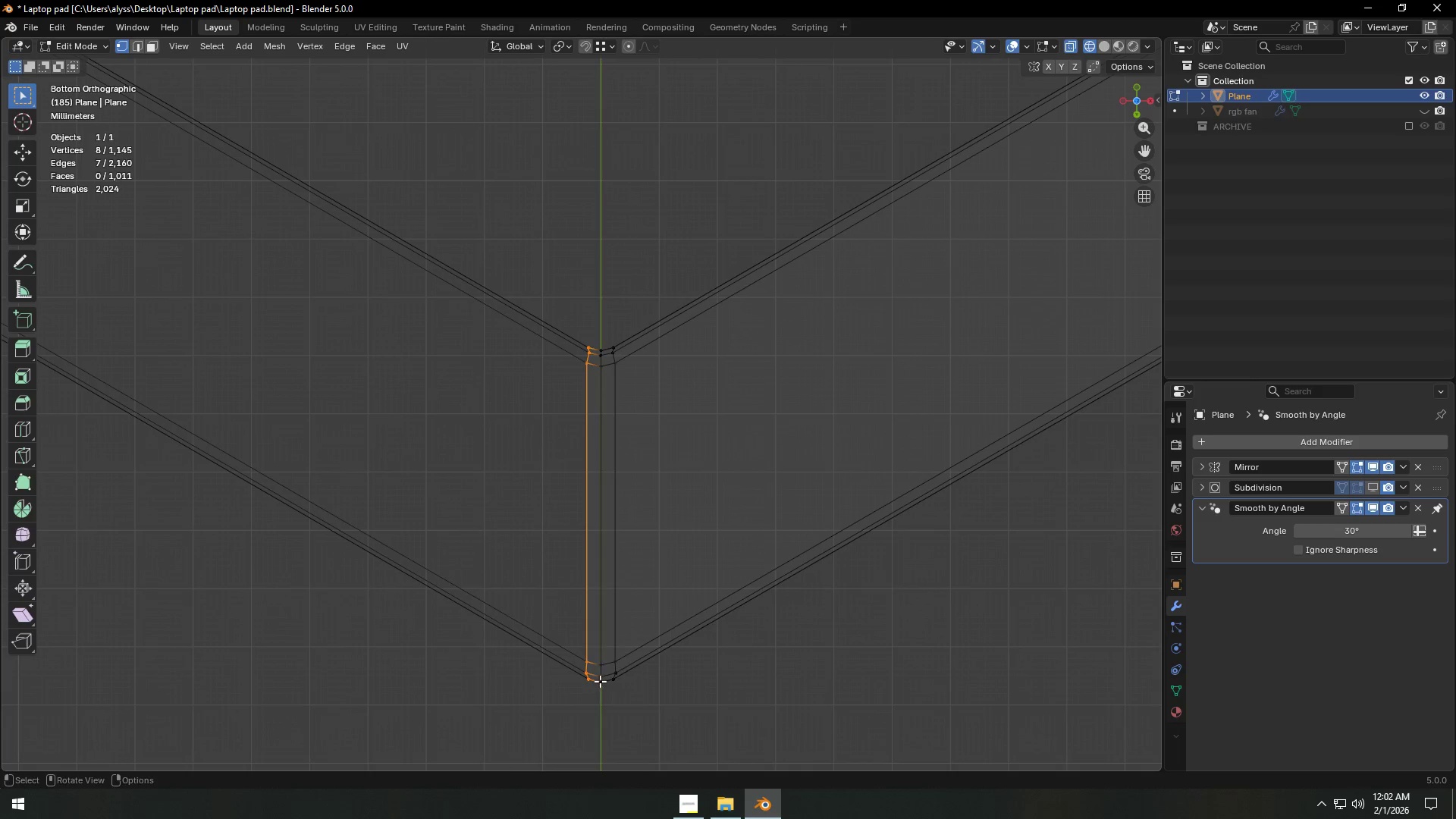 
key(X)
 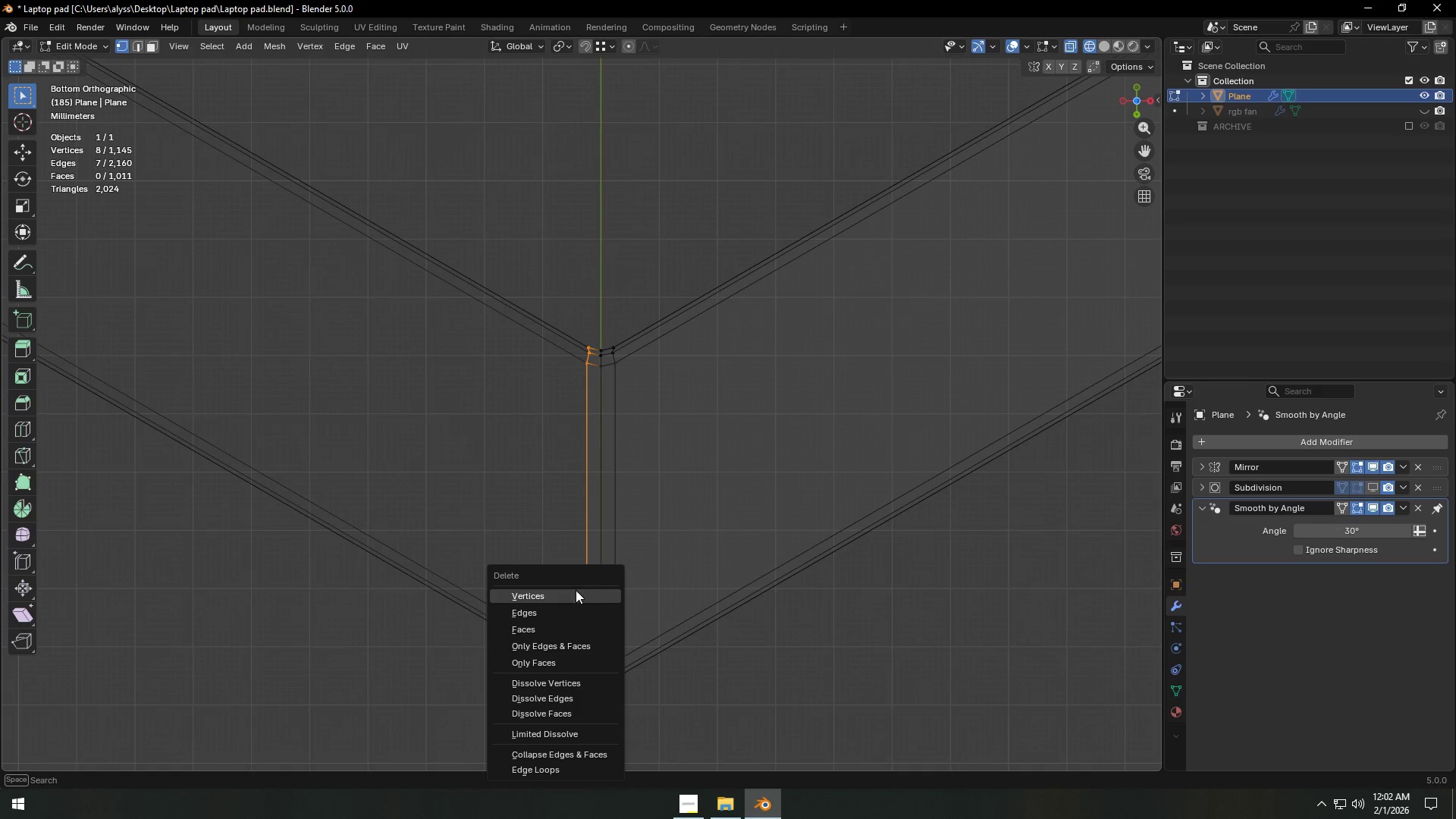 
left_click([570, 602])
 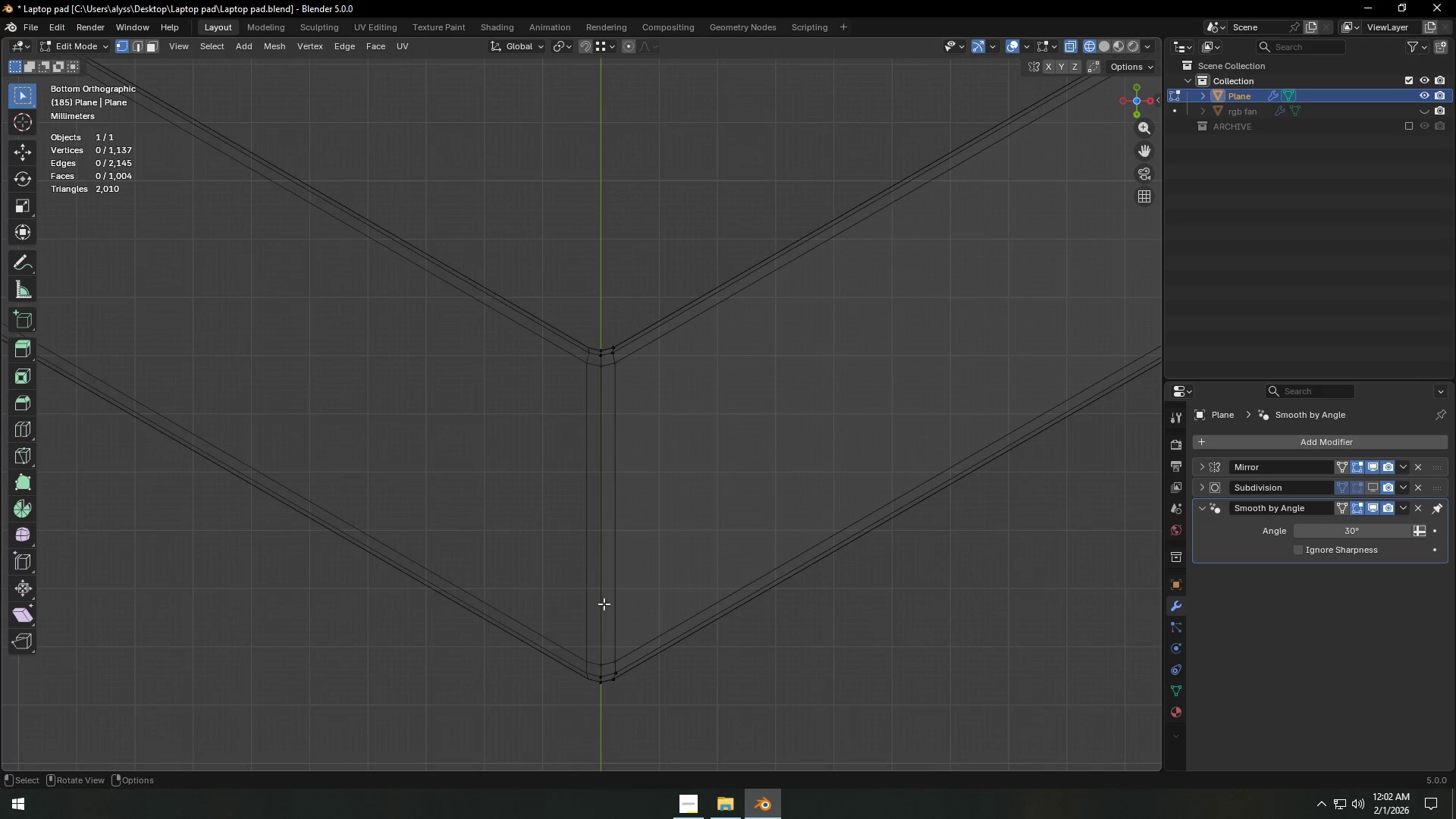 
scroll: coordinate [647, 493], scroll_direction: down, amount: 11.0
 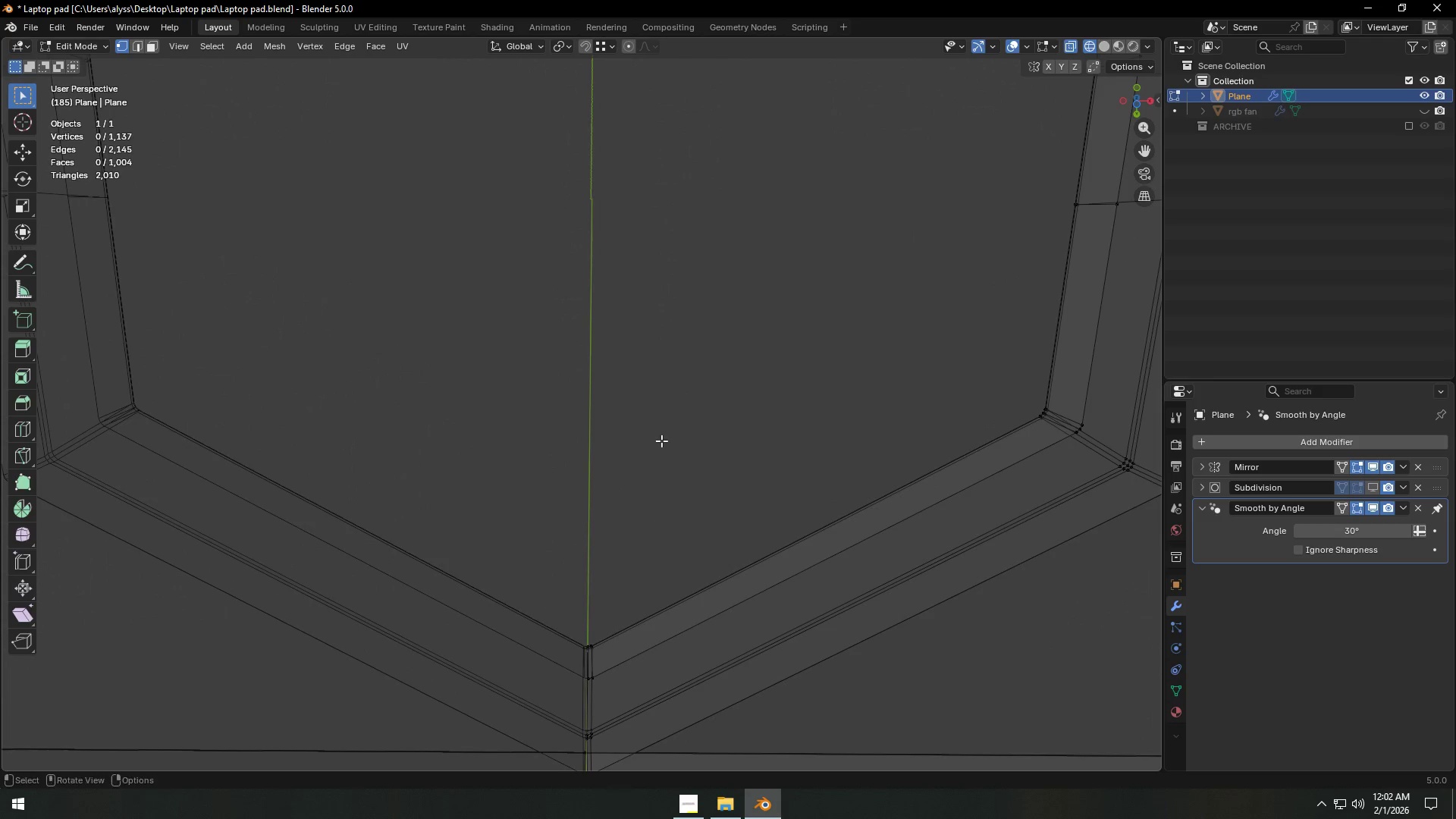 
key(Z)
 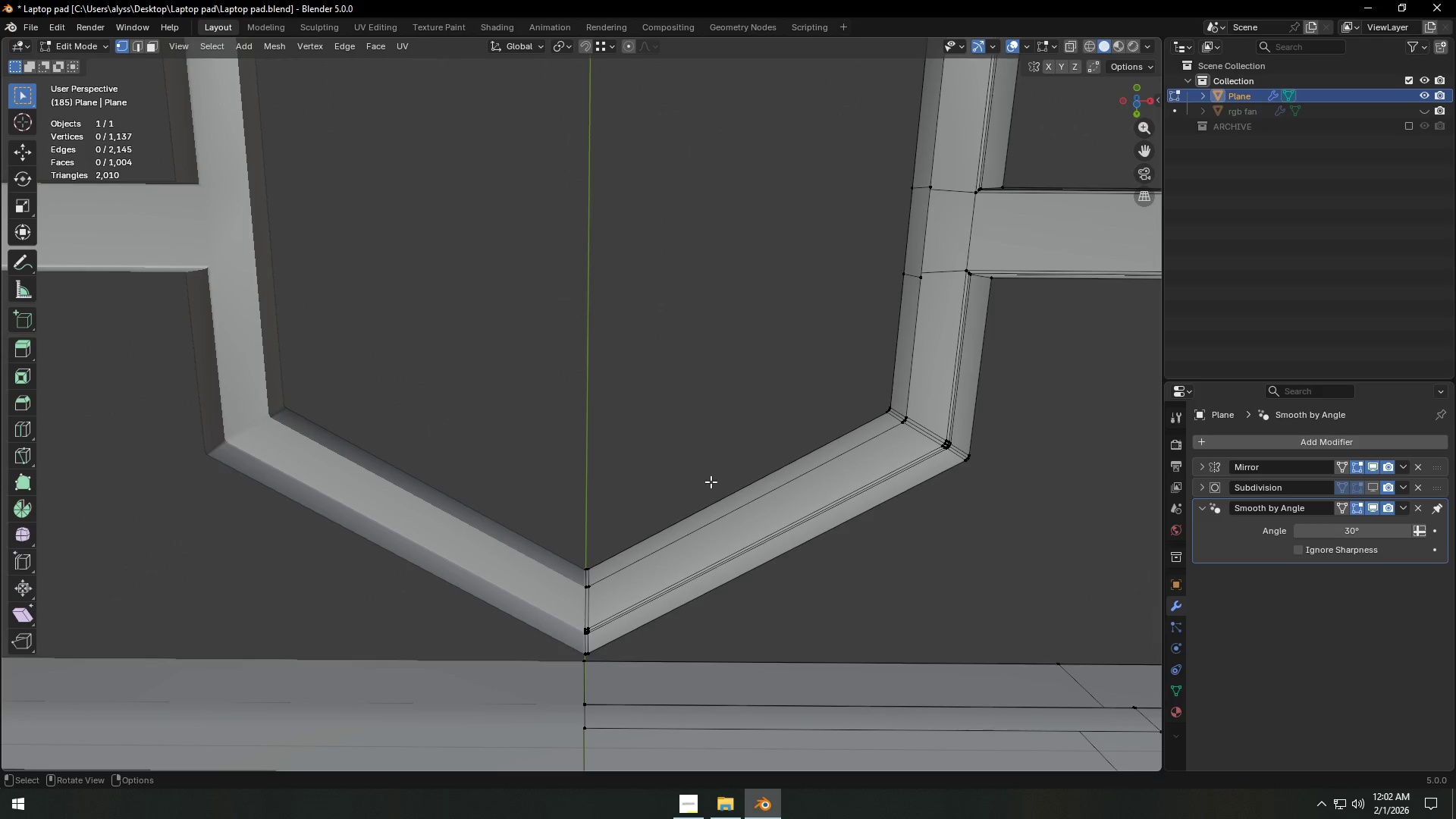 
scroll: coordinate [663, 452], scroll_direction: down, amount: 1.0
 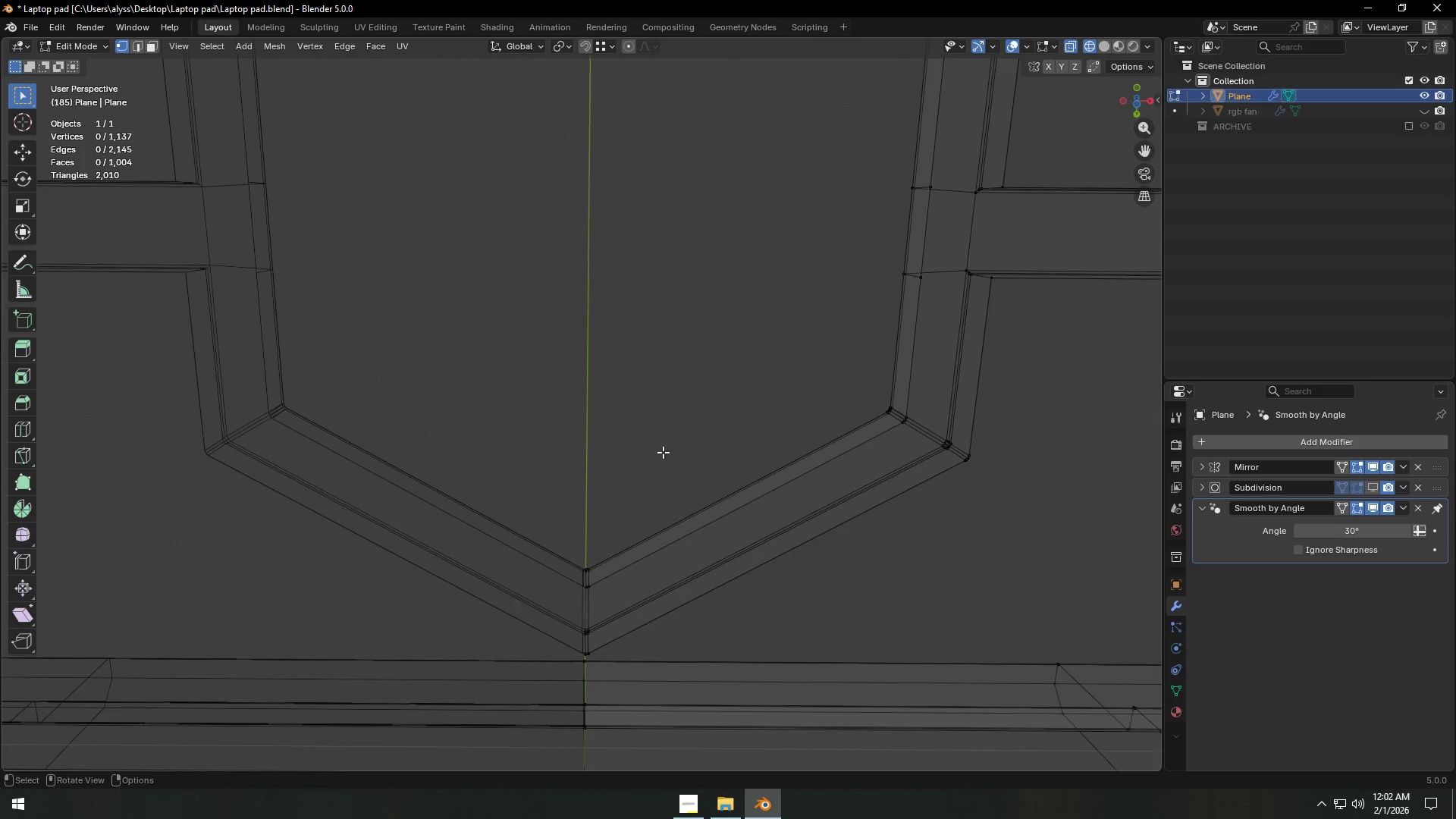 
hold_key(key=ShiftLeft, duration=0.36)
 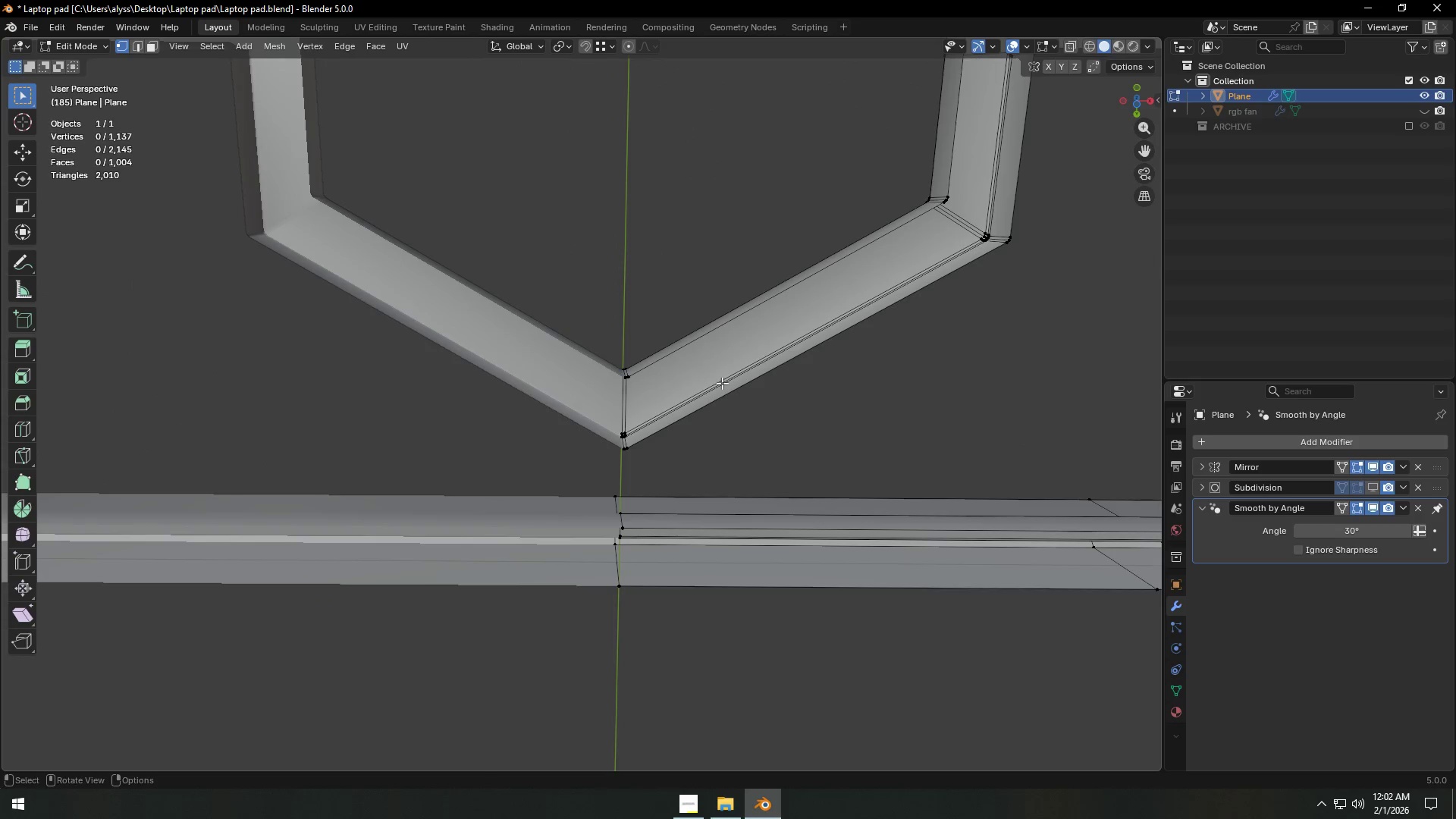 
scroll: coordinate [719, 391], scroll_direction: up, amount: 3.0
 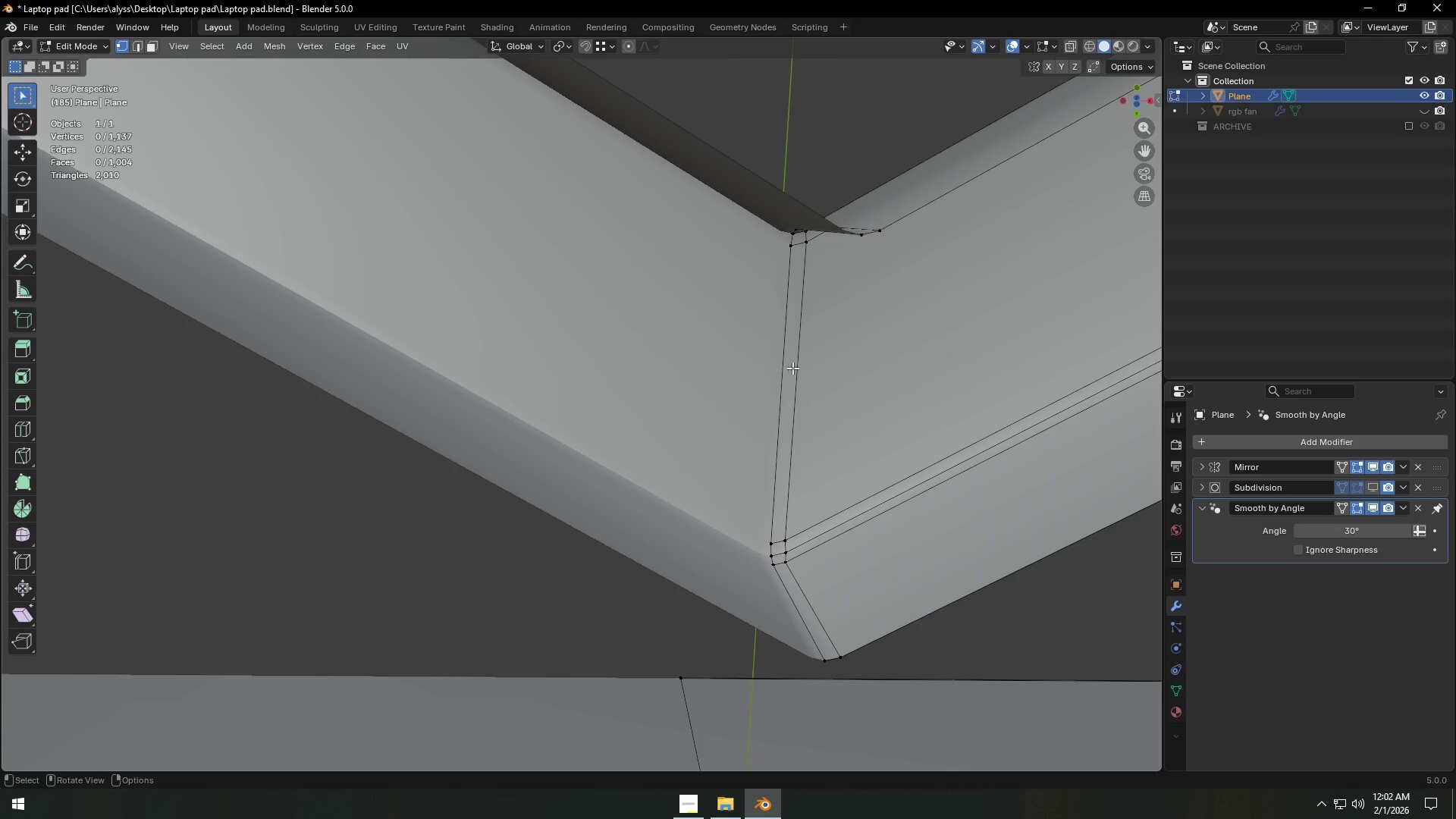 
scroll: coordinate [792, 371], scroll_direction: down, amount: 1.0
 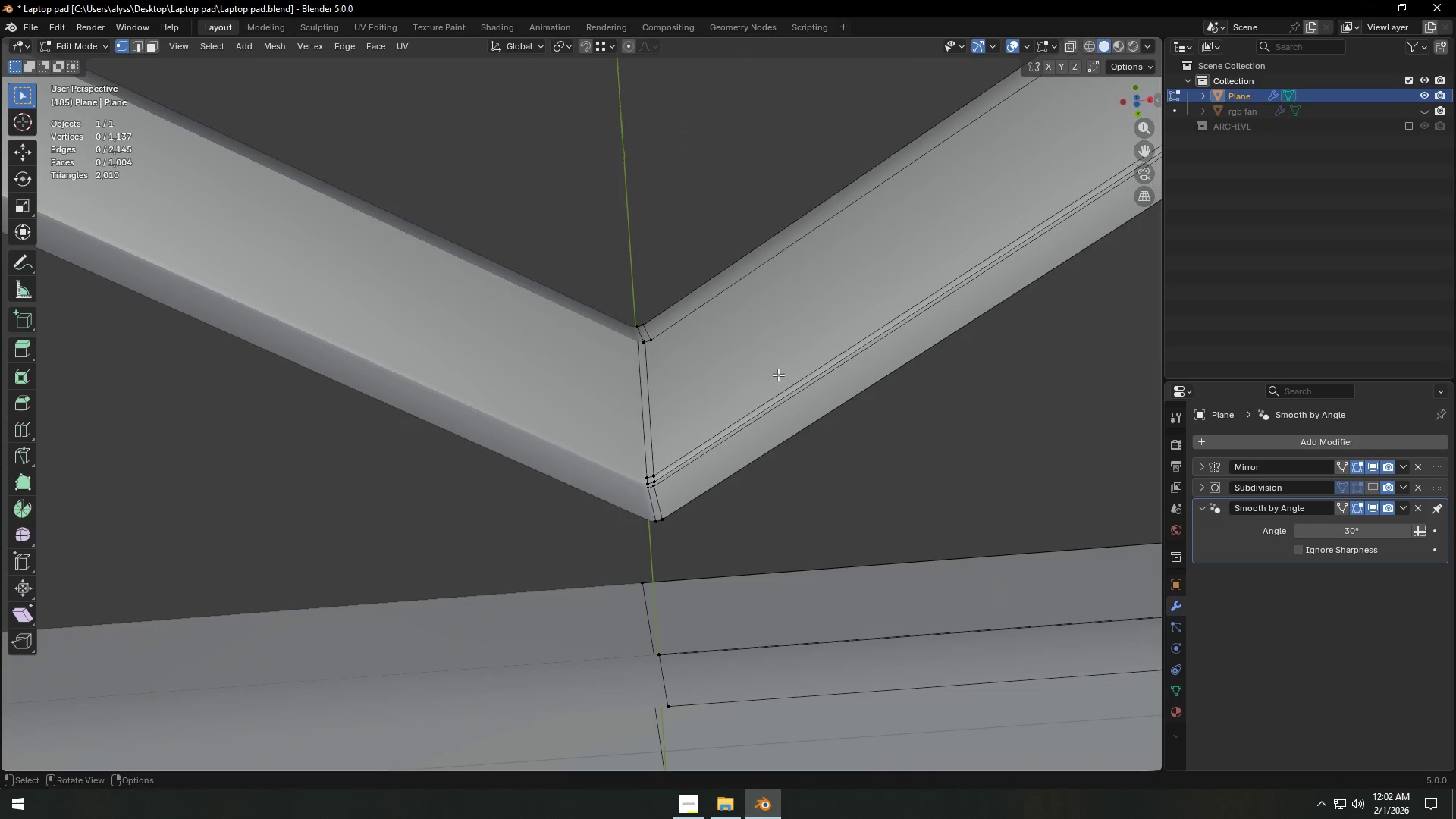 
key(1)
 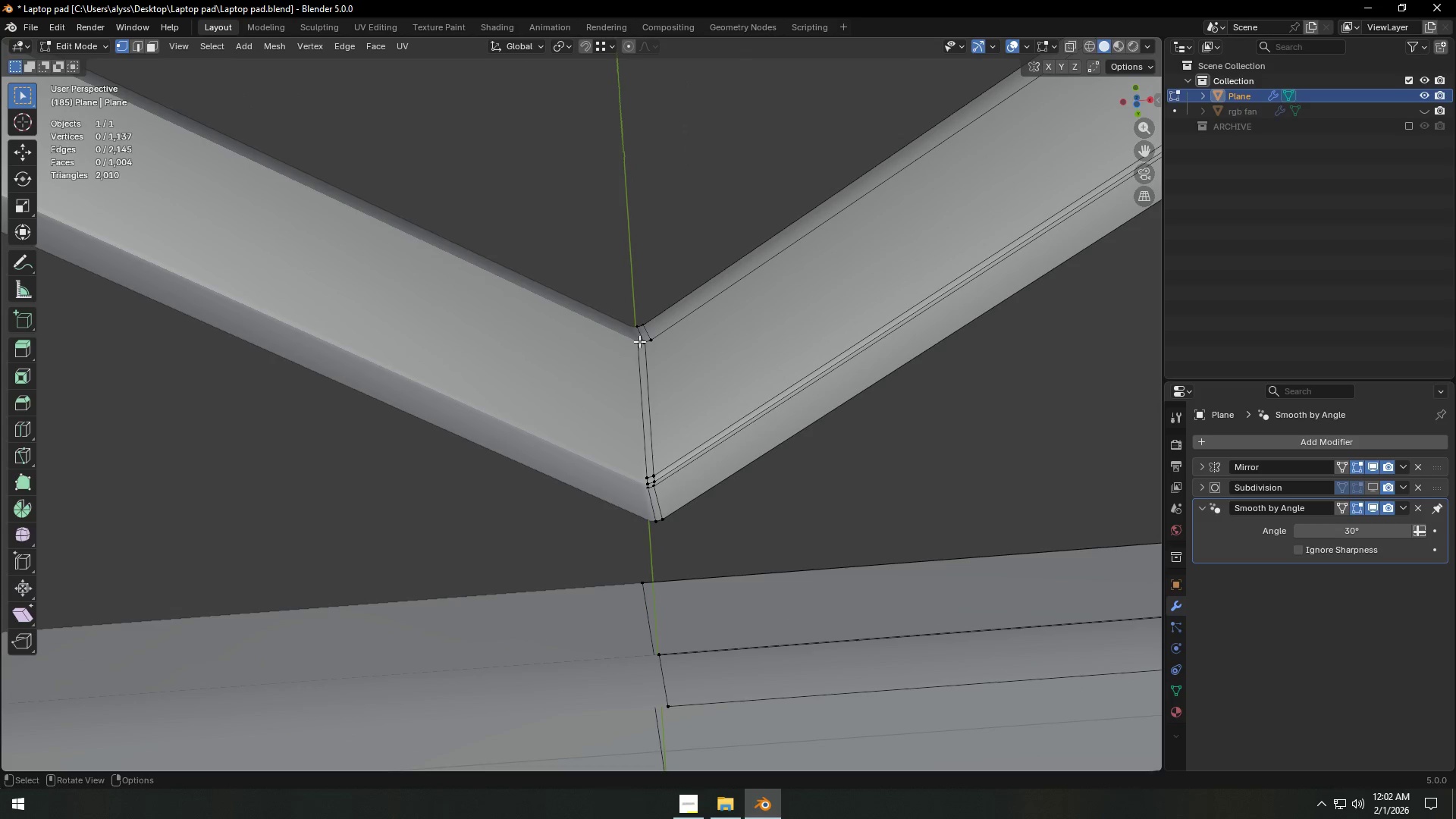 
left_click([642, 341])
 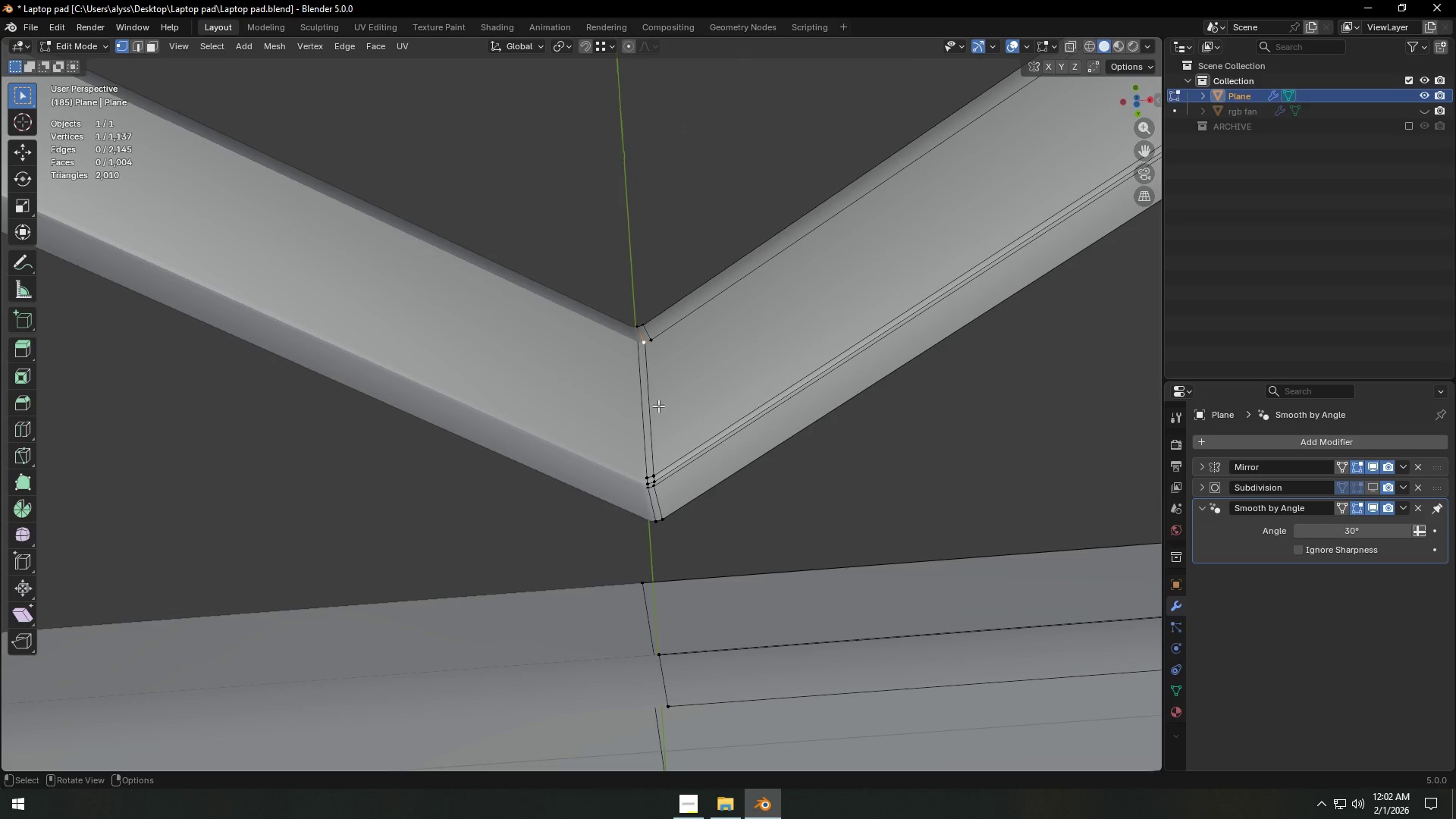 
hold_key(key=ShiftLeft, duration=0.8)
 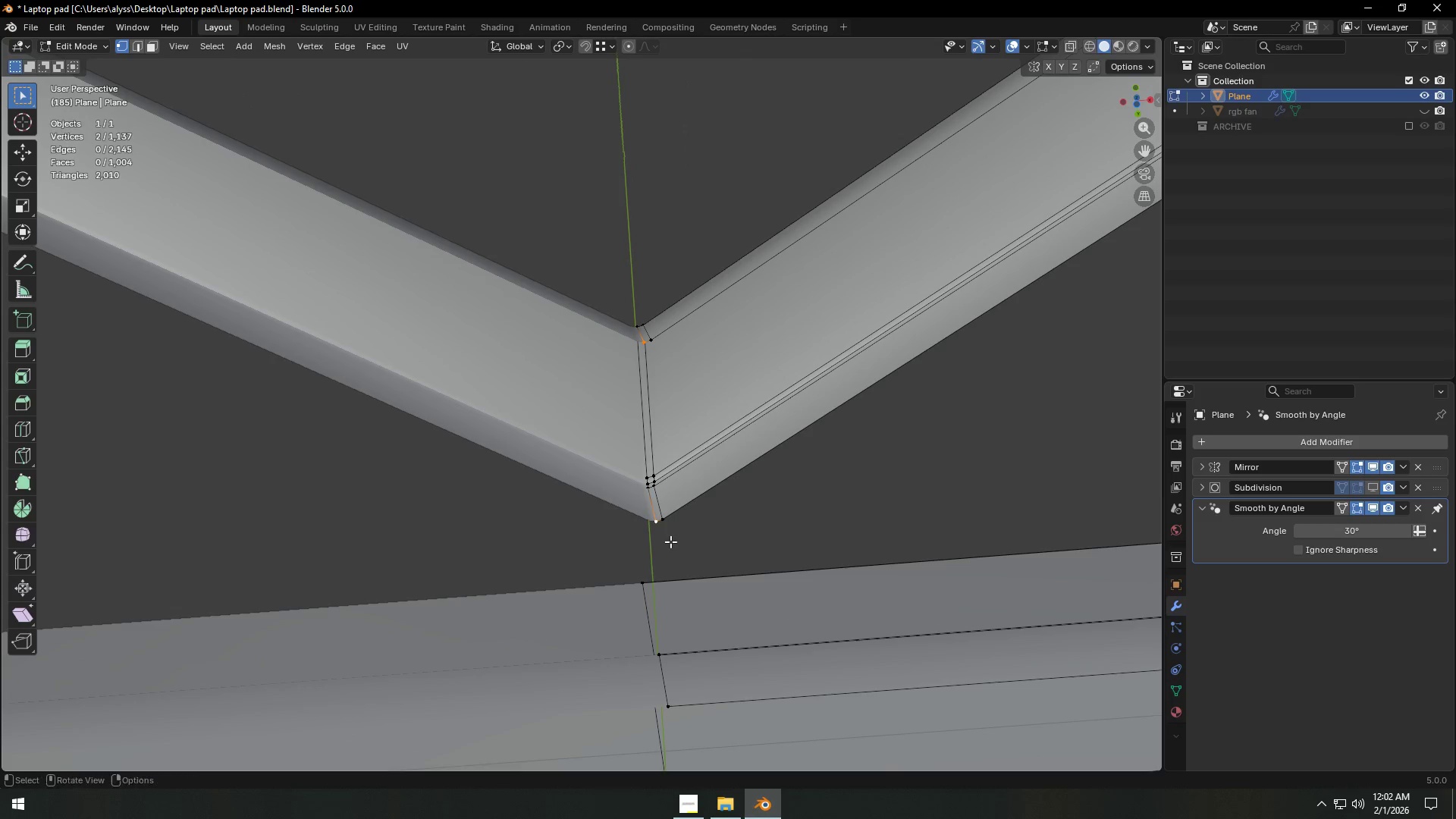 
key(F)
 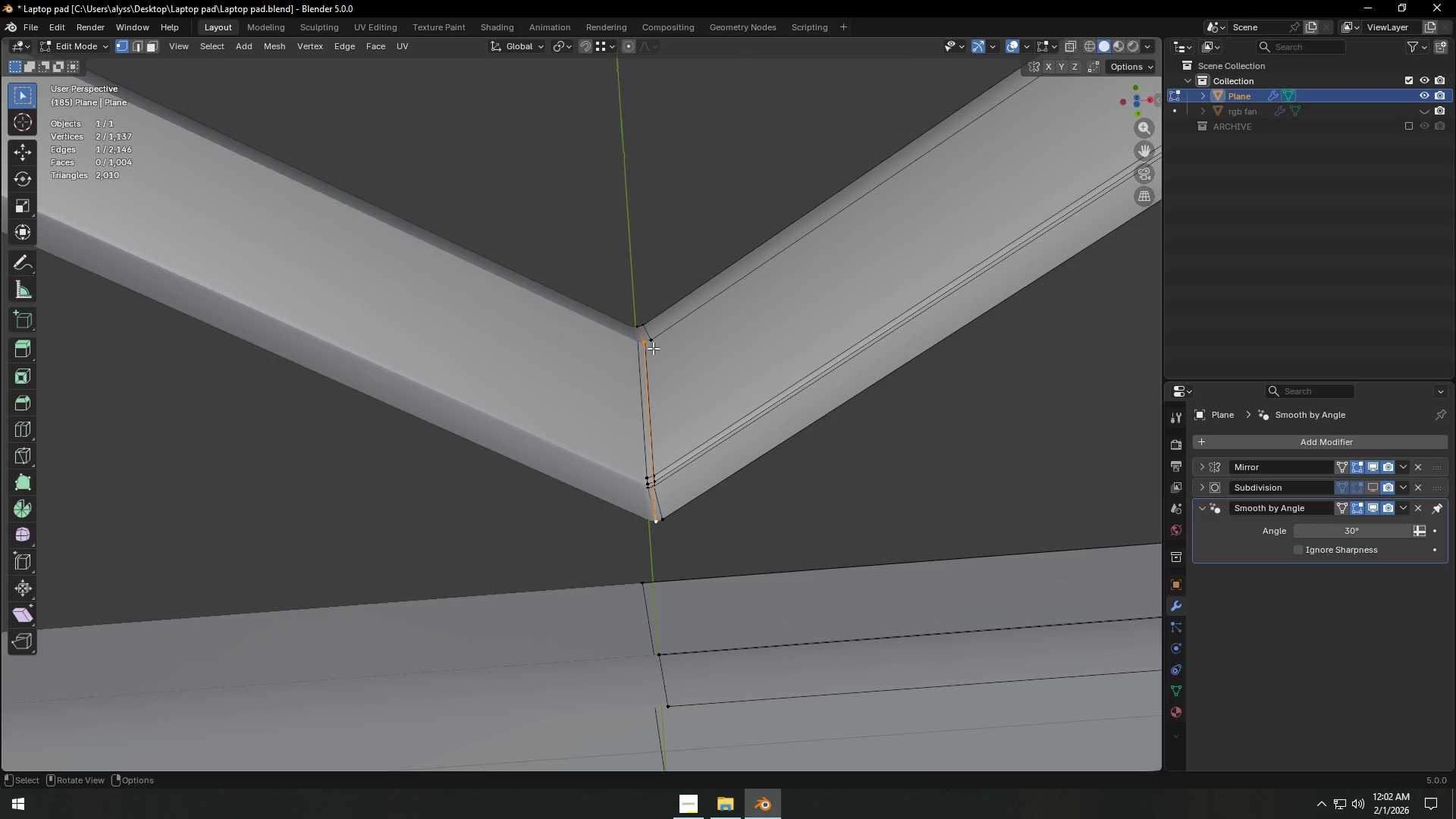 
hold_key(key=ShiftLeft, duration=1.11)
left_click([651, 340])
 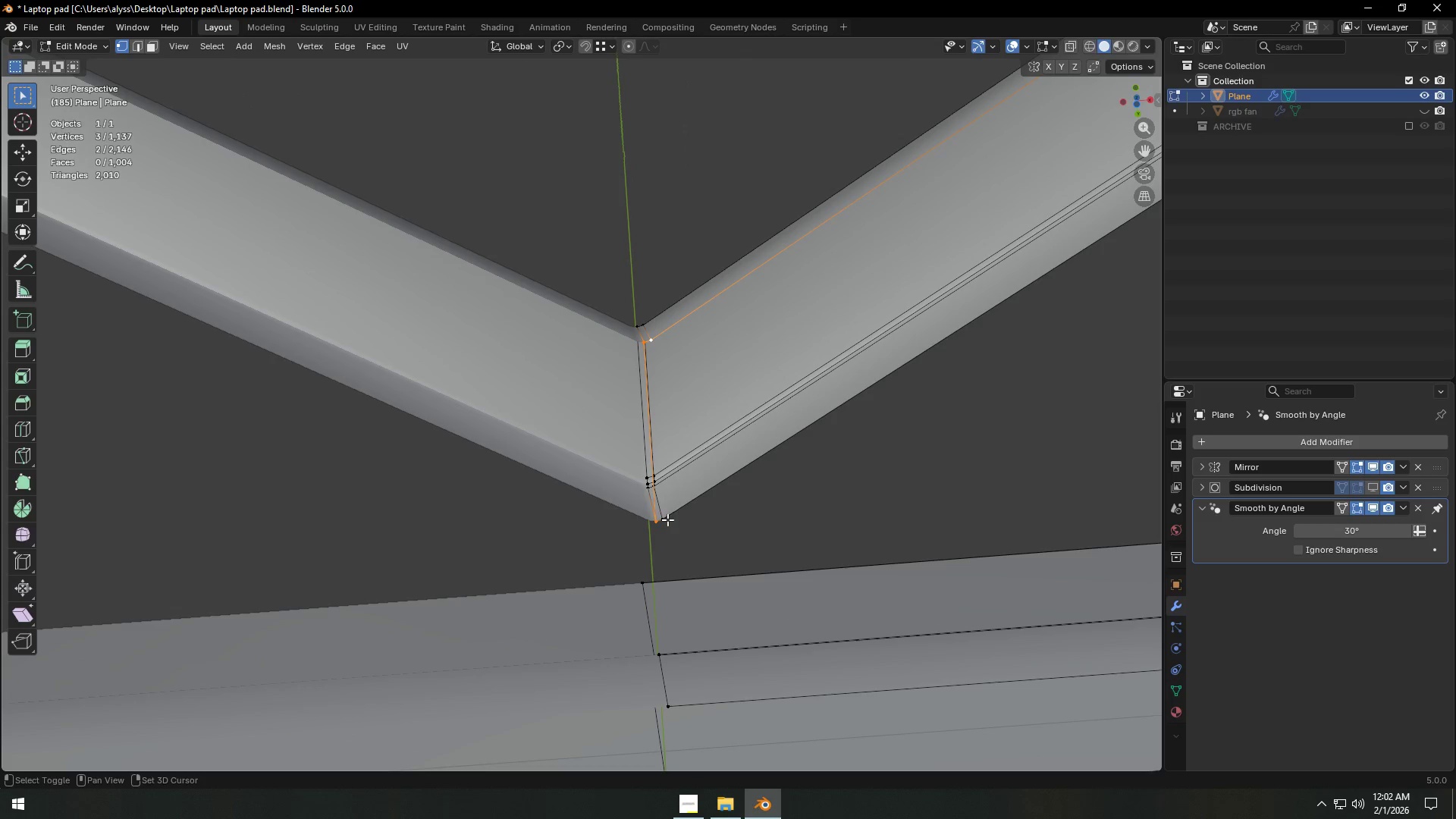 
type(f2)
 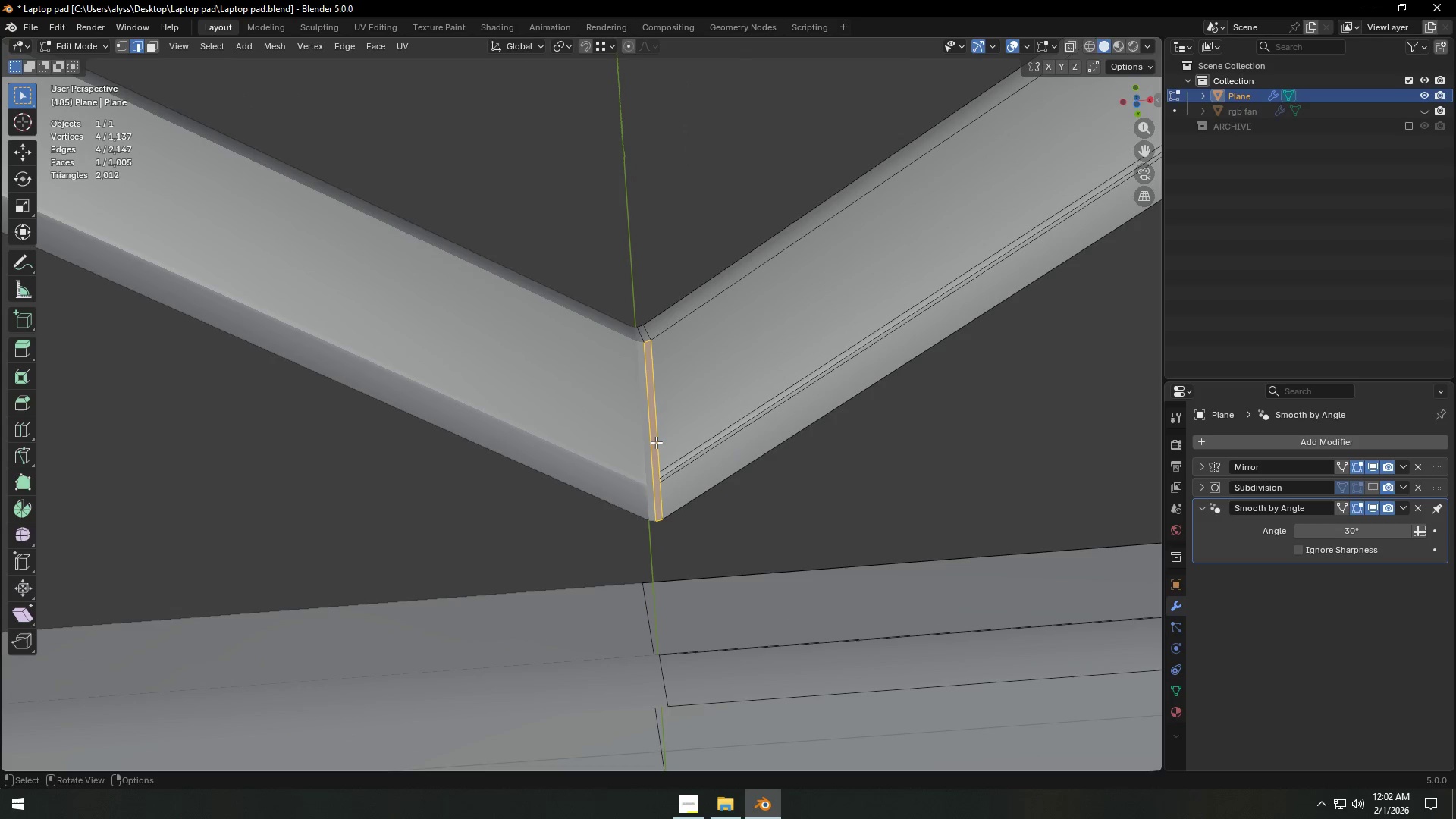 
left_click([656, 440])
 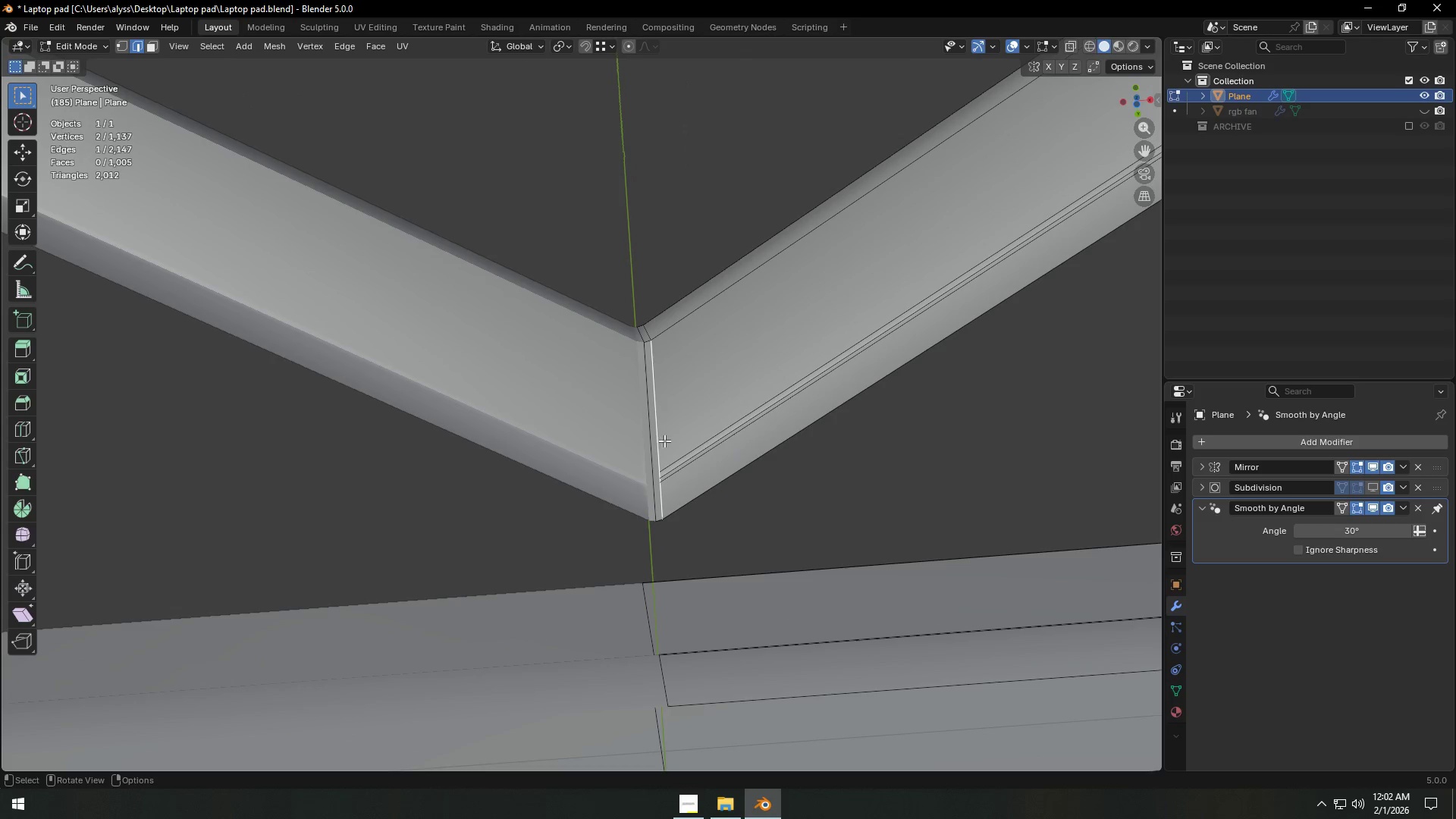 
hold_key(key=ShiftLeft, duration=0.38)
 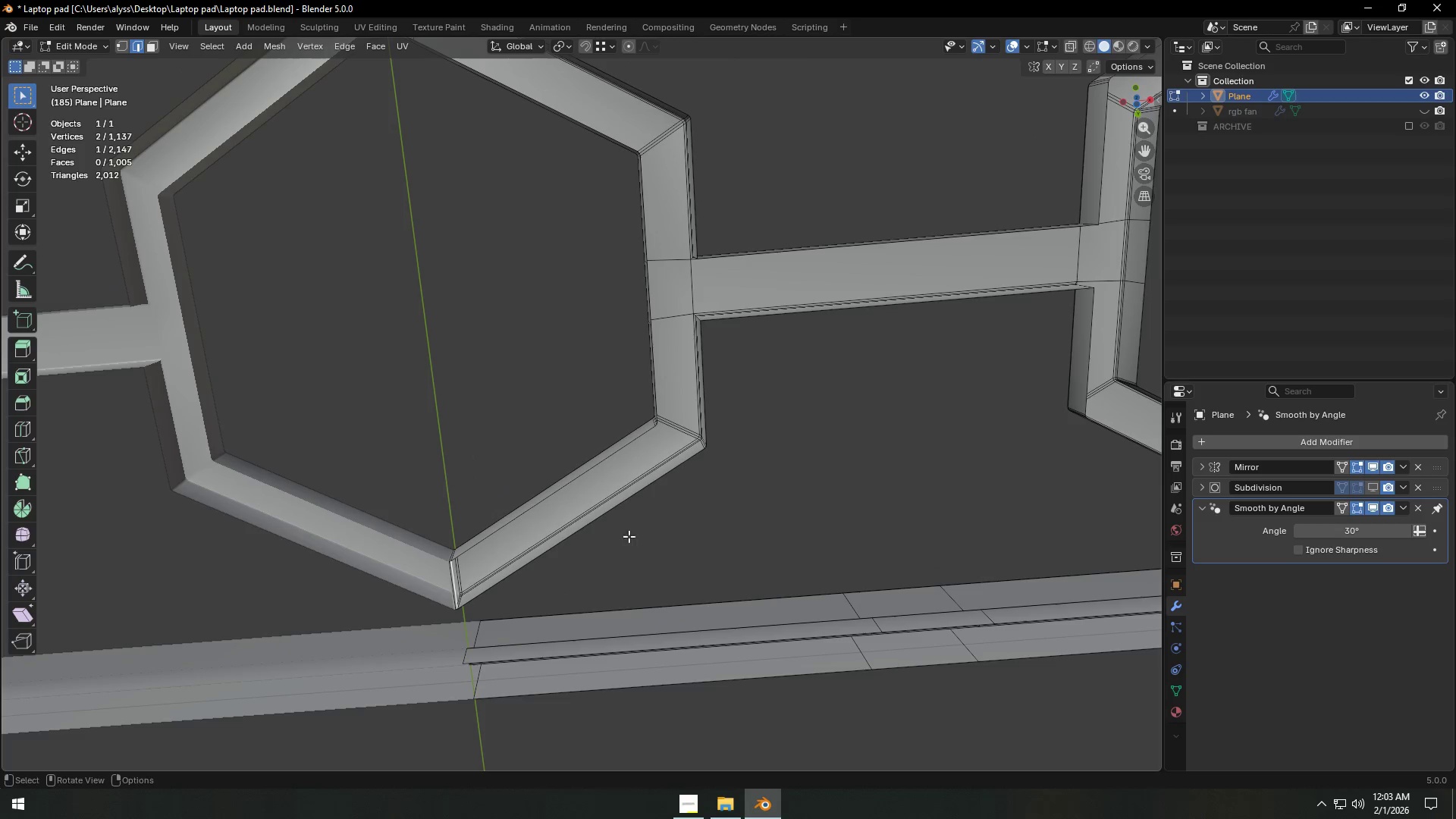 
scroll: coordinate [708, 440], scroll_direction: down, amount: 3.0
 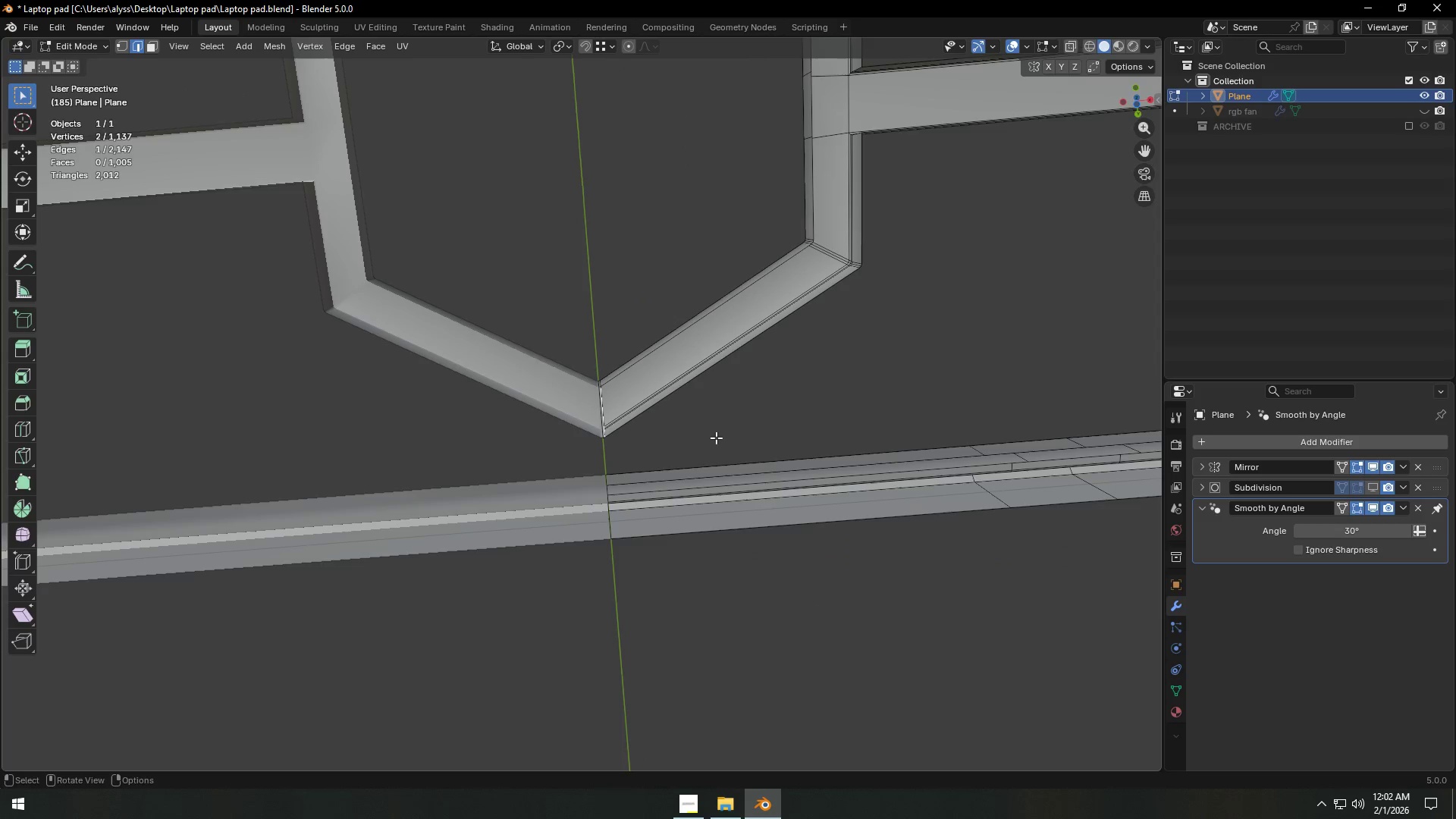 
type(ff)
 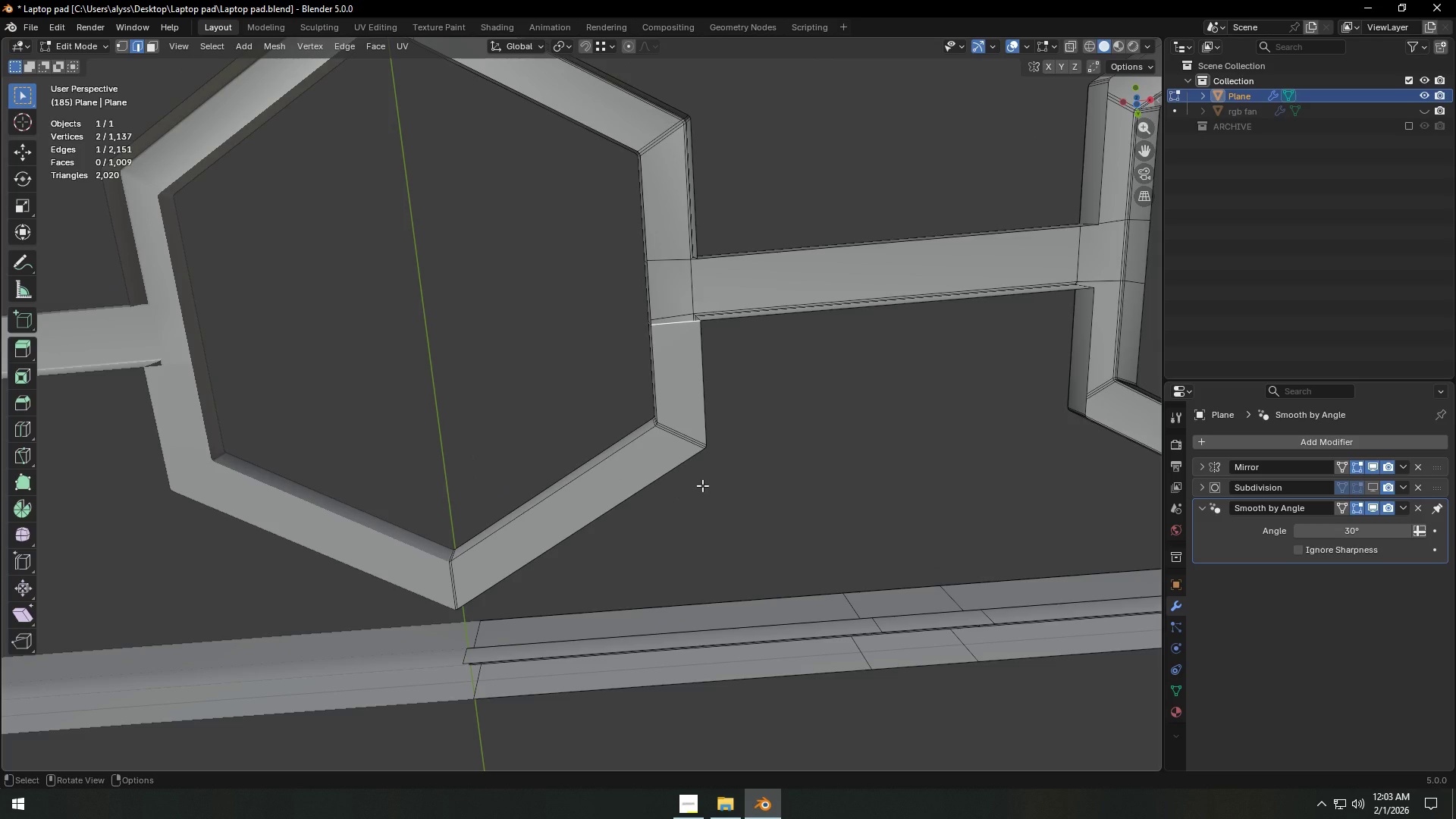 
hold_key(key=ShiftLeft, duration=0.36)
 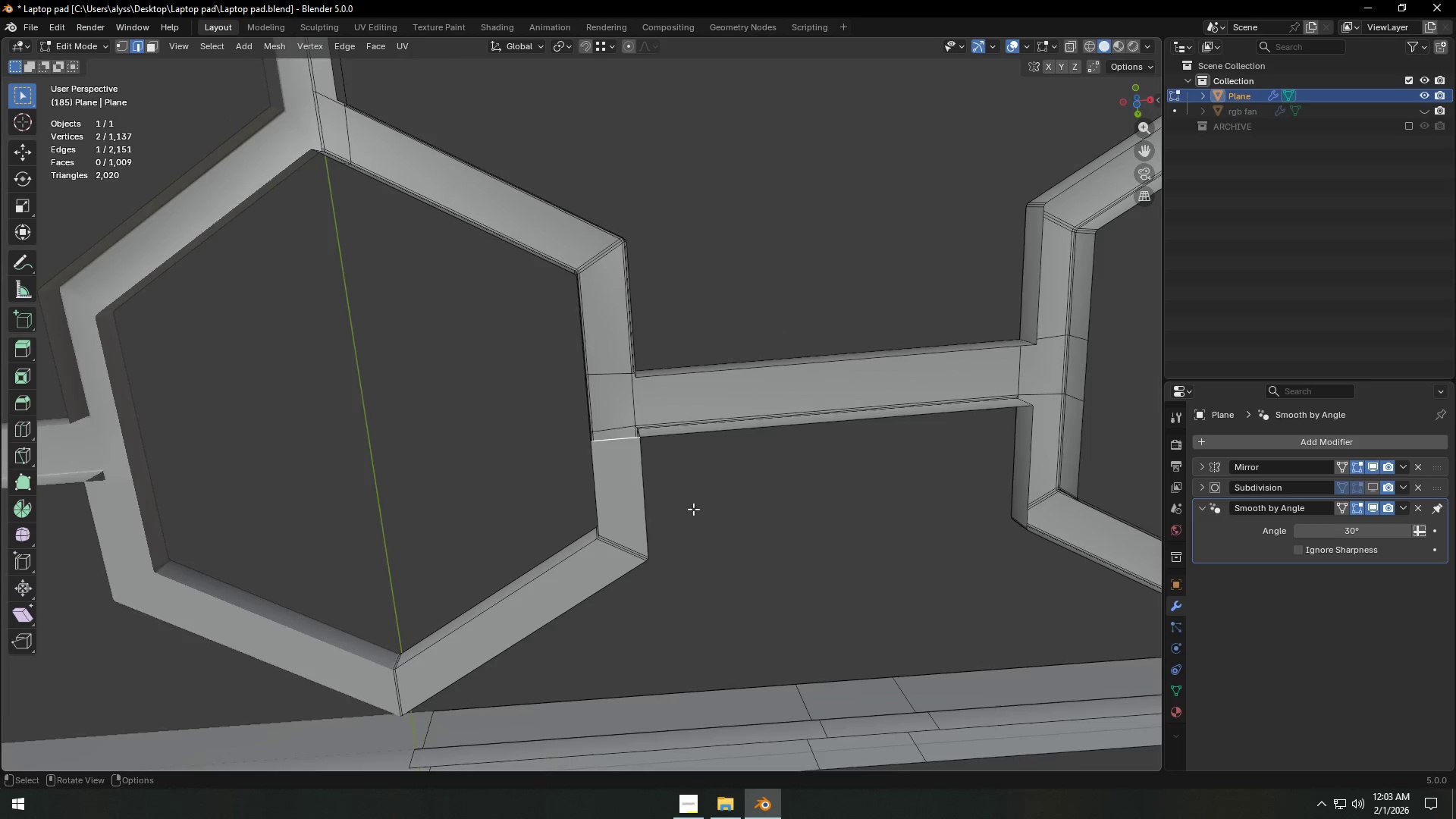 
key(Shift+ShiftLeft)
 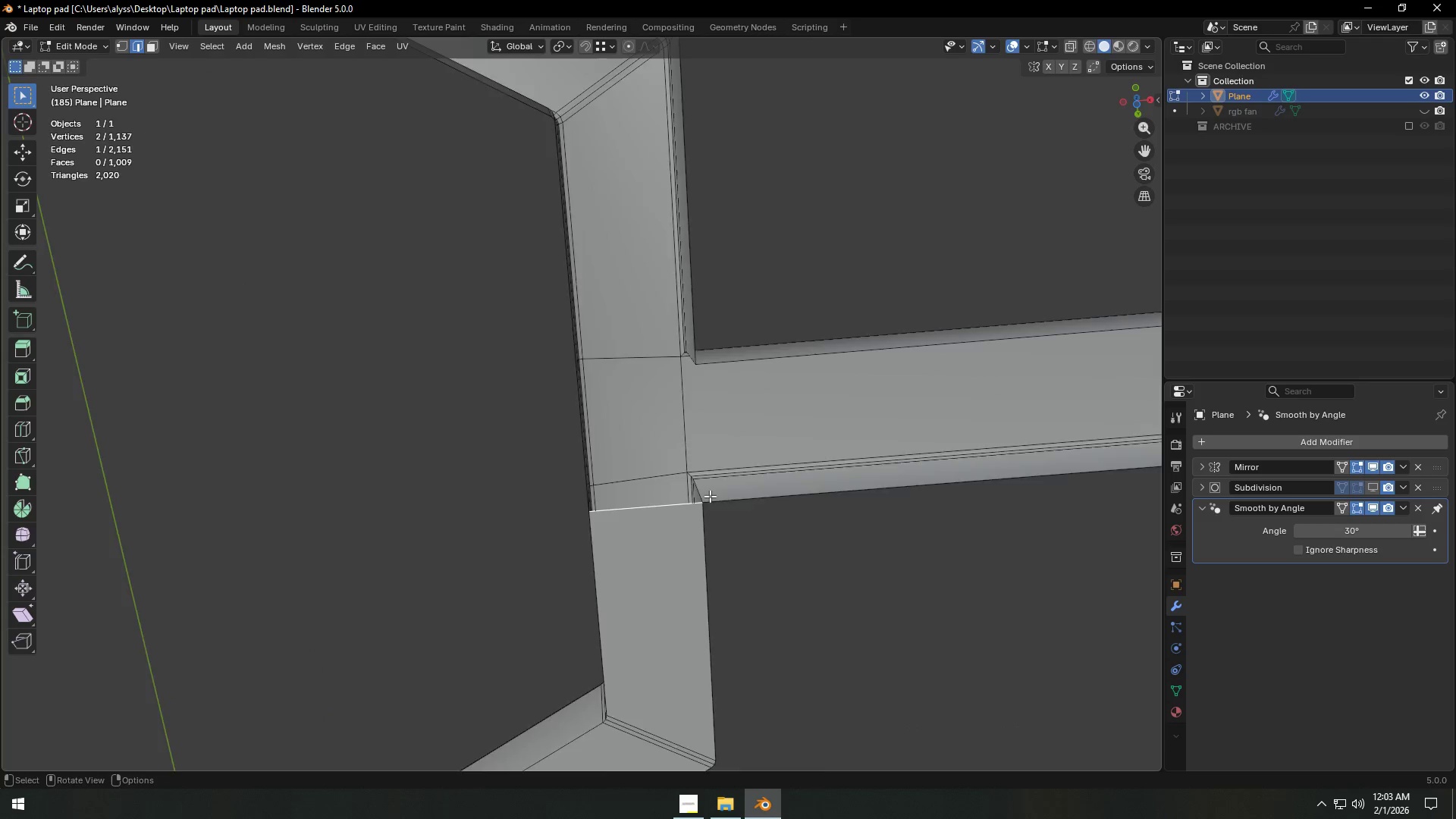 
scroll: coordinate [710, 496], scroll_direction: up, amount: 3.0
 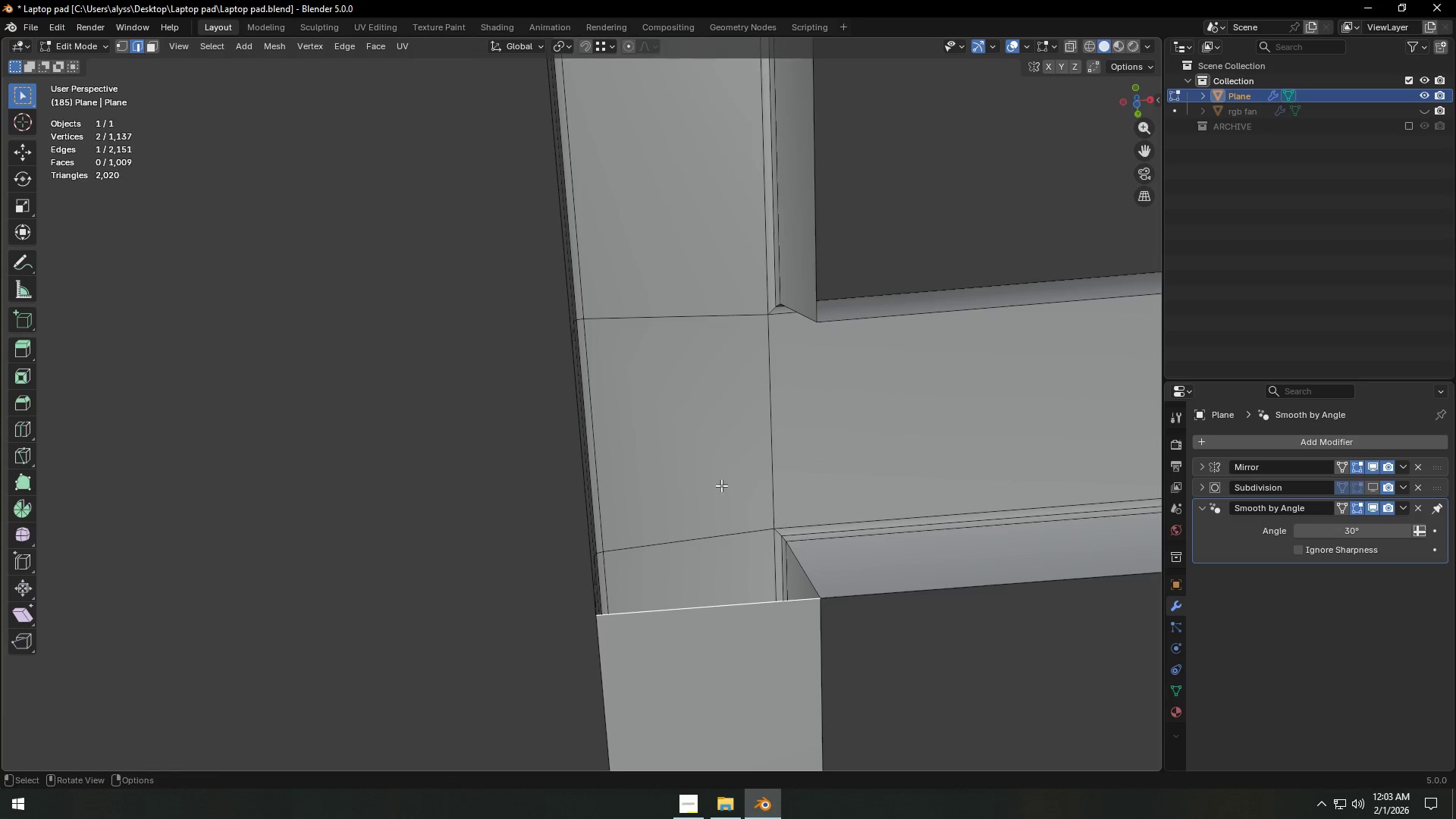 
key(1)
 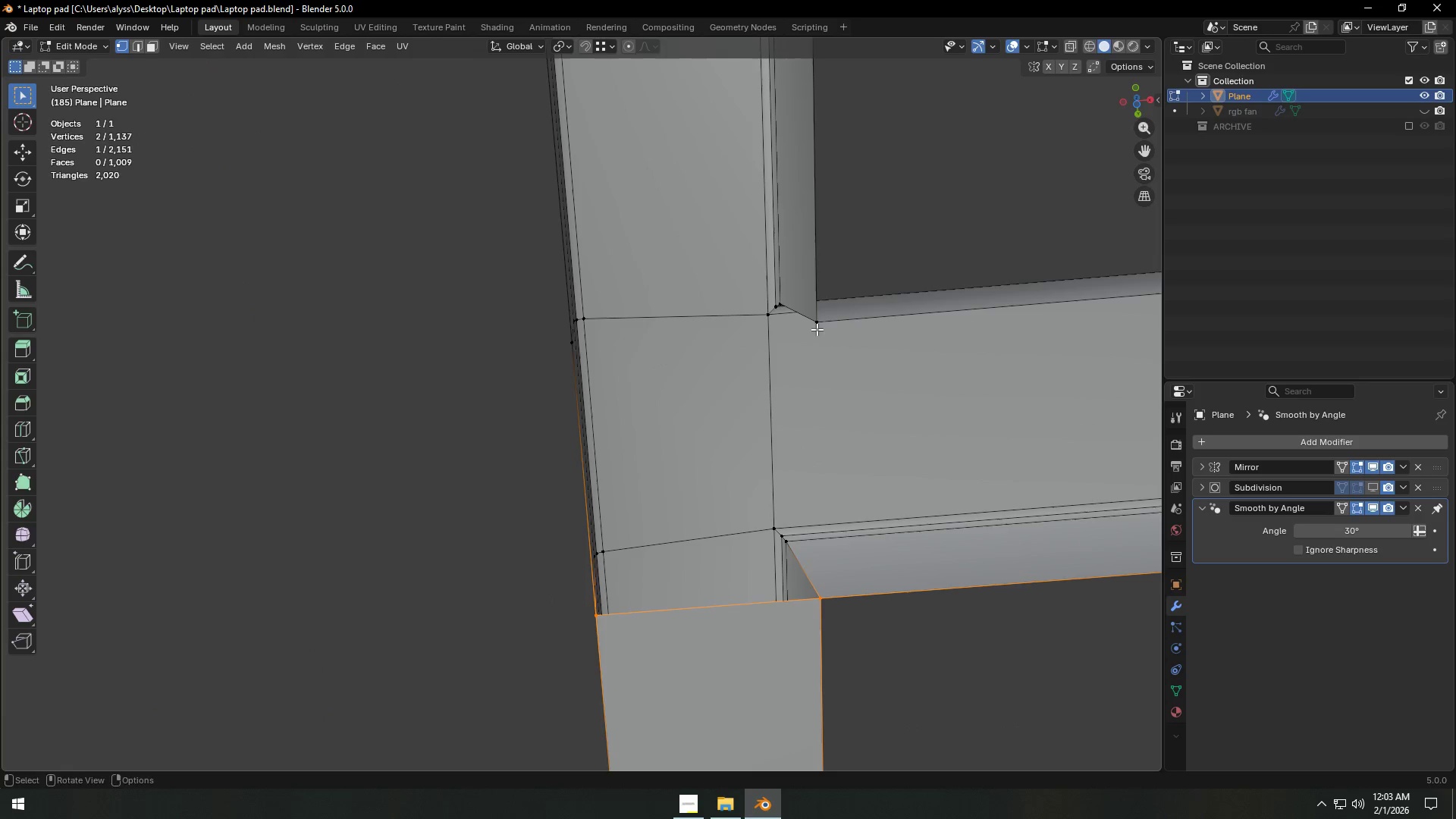 
hold_key(key=ShiftLeft, duration=0.91)
left_click([818, 325])
 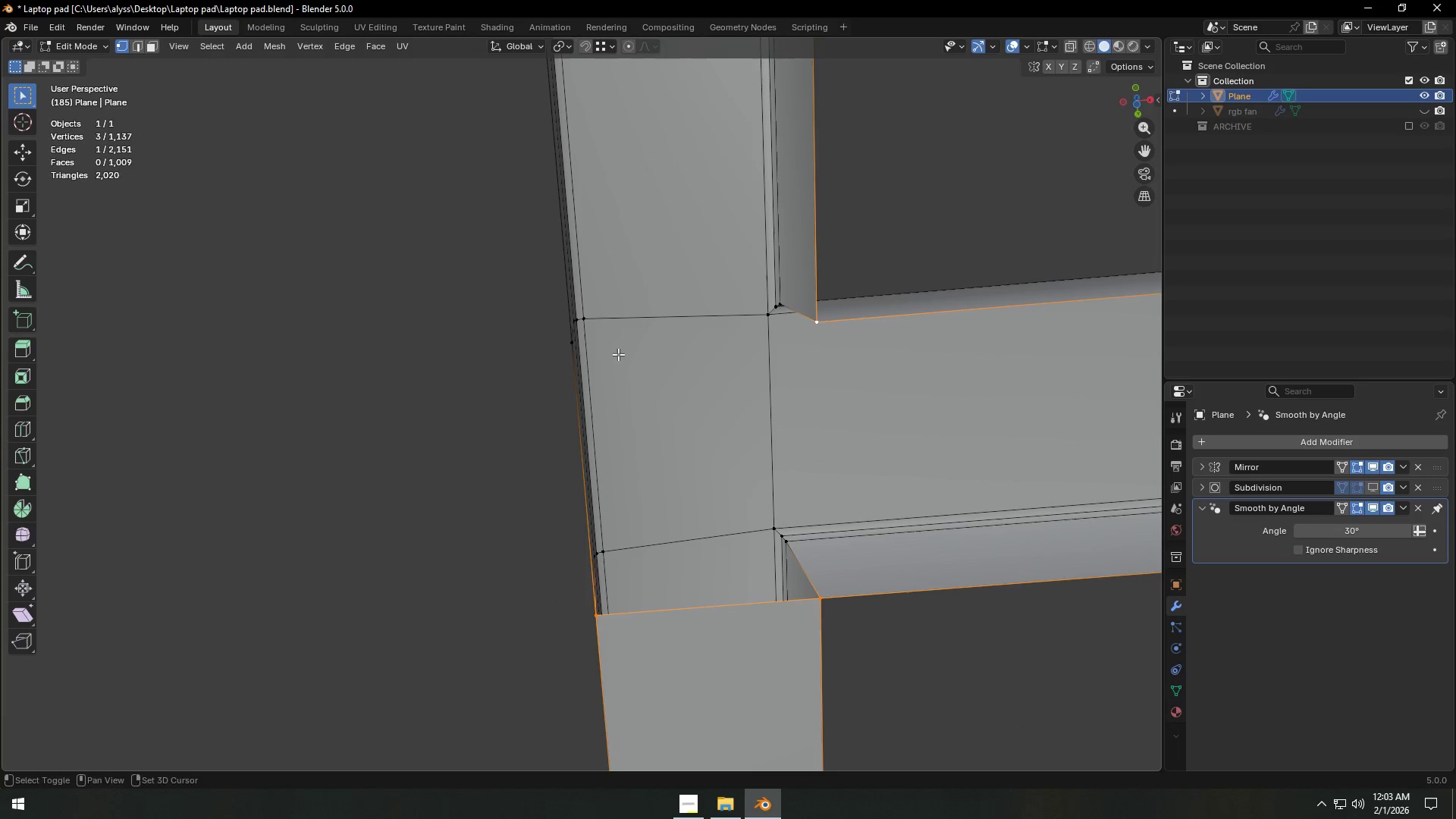 
type(Ff)
 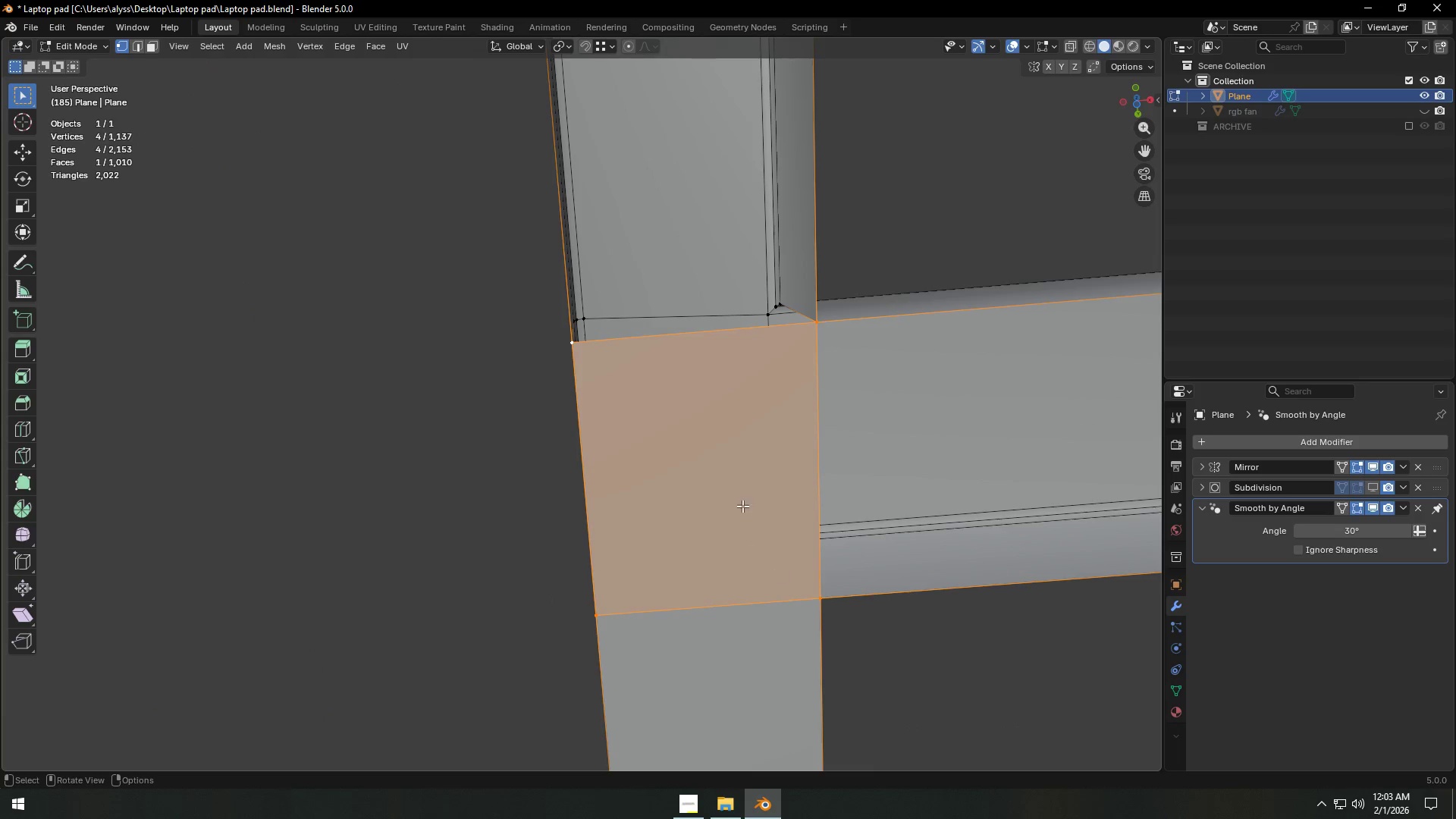 
key(2)
 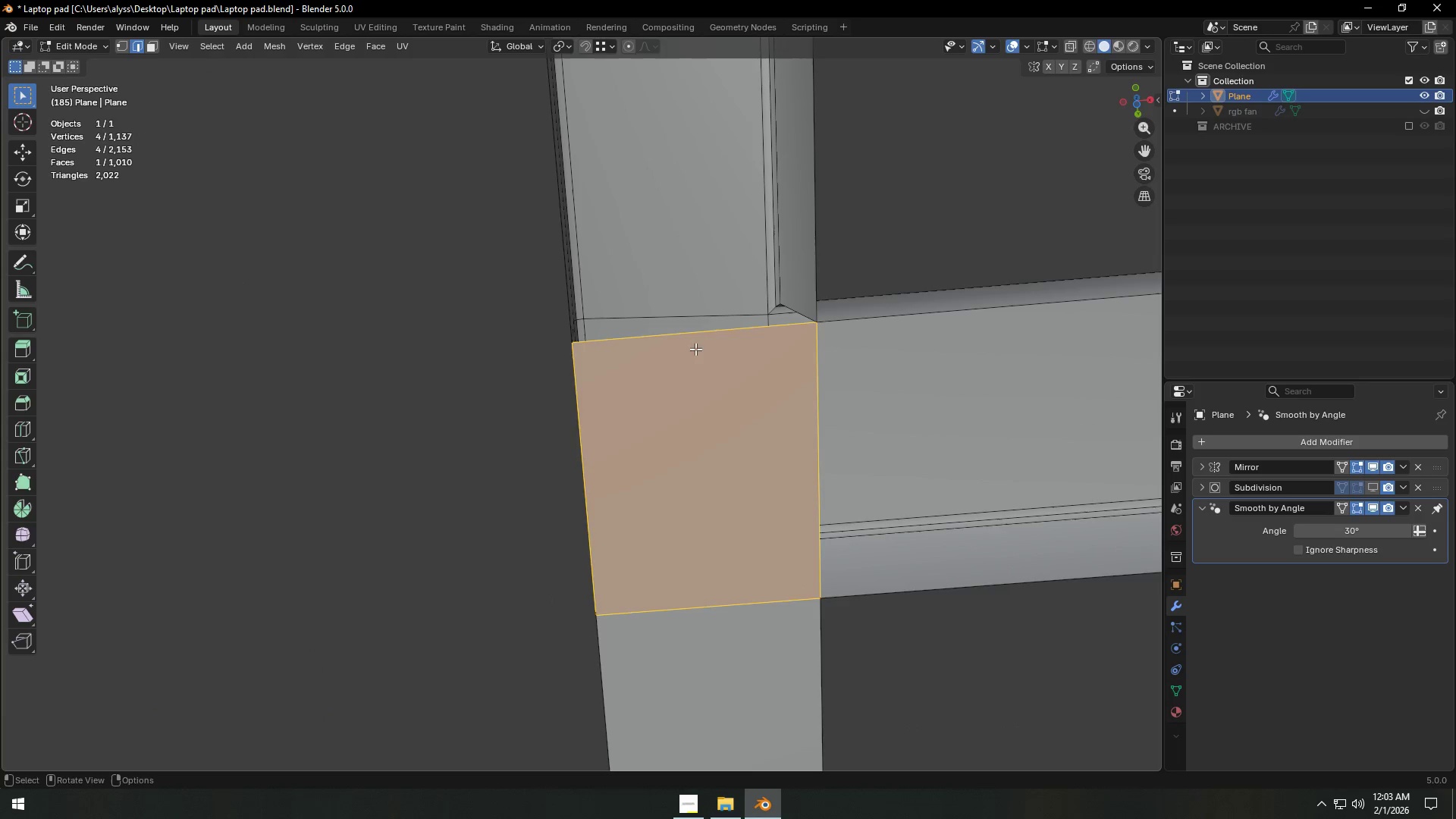 
left_click([692, 332])
 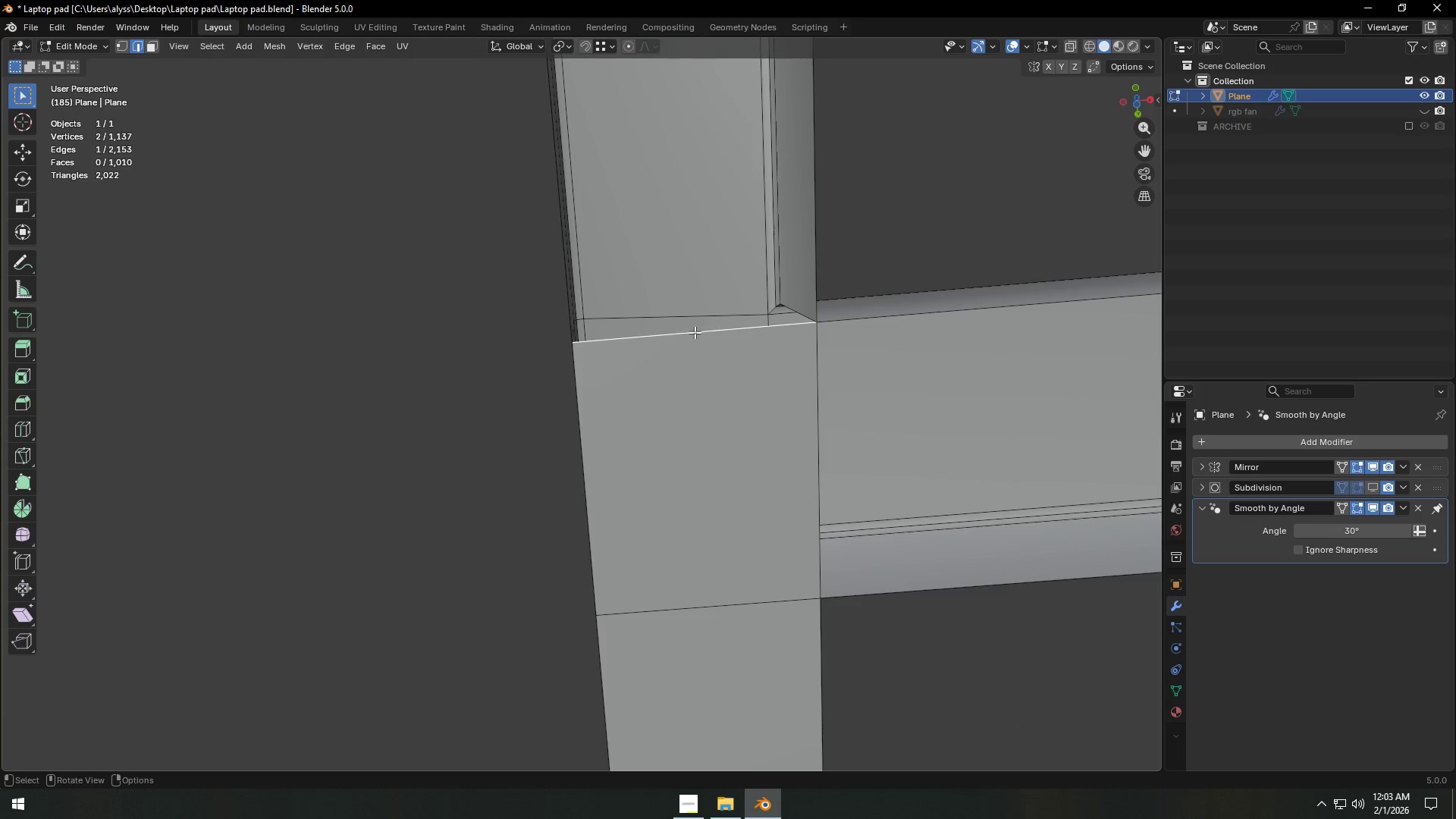 
key(F)
 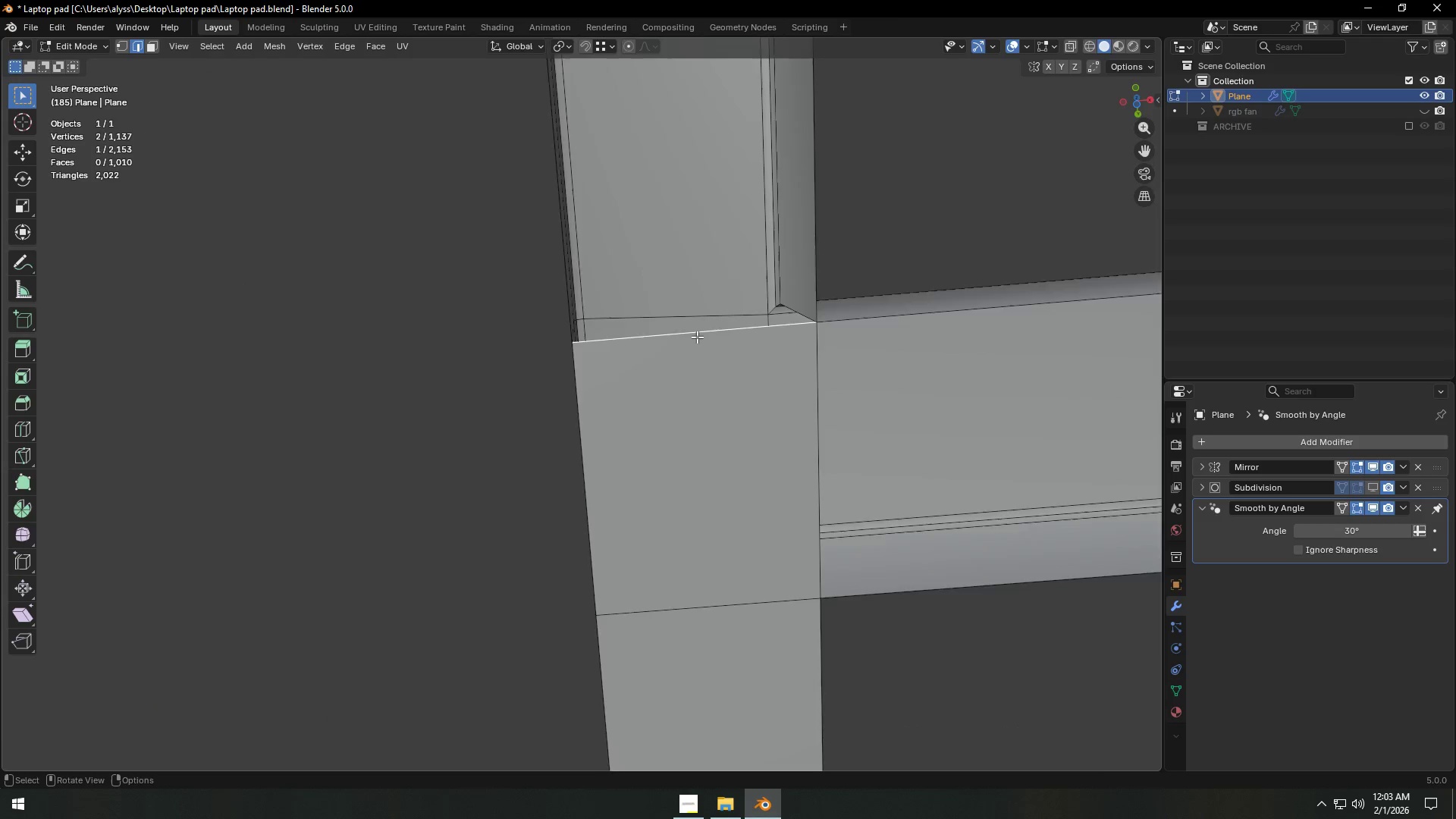 
hold_key(key=ShiftLeft, duration=0.33)
 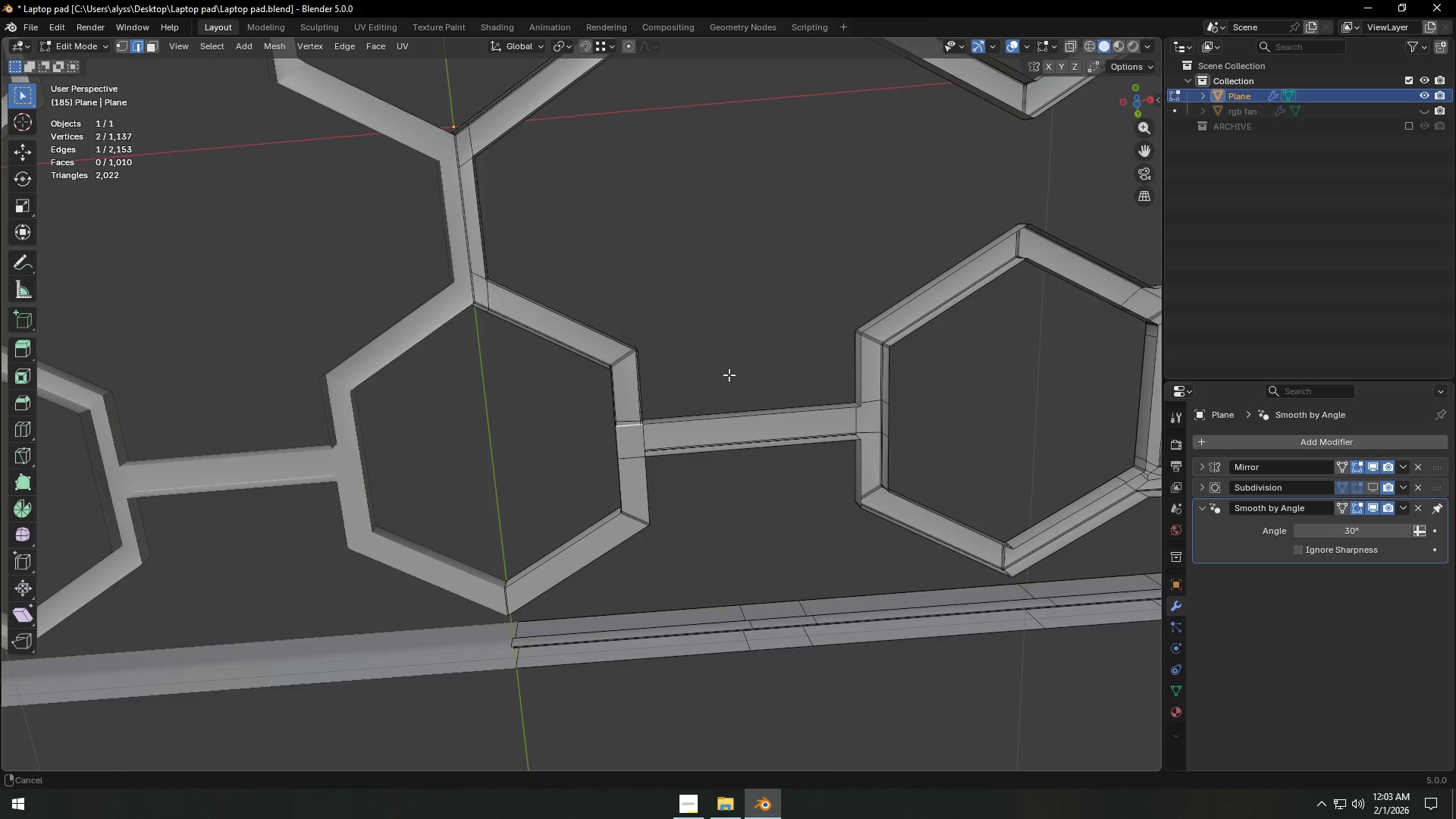 
scroll: coordinate [697, 339], scroll_direction: down, amount: 5.0
 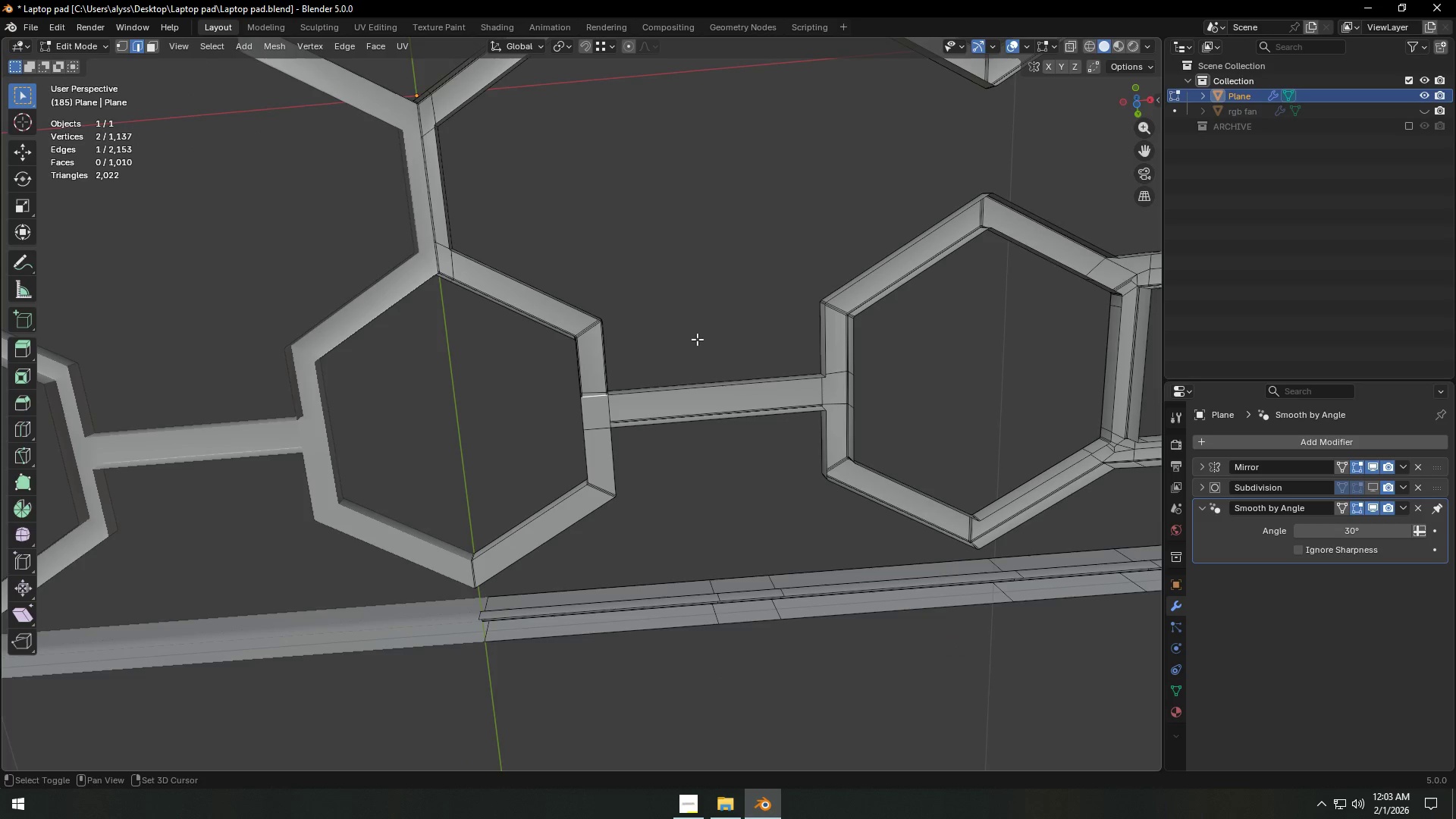 
scroll: coordinate [715, 398], scroll_direction: up, amount: 4.0
 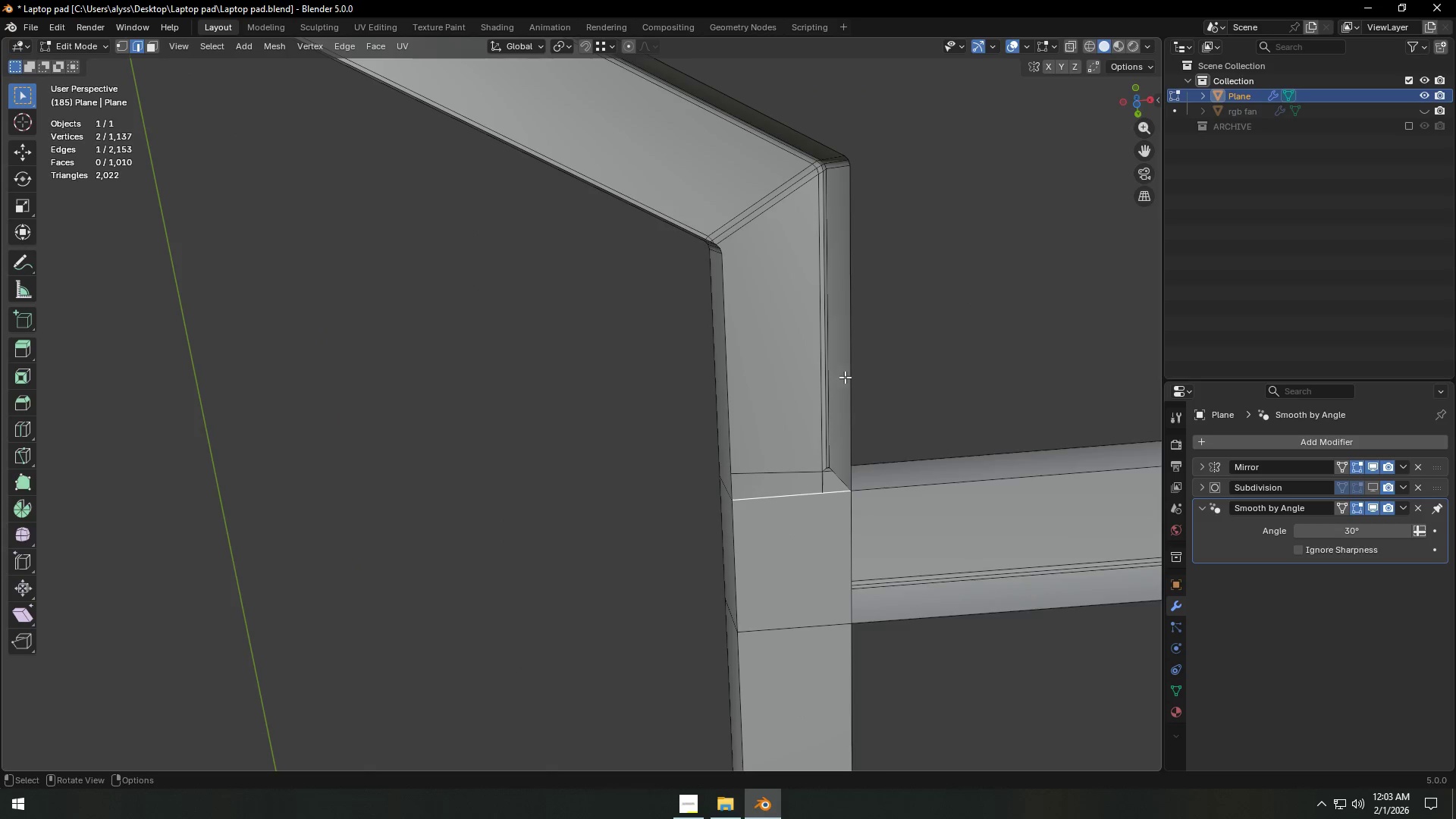 
left_click([860, 370])
 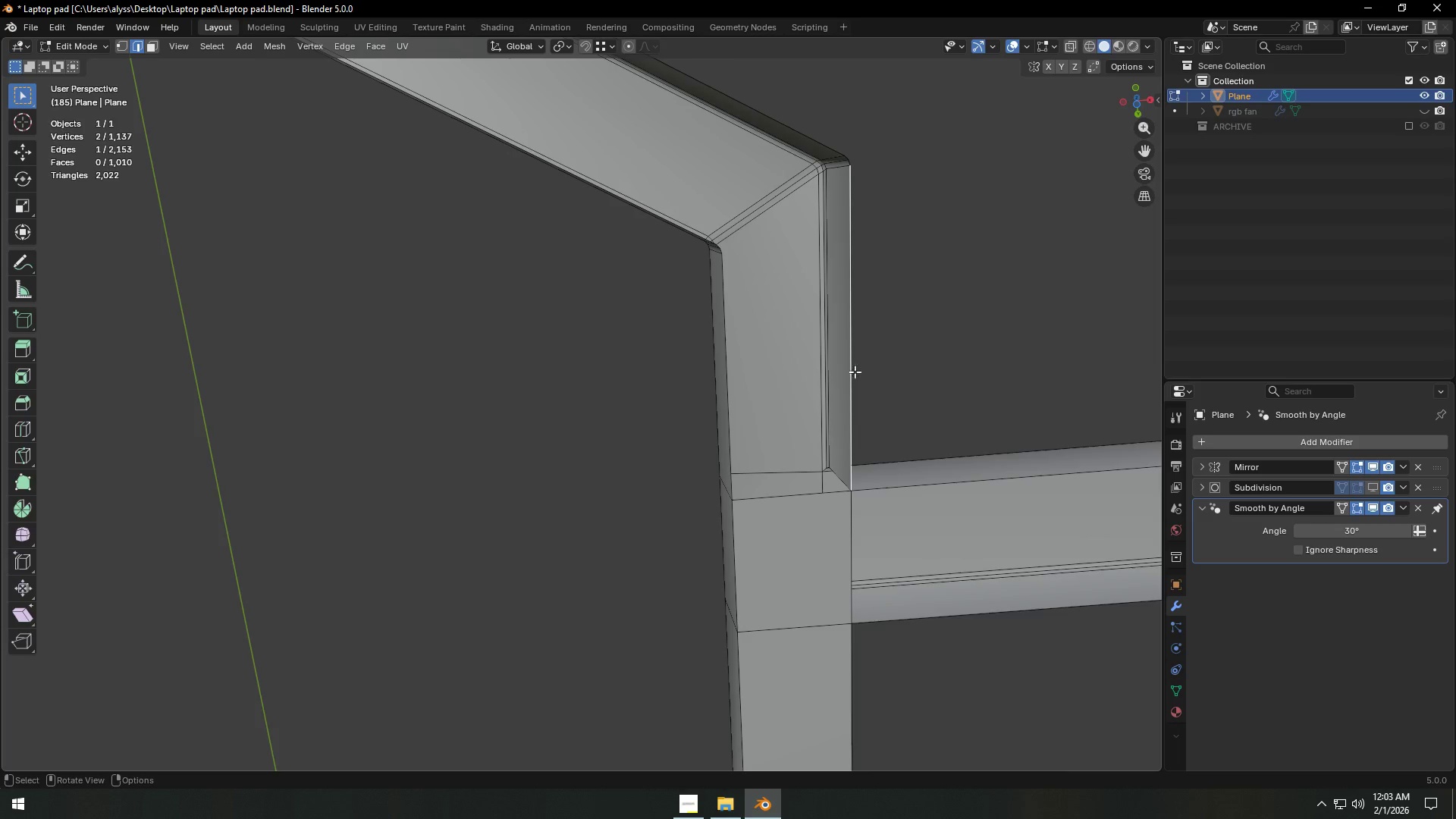 
hold_key(key=ShiftLeft, duration=0.61)
left_click([717, 397])
 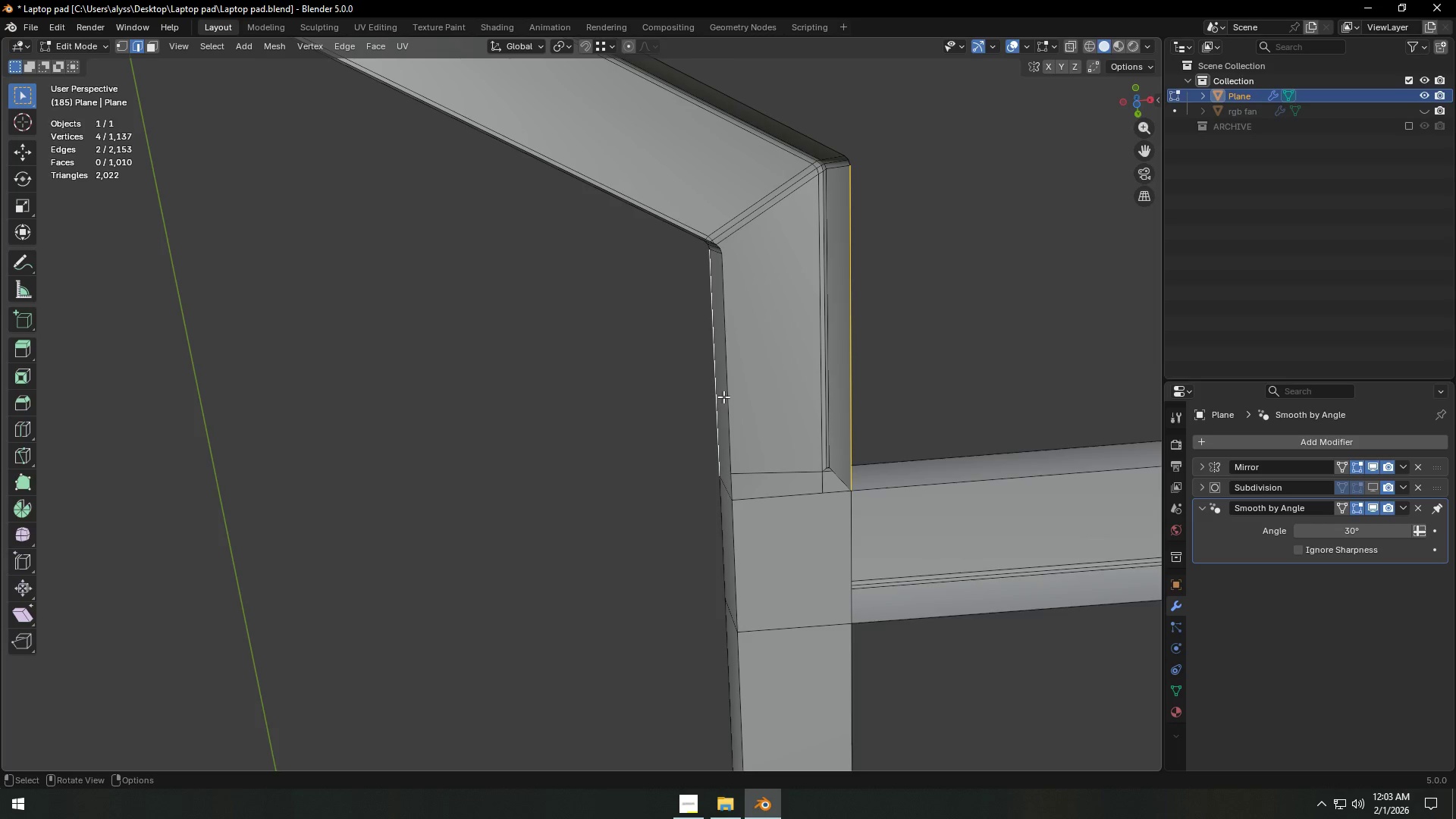 
key(Shift+ShiftLeft)
 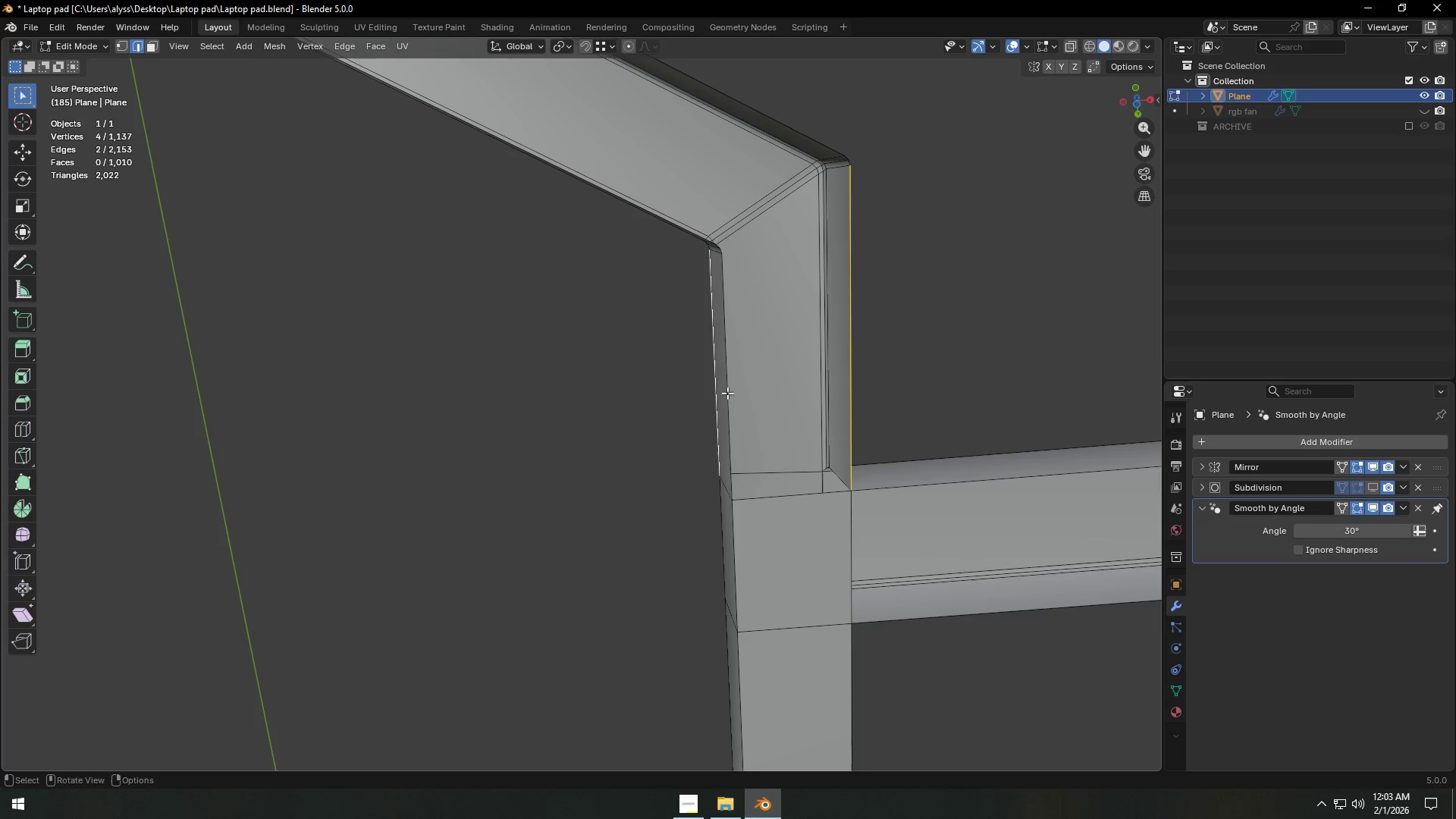 
left_click([727, 392])
 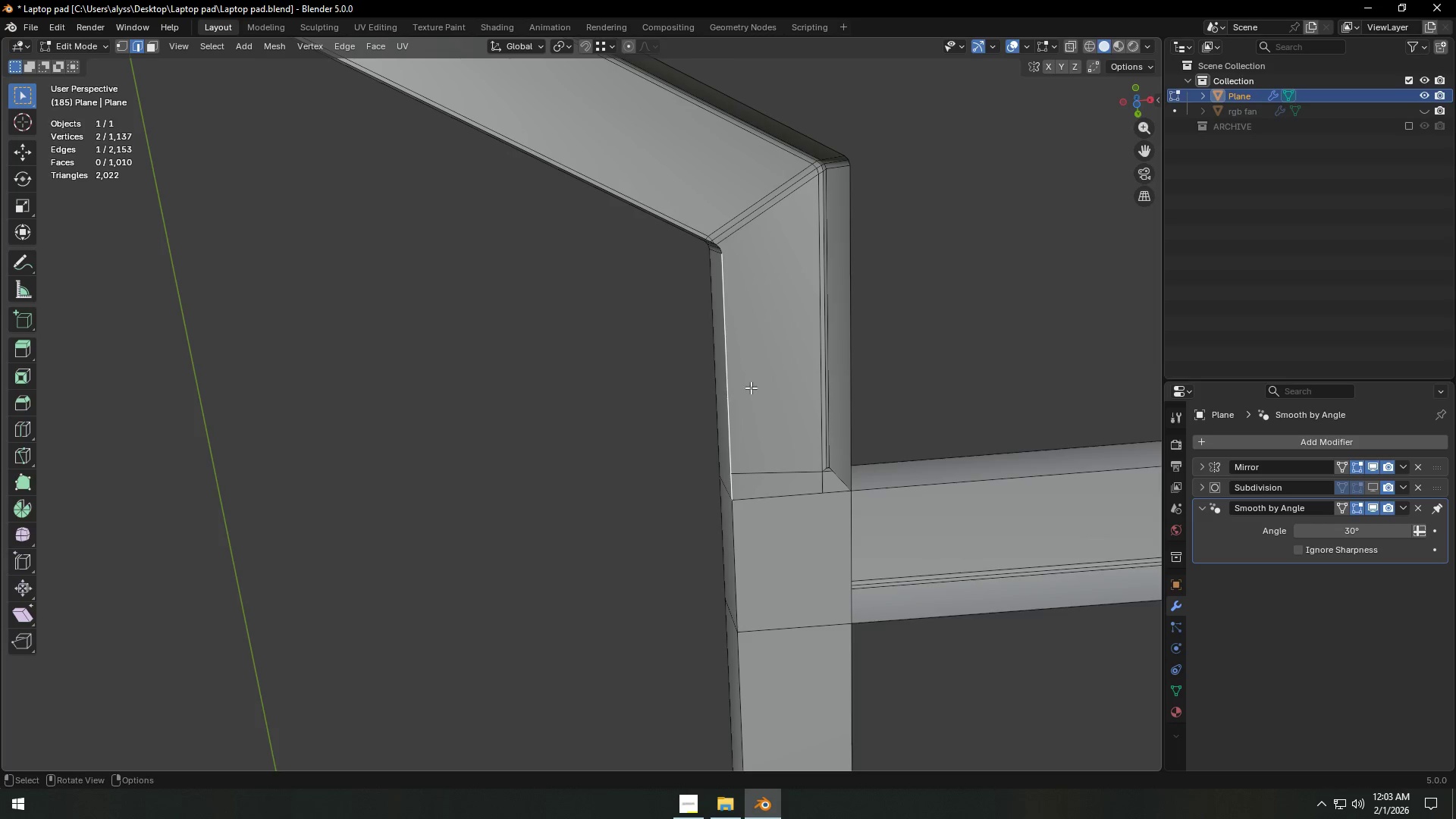 
hold_key(key=ShiftLeft, duration=0.97)
left_click([852, 366])
 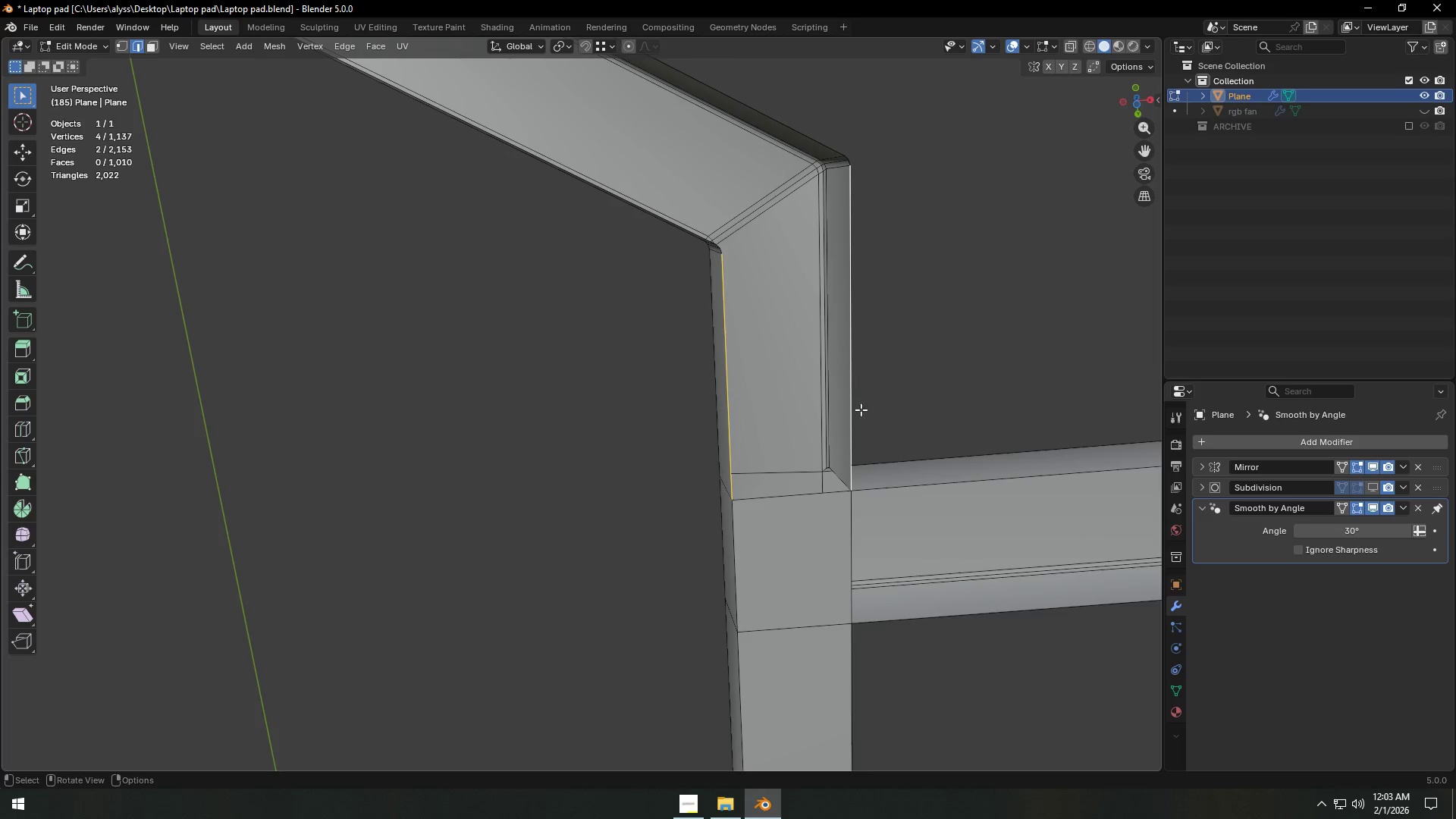 
type(fz)
 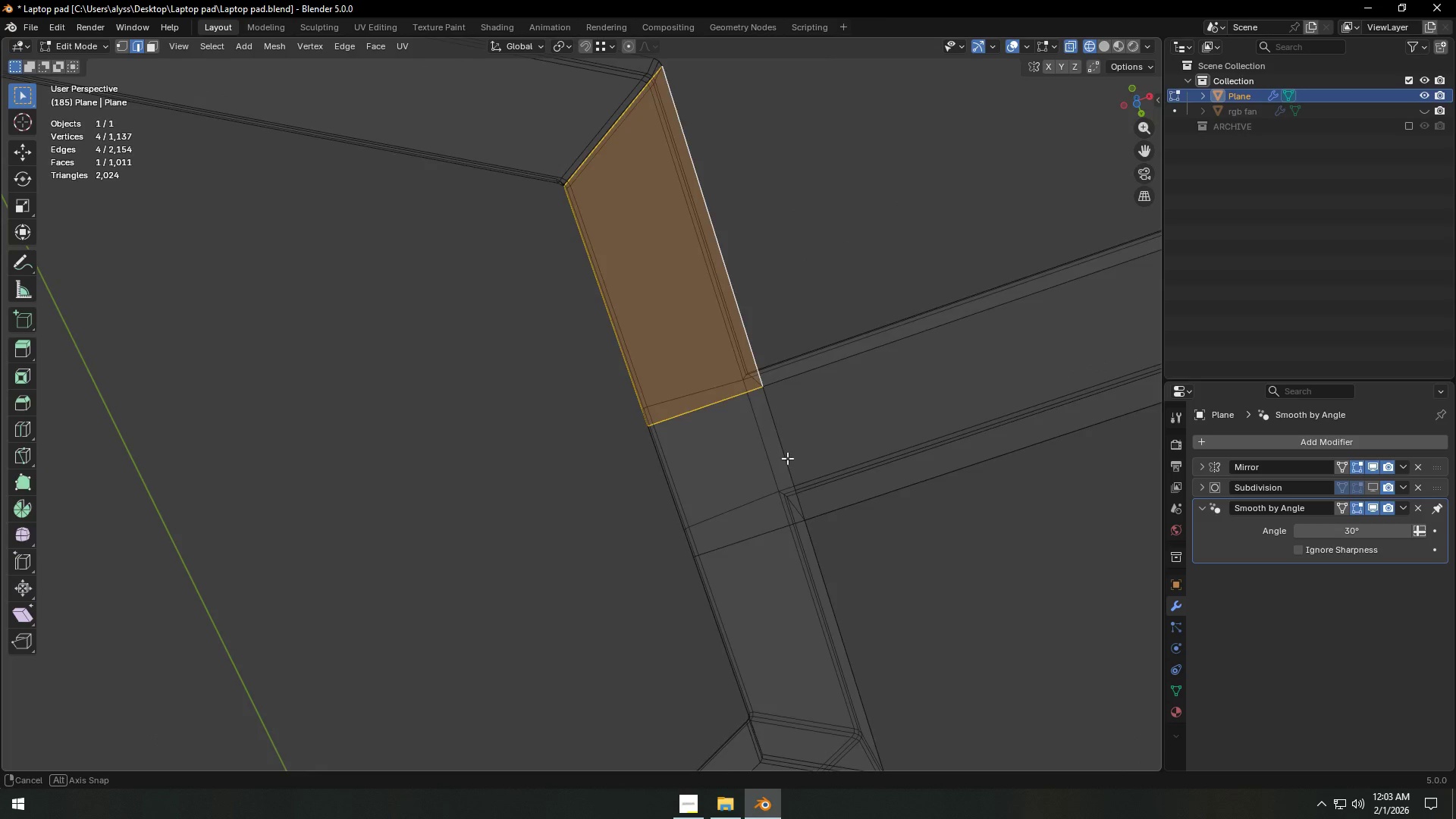 
key(Z)
 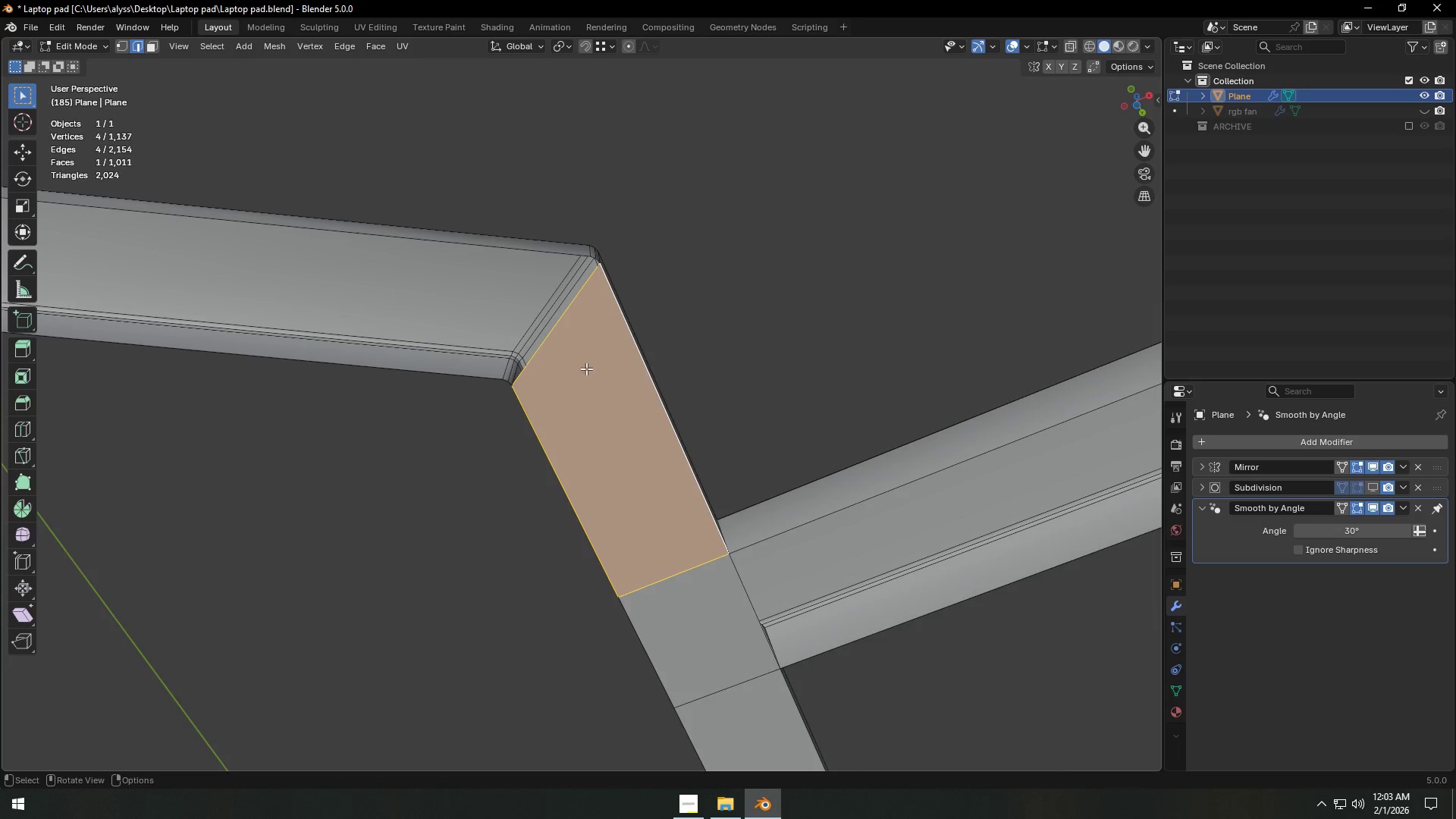 
left_click([545, 336])
 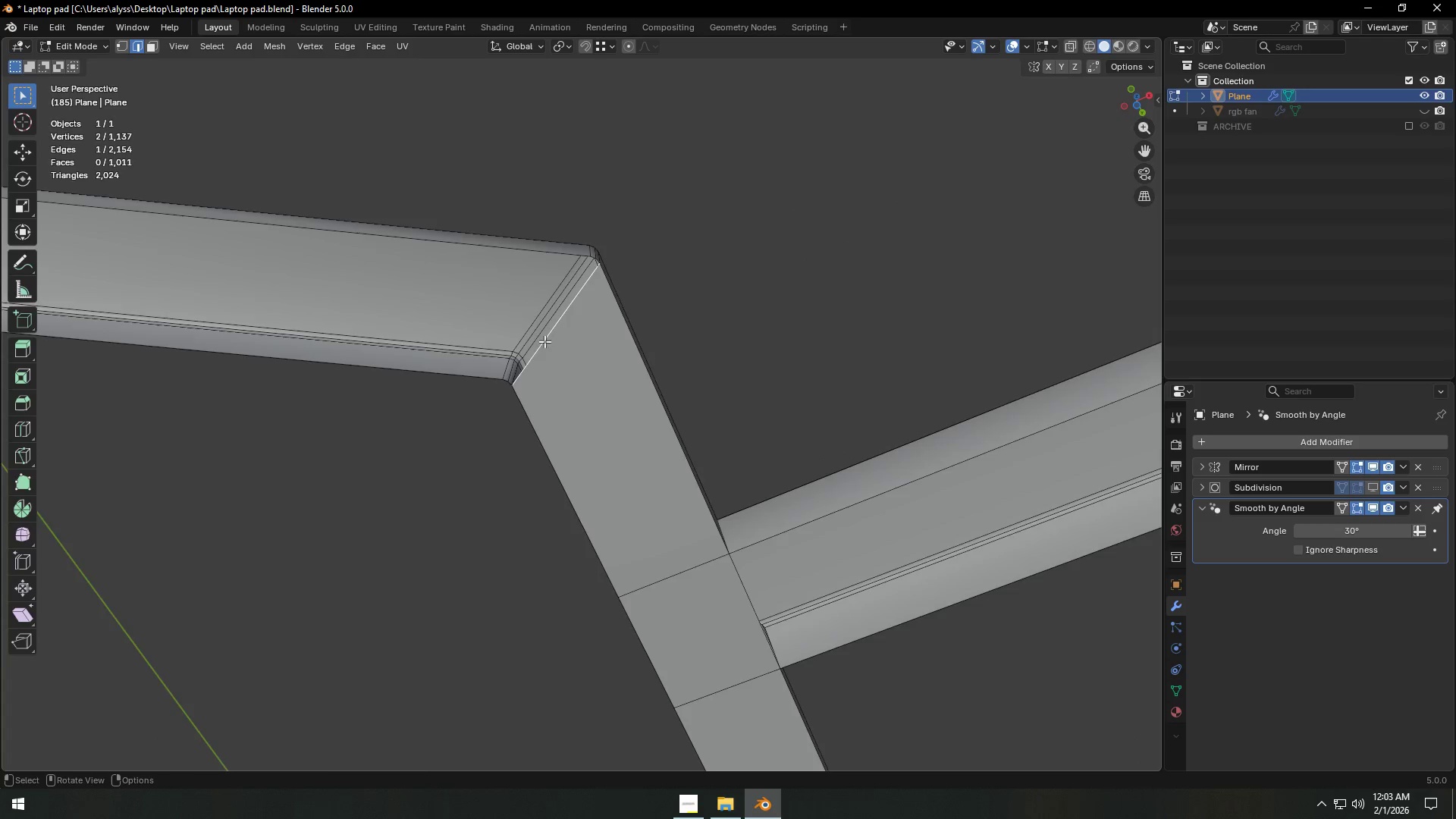 
key(Shift+ShiftLeft)
 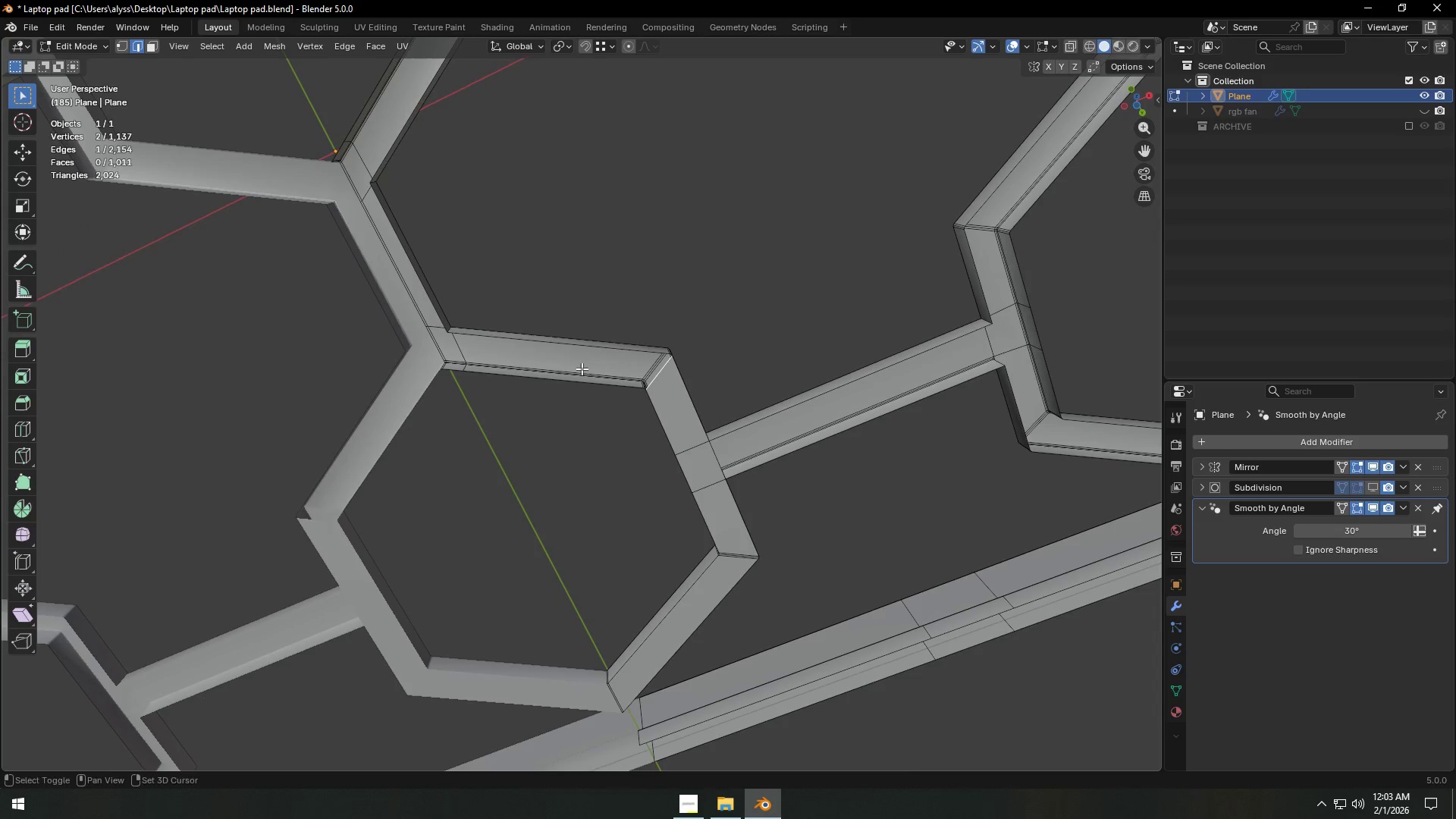 
scroll: coordinate [538, 354], scroll_direction: down, amount: 3.0
 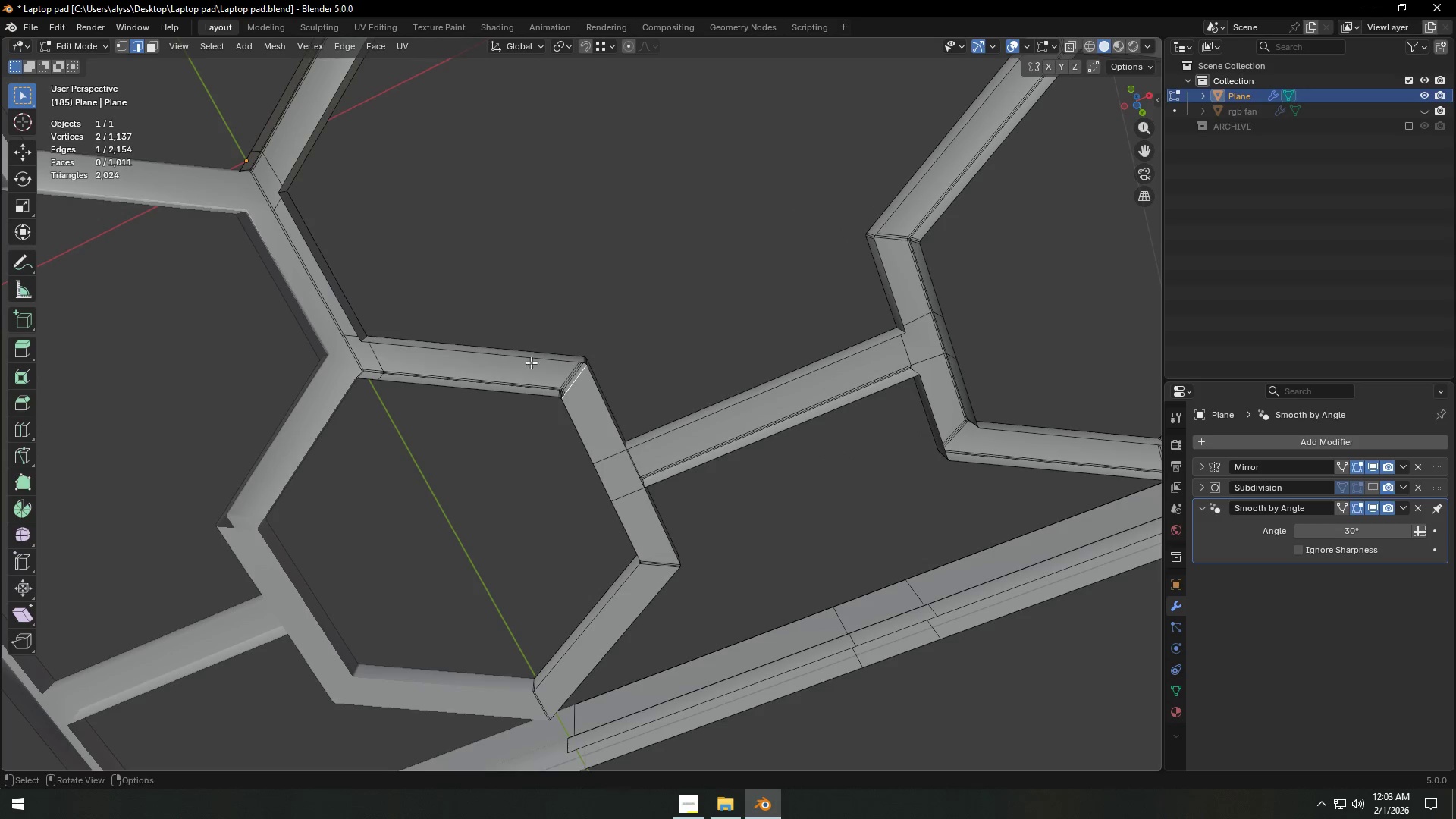 
type(fff)
 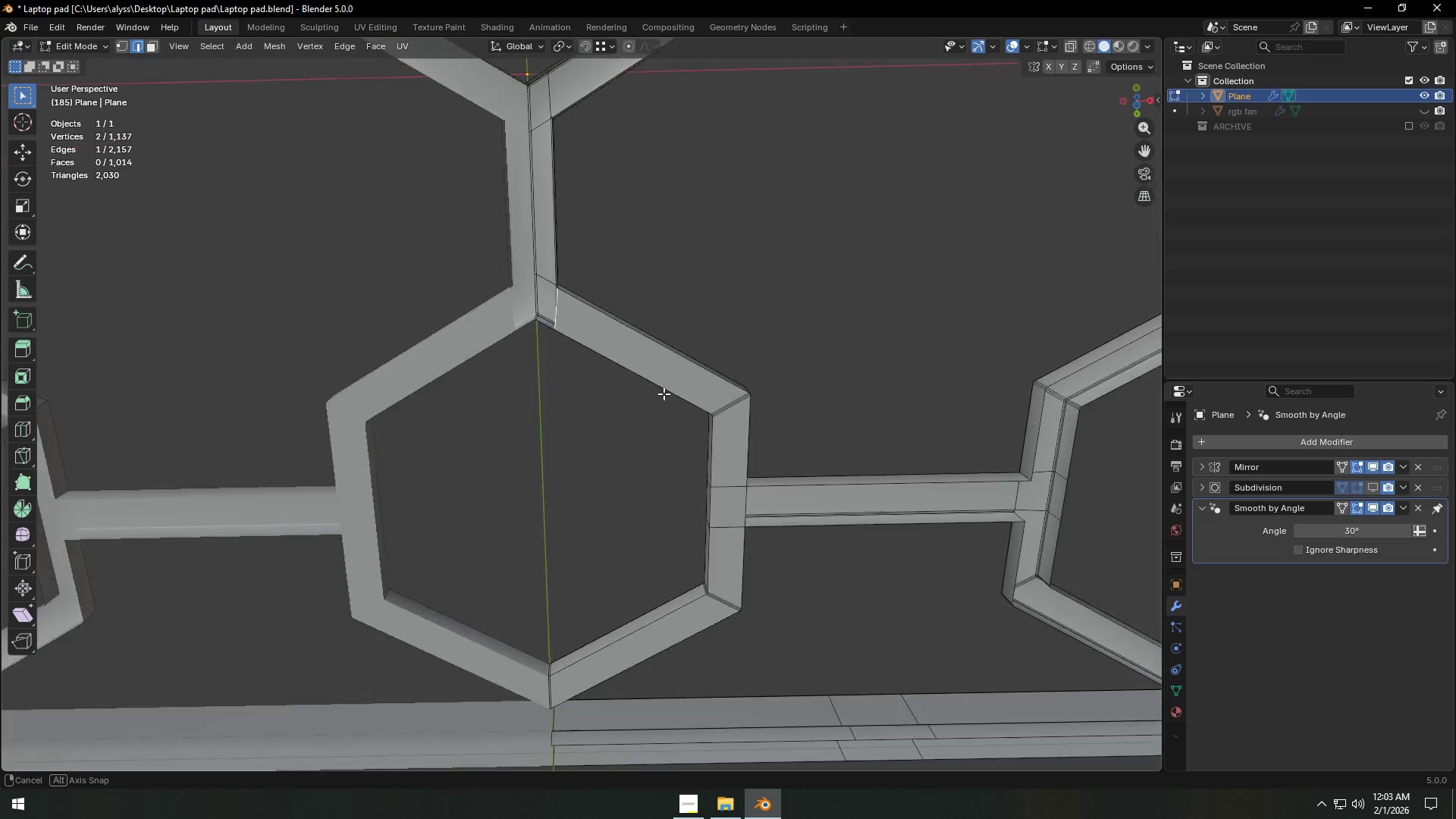 
hold_key(key=ShiftLeft, duration=0.38)
 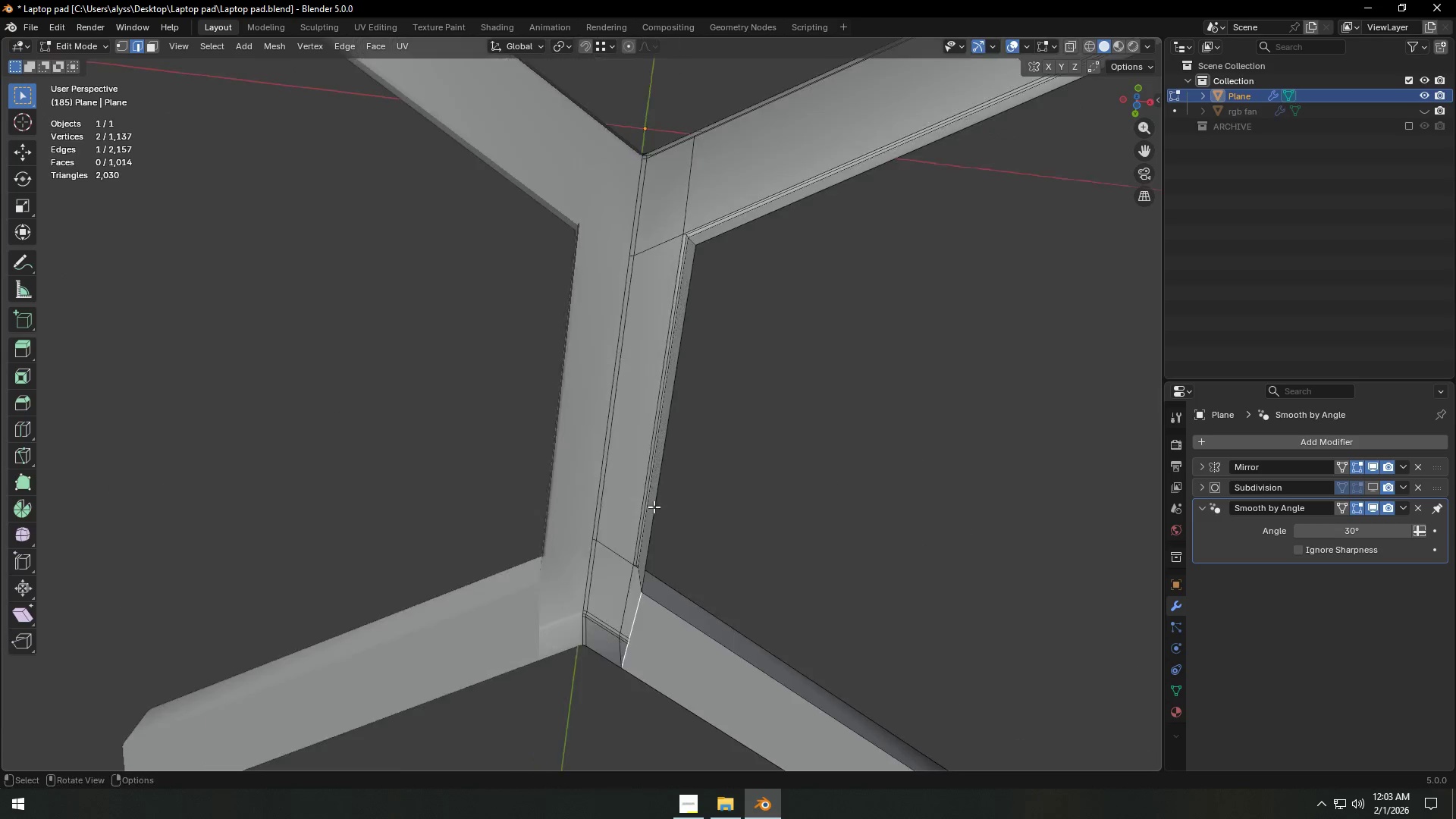 
scroll: coordinate [636, 400], scroll_direction: up, amount: 2.0
 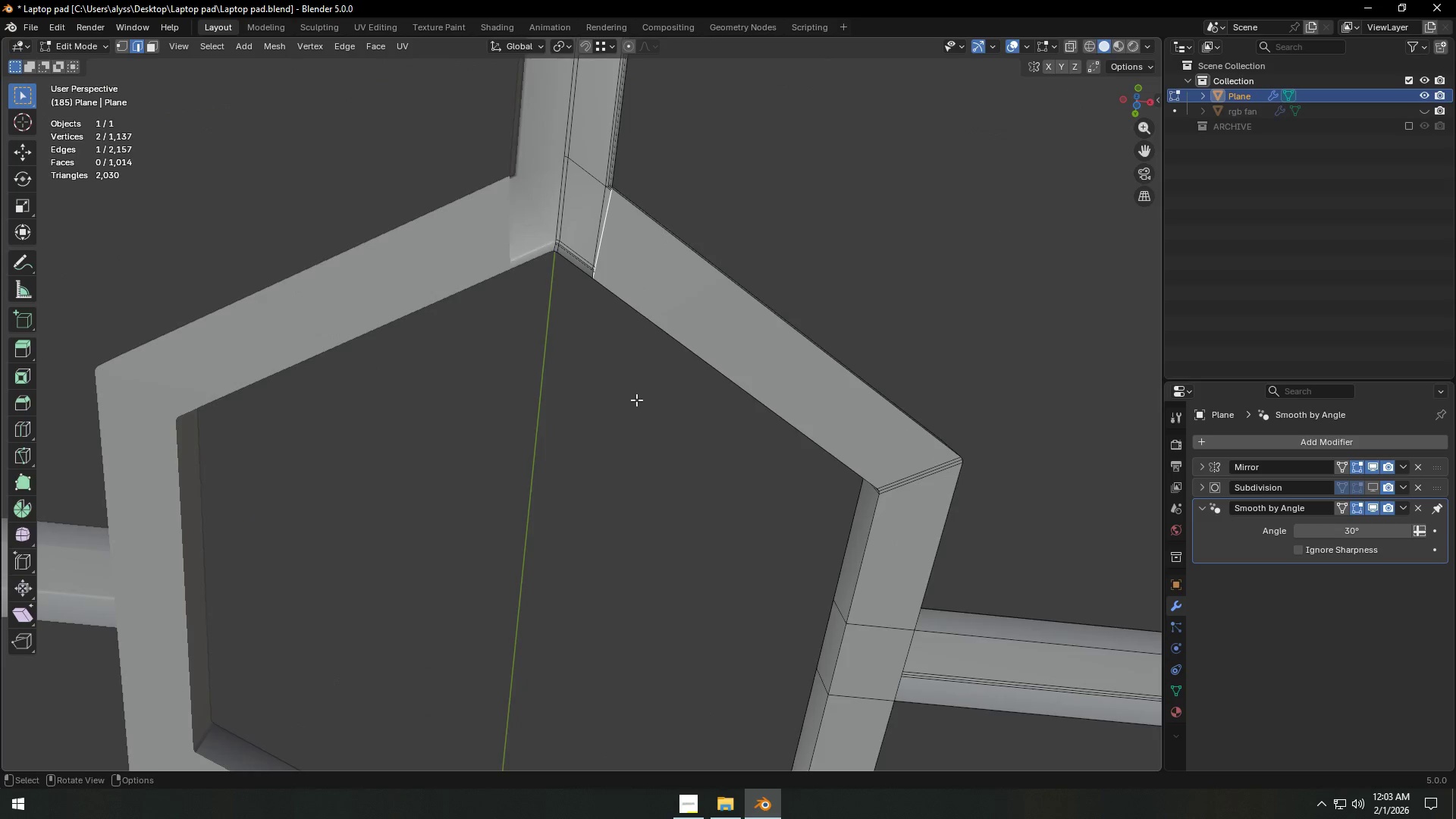 
hold_key(key=ShiftLeft, duration=0.55)
 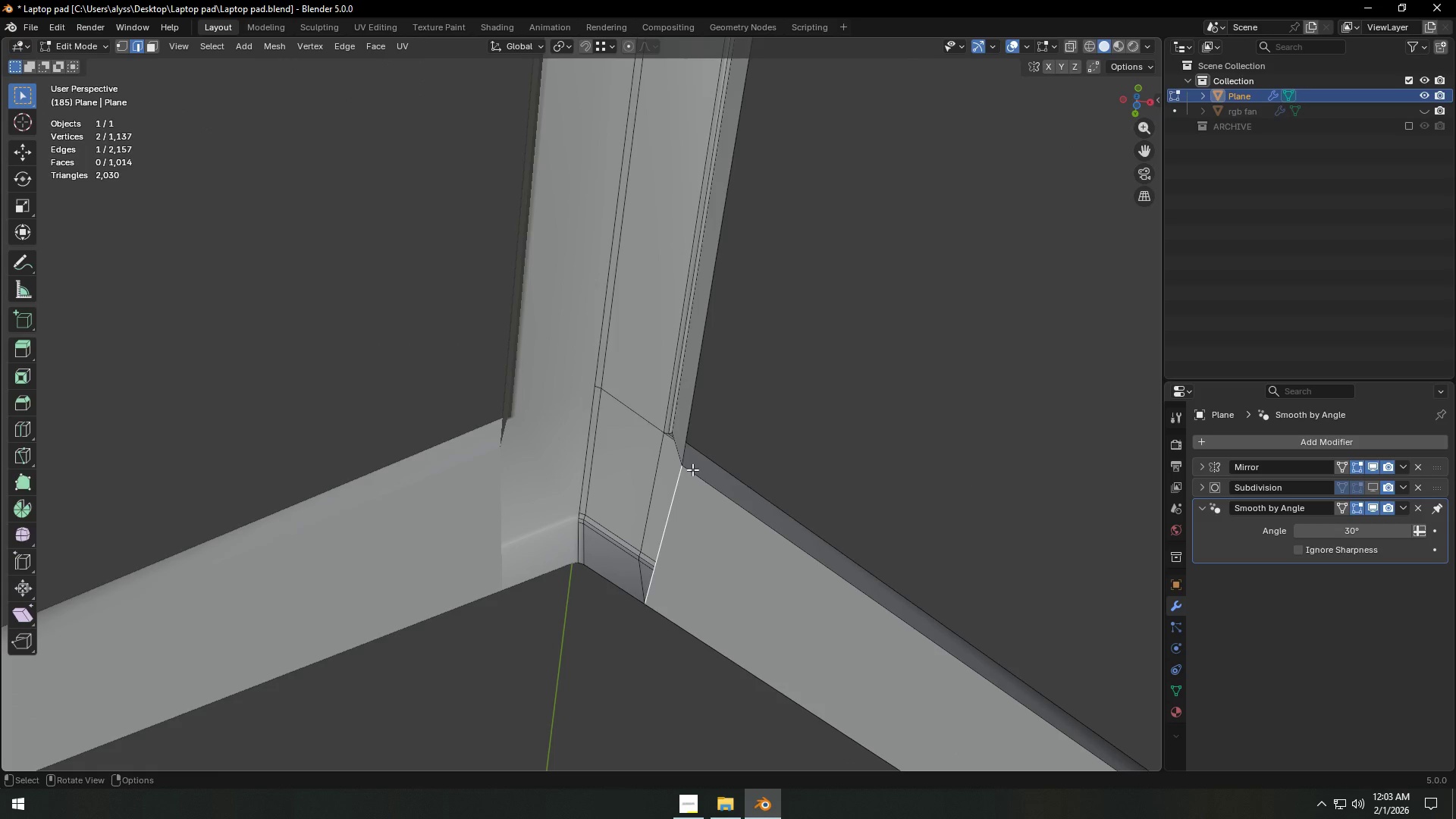 
scroll: coordinate [658, 504], scroll_direction: up, amount: 1.0
 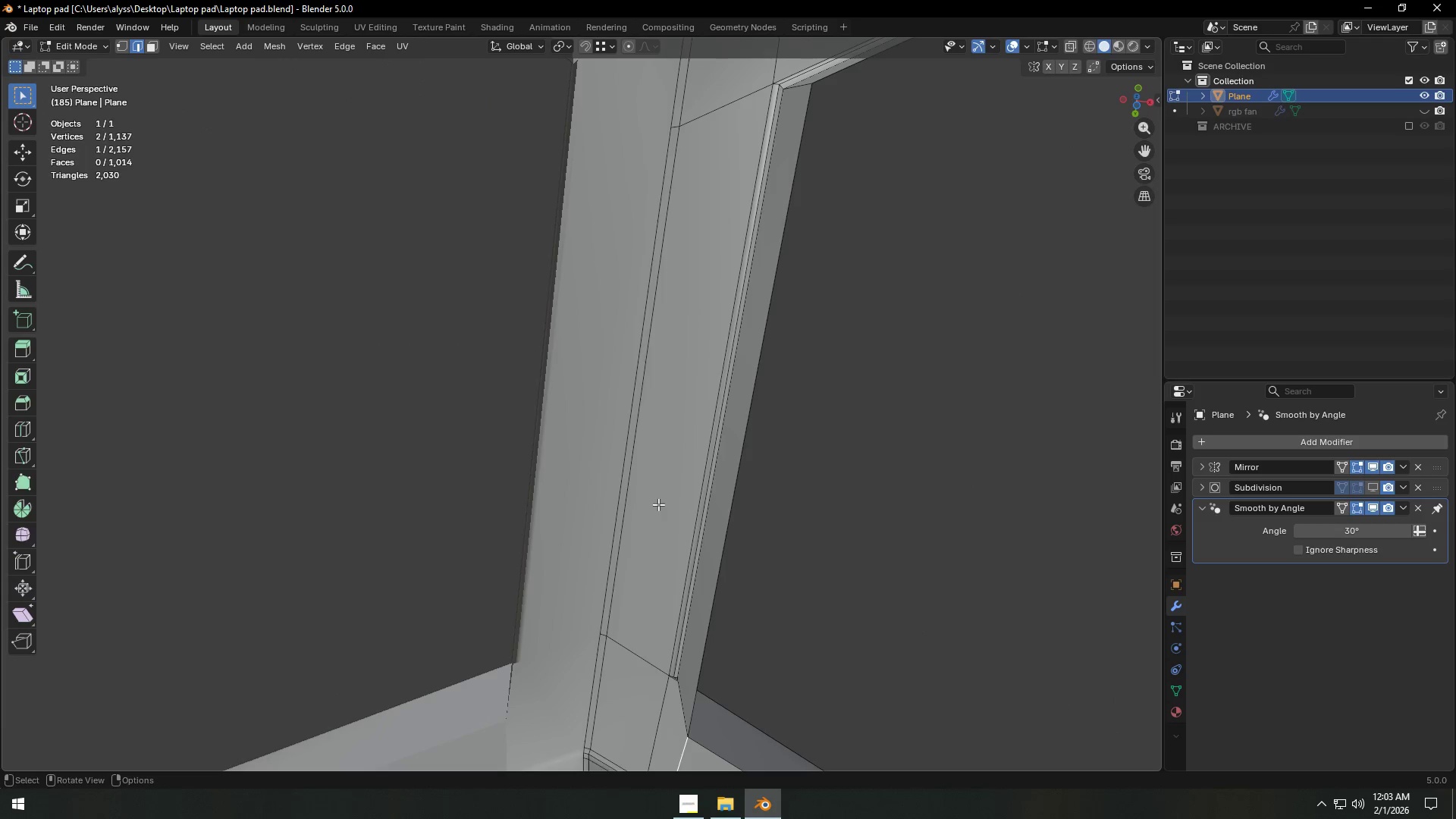 
key(1)
 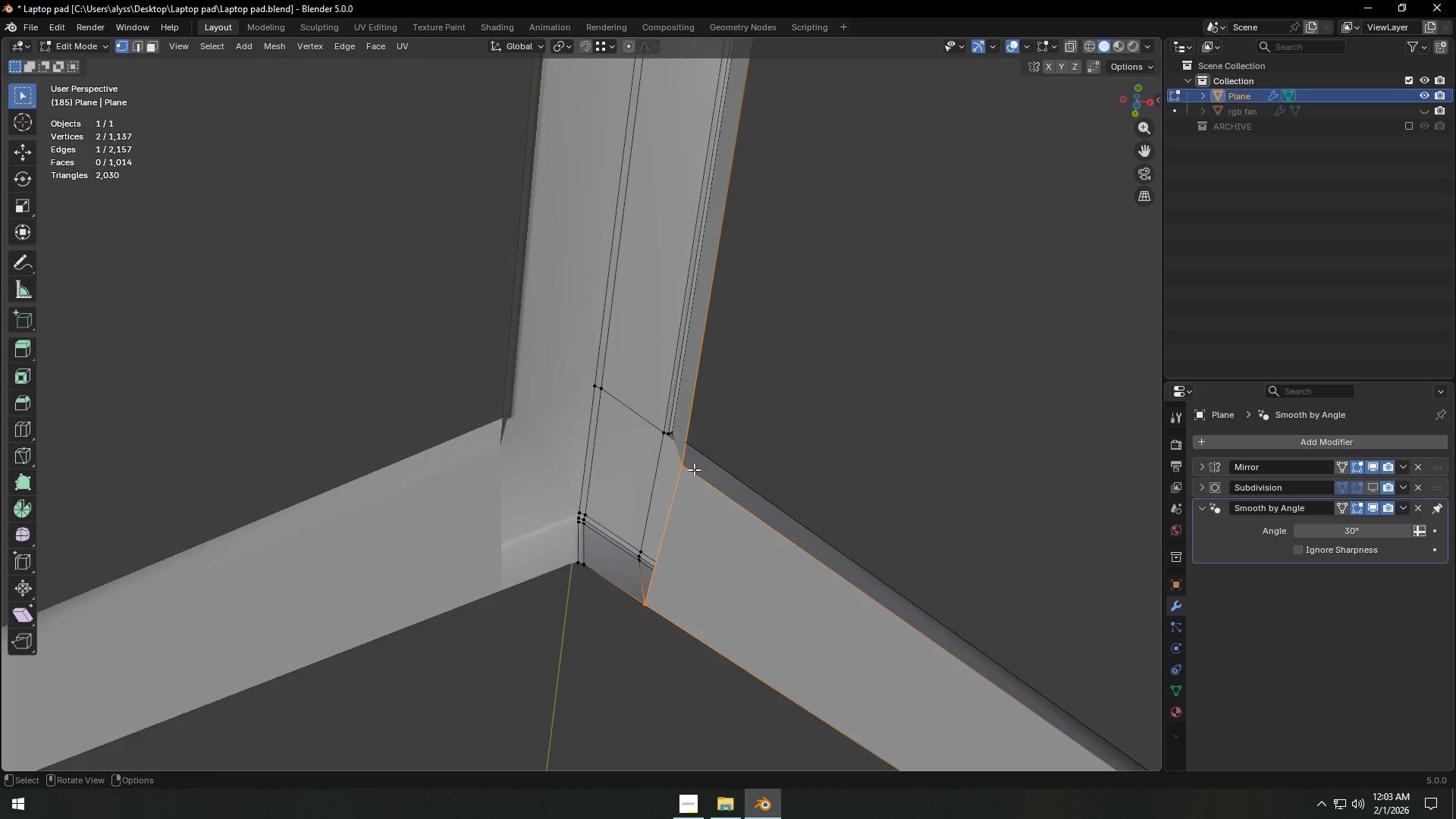 
scroll: coordinate [694, 469], scroll_direction: down, amount: 1.0
 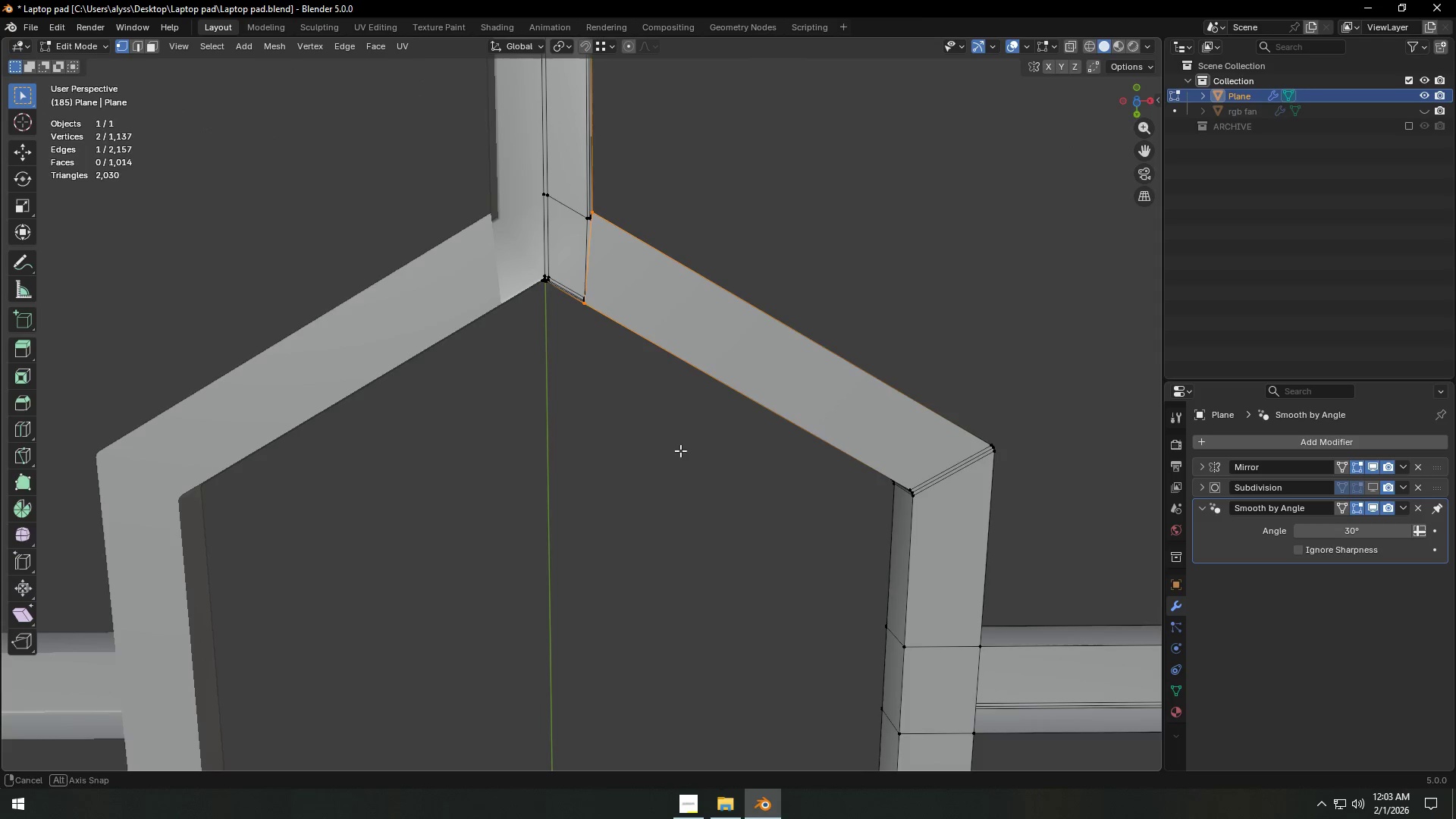 
key(Shift+ShiftLeft)
 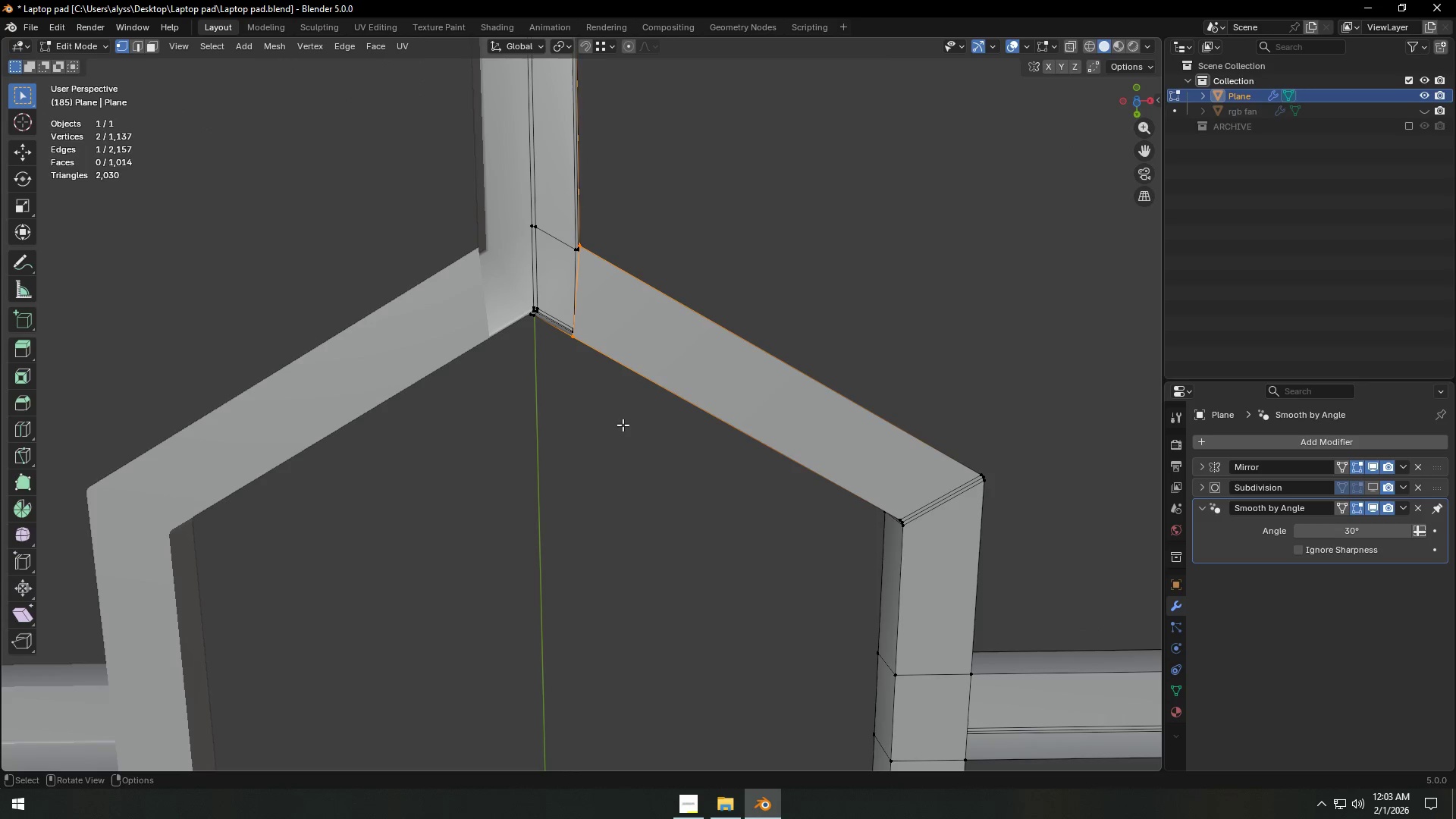 
key(Backquote)
 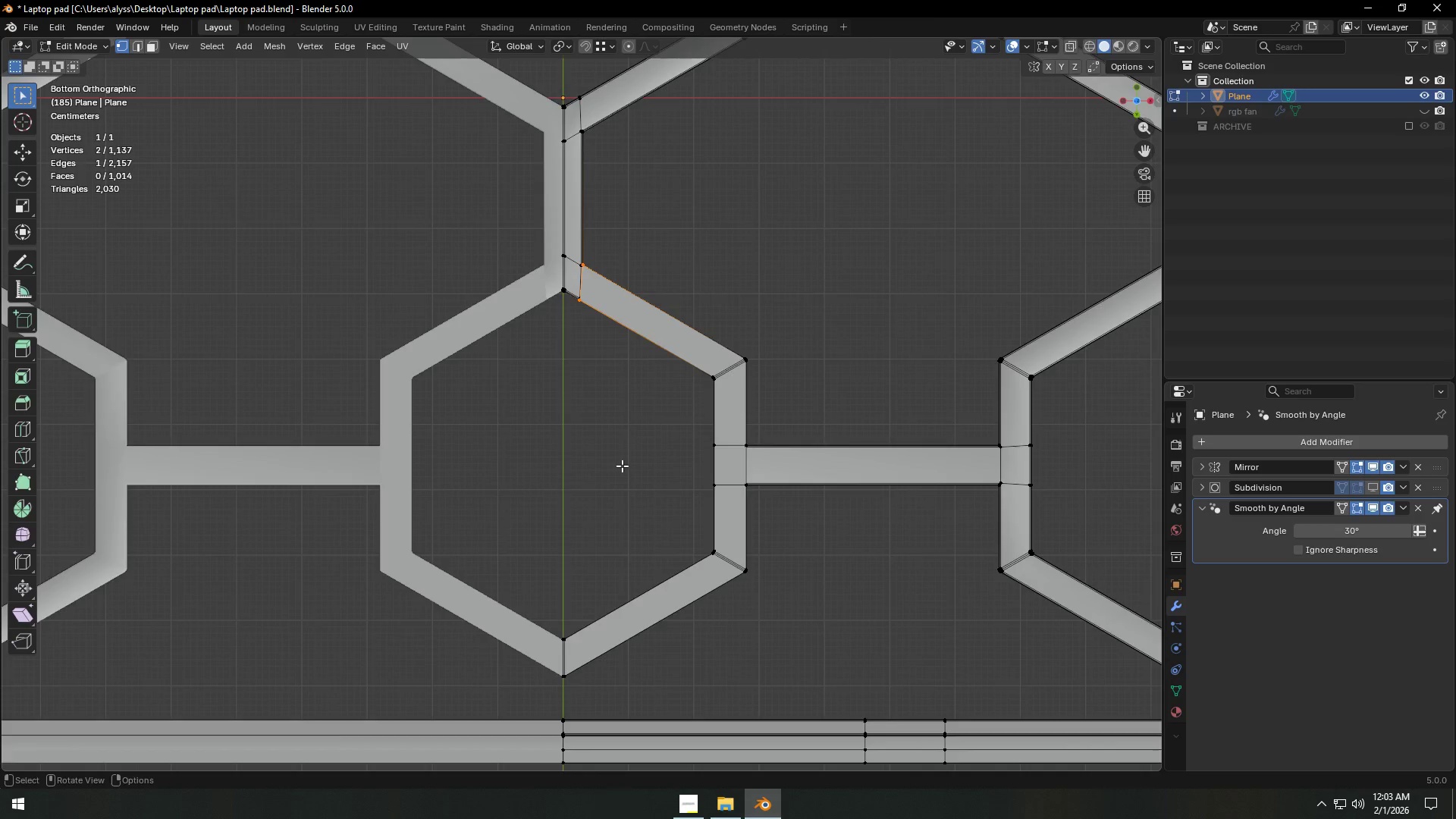 
hold_key(key=ShiftLeft, duration=0.39)
 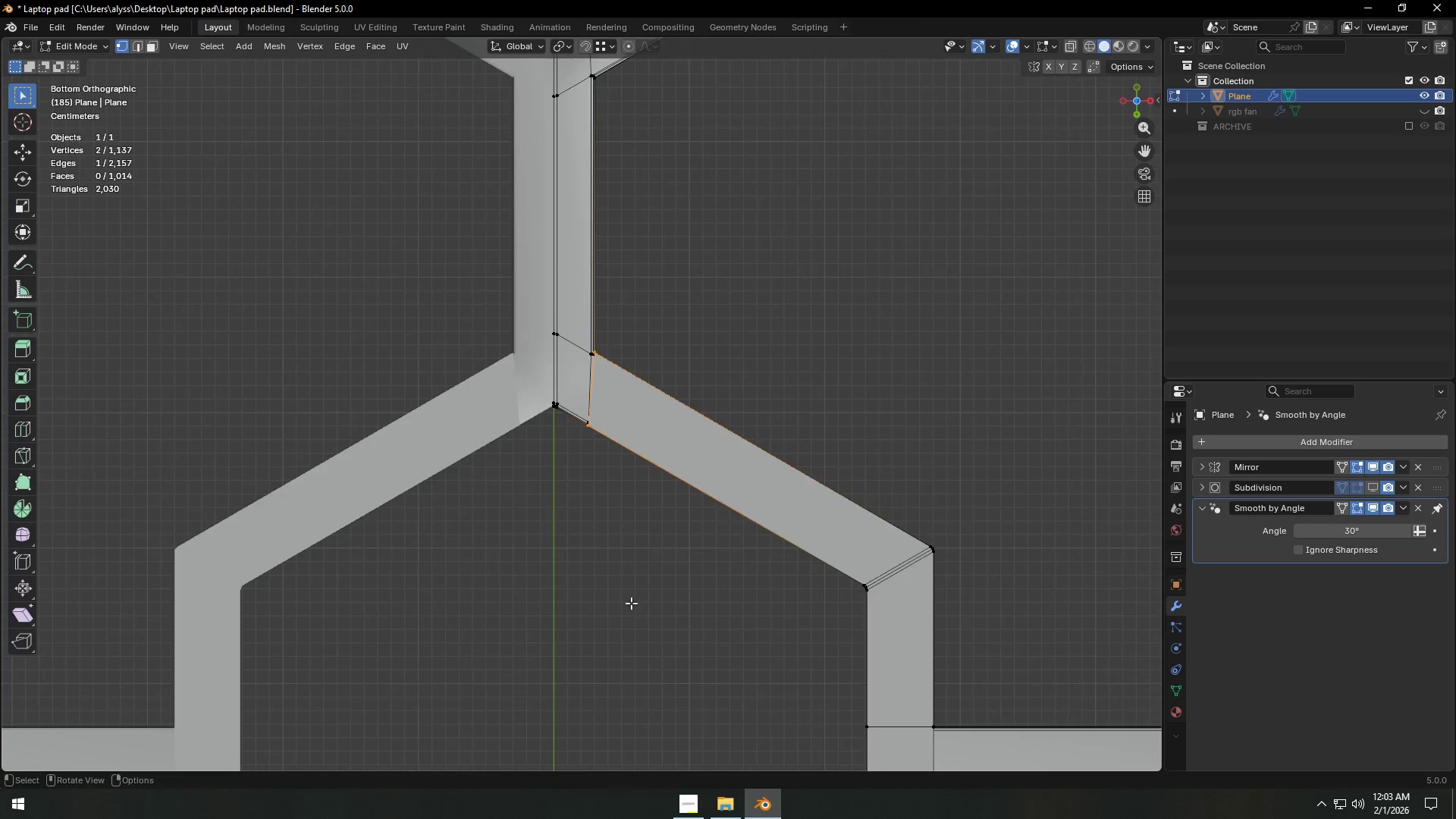 
scroll: coordinate [622, 466], scroll_direction: up, amount: 4.0
 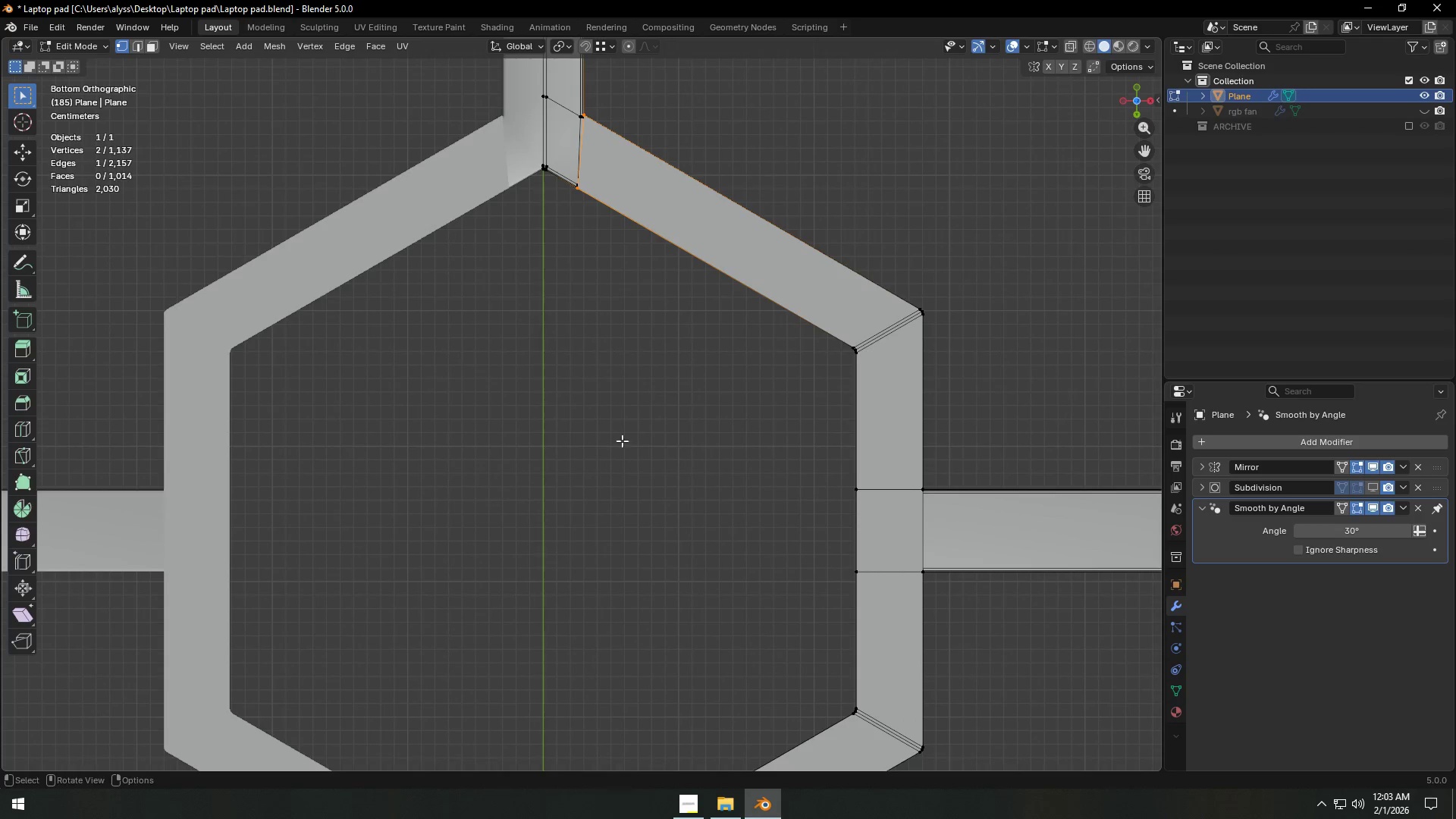 
hold_key(key=ShiftLeft, duration=0.38)
 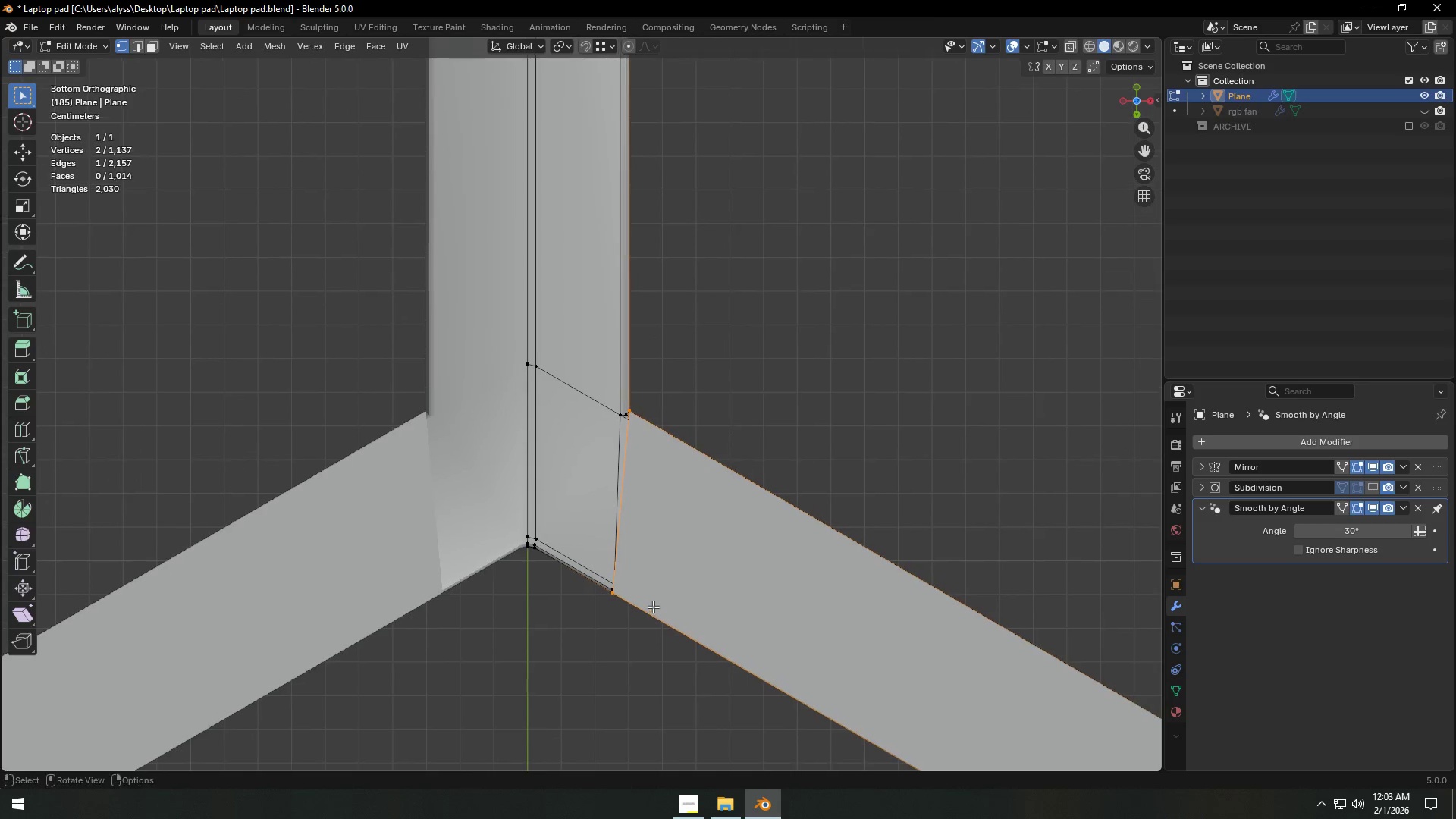 
scroll: coordinate [653, 607], scroll_direction: up, amount: 8.0
 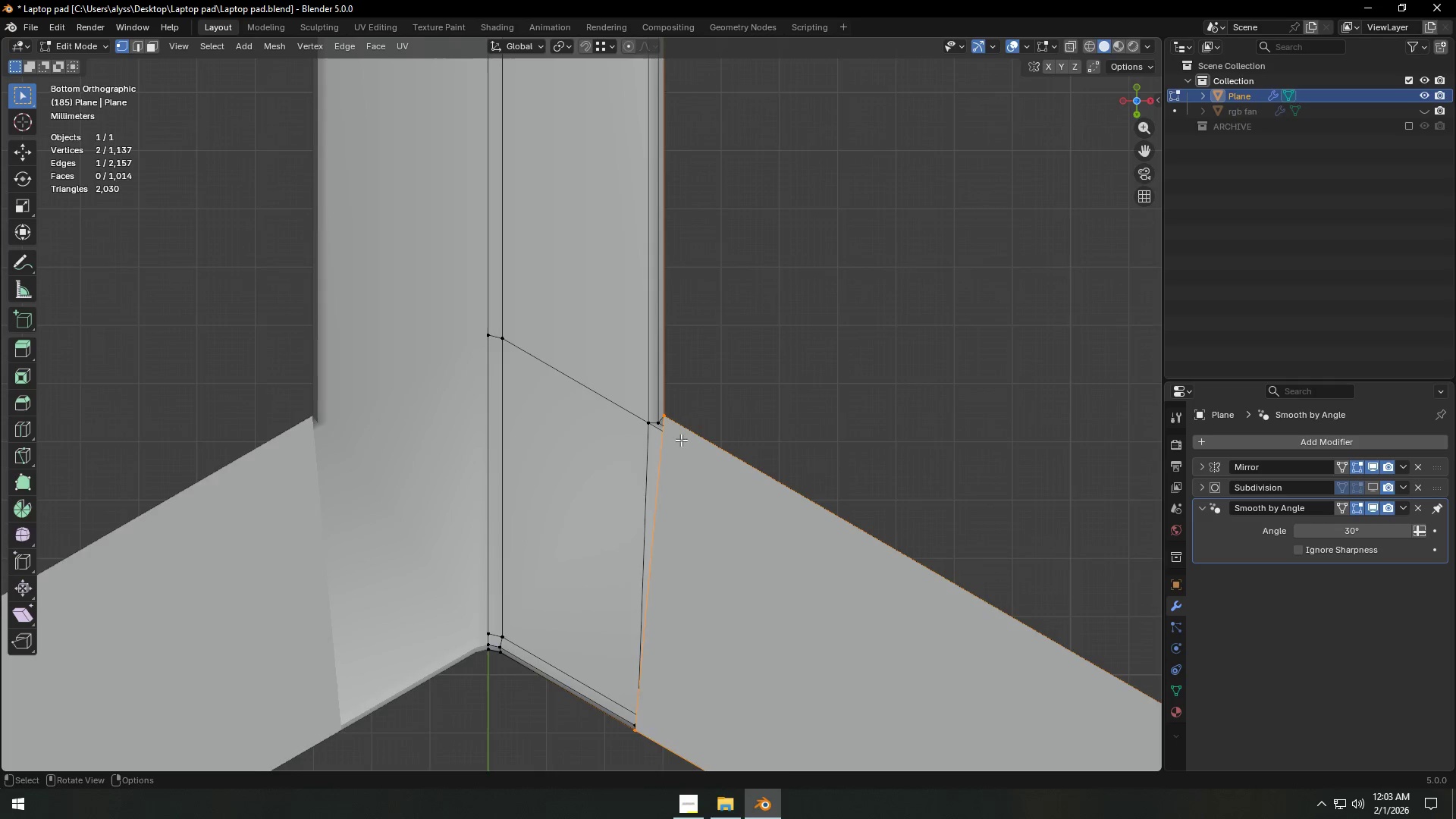 
scroll: coordinate [681, 438], scroll_direction: down, amount: 9.0
 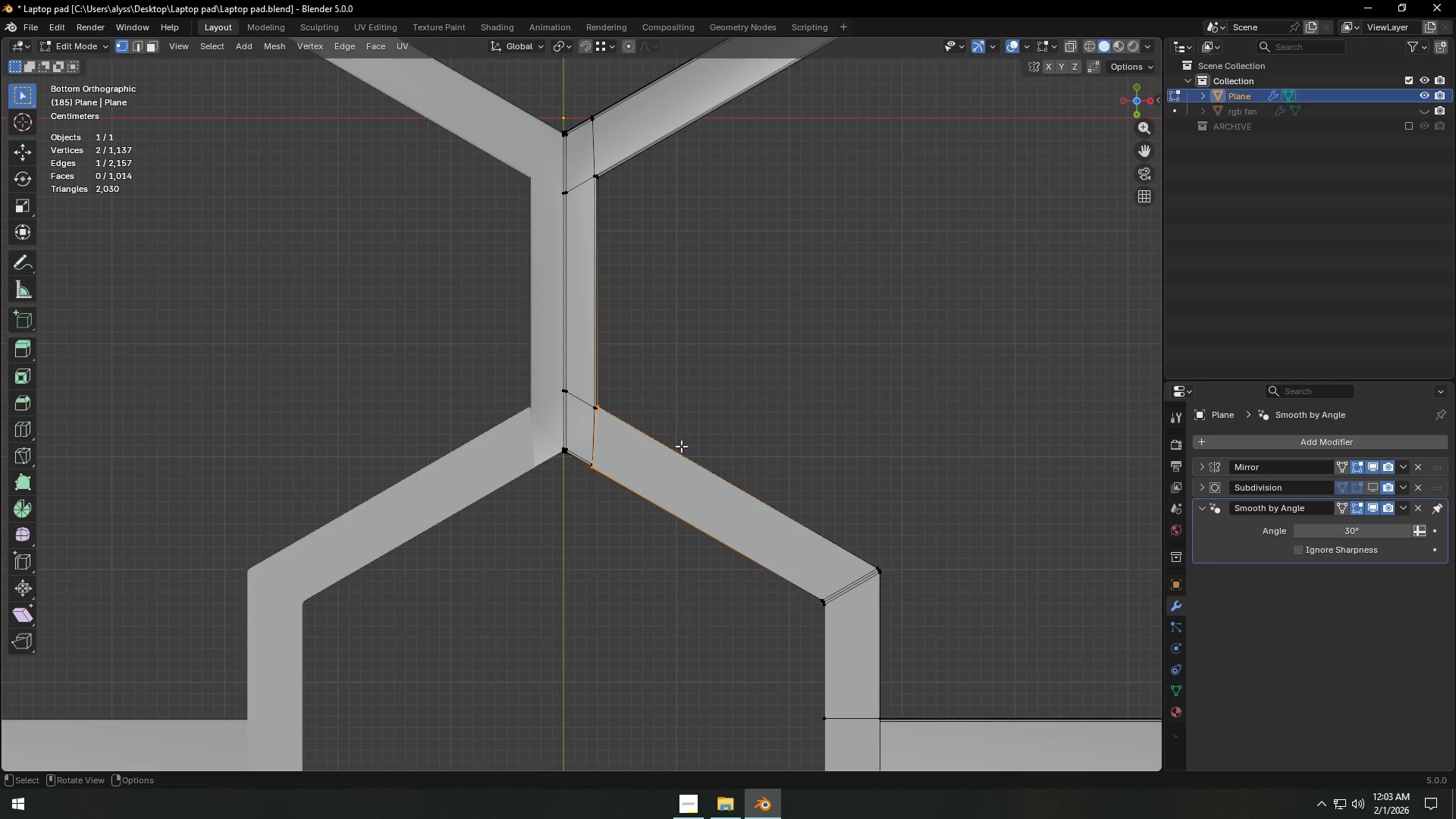 
hold_key(key=ShiftLeft, duration=0.39)
 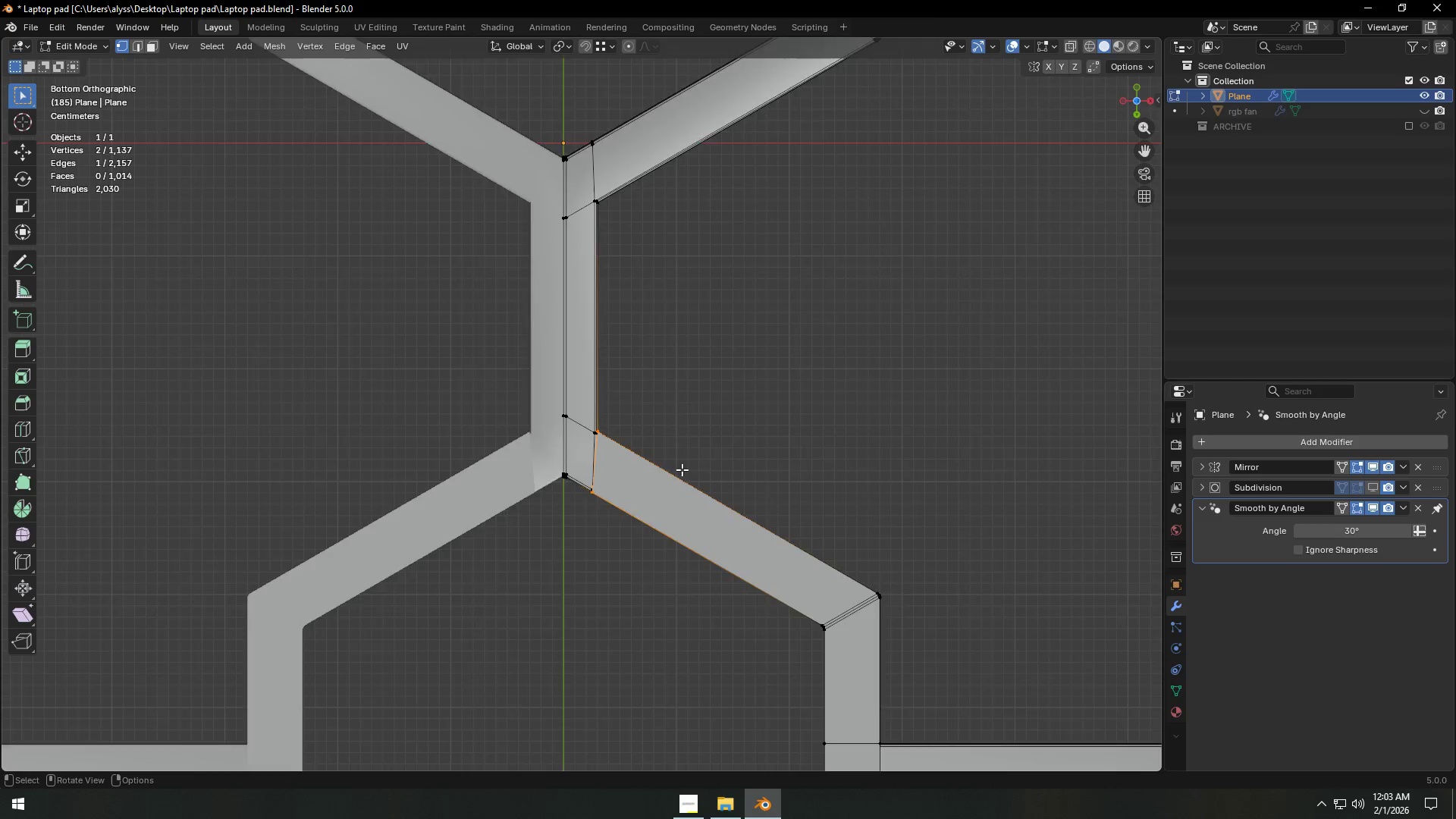 
scroll: coordinate [659, 526], scroll_direction: up, amount: 7.0
 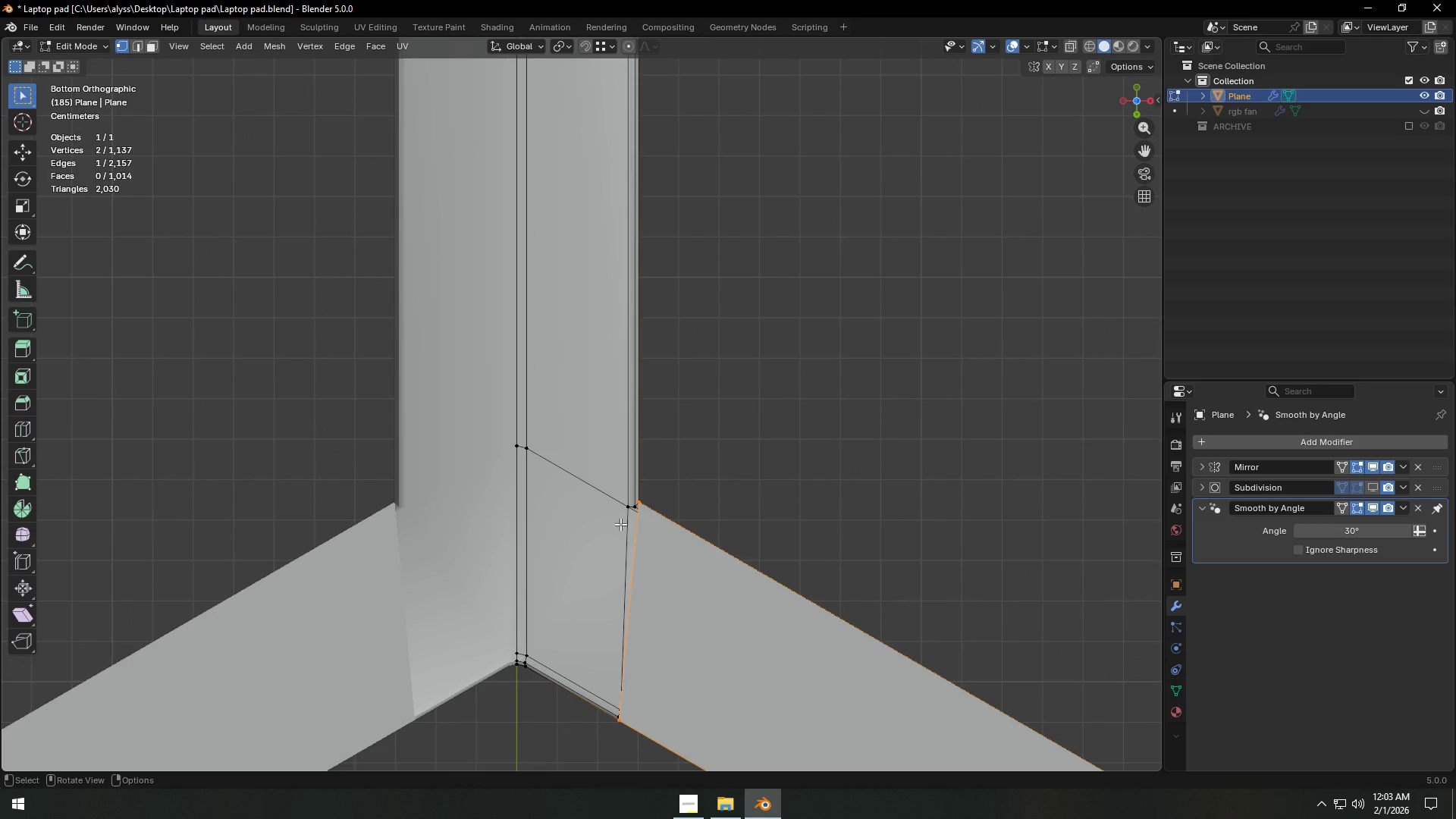 
key(2)
 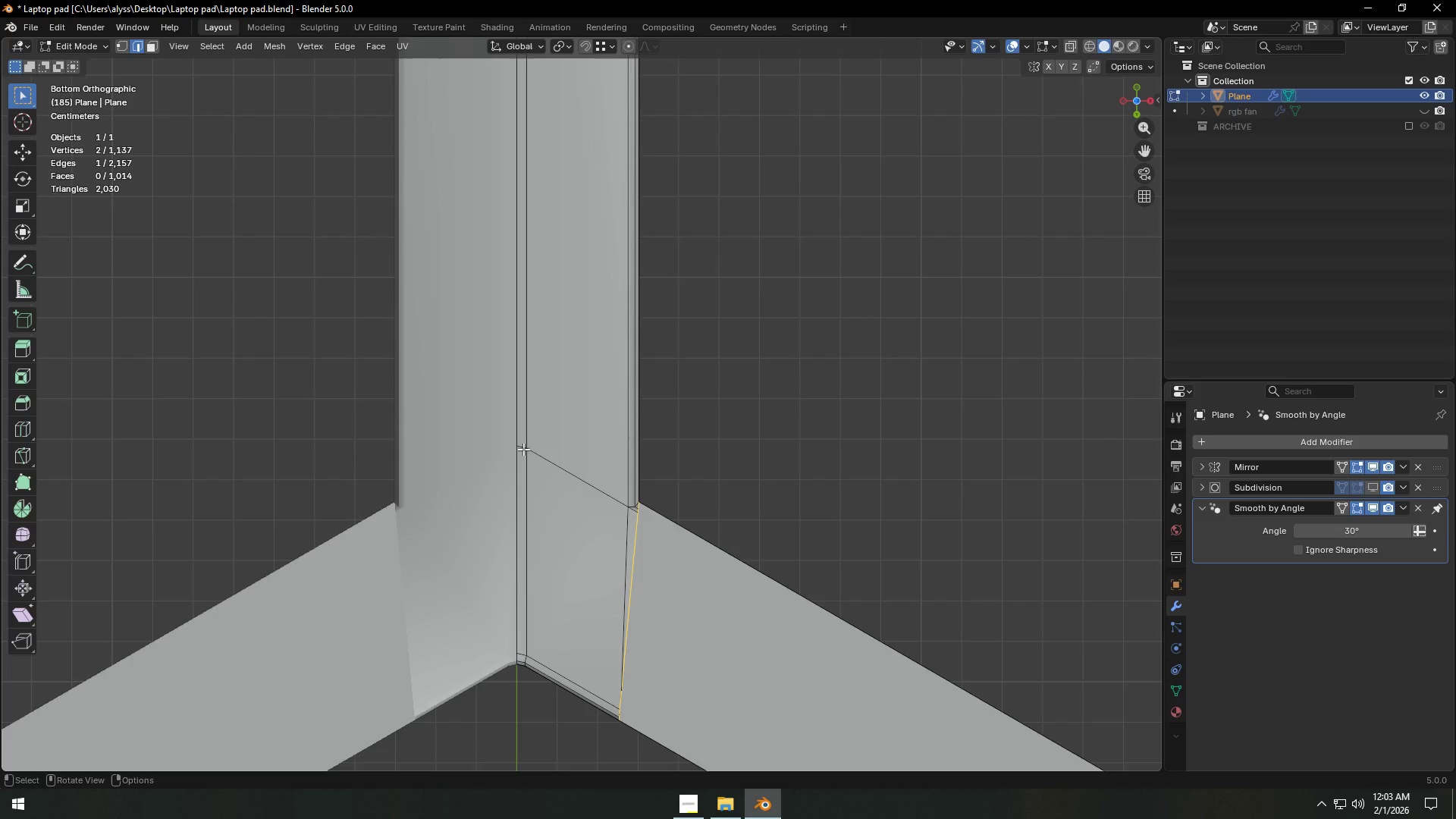 
left_click([523, 449])
 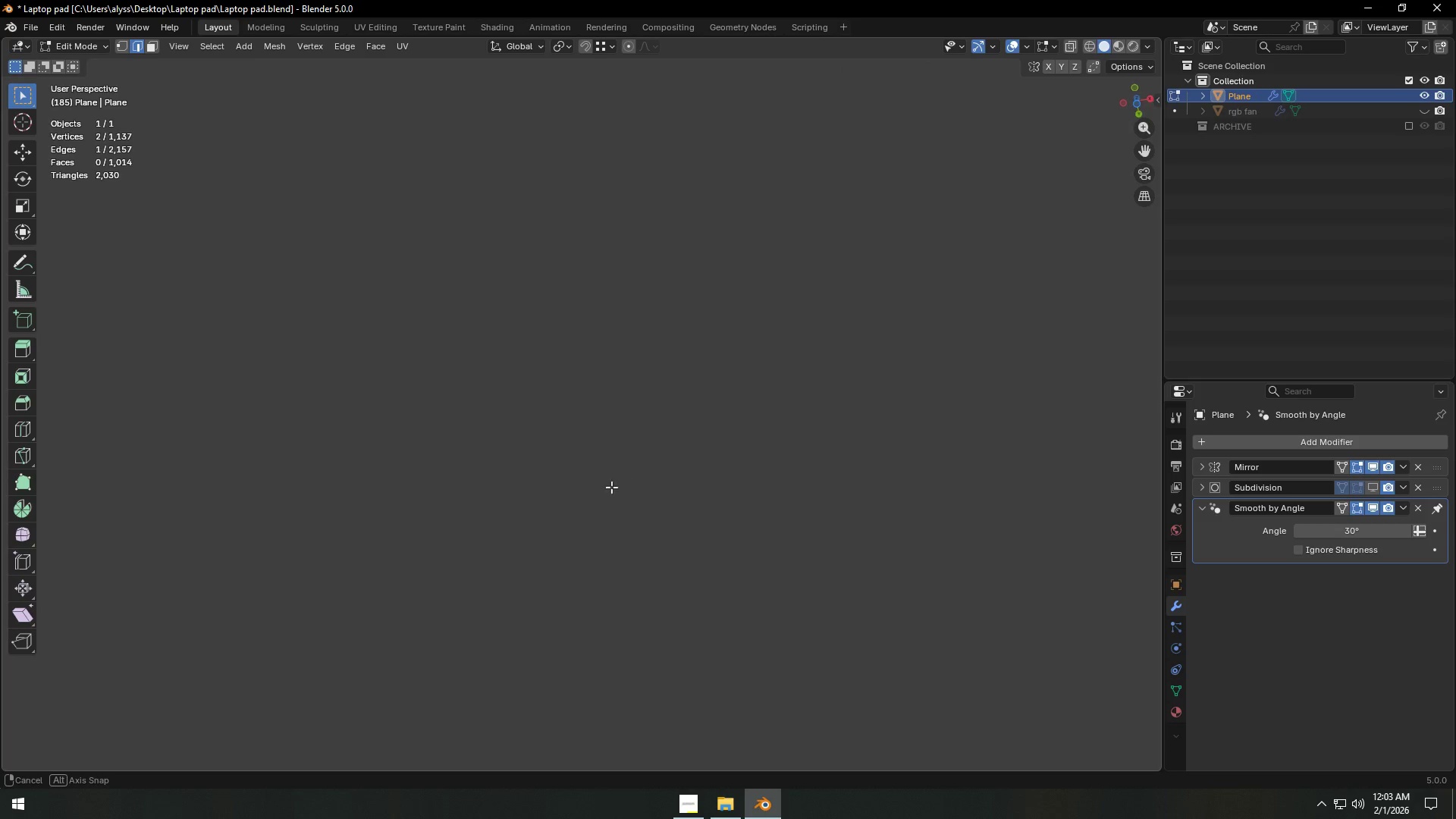 
hold_key(key=Z, duration=0.61)
 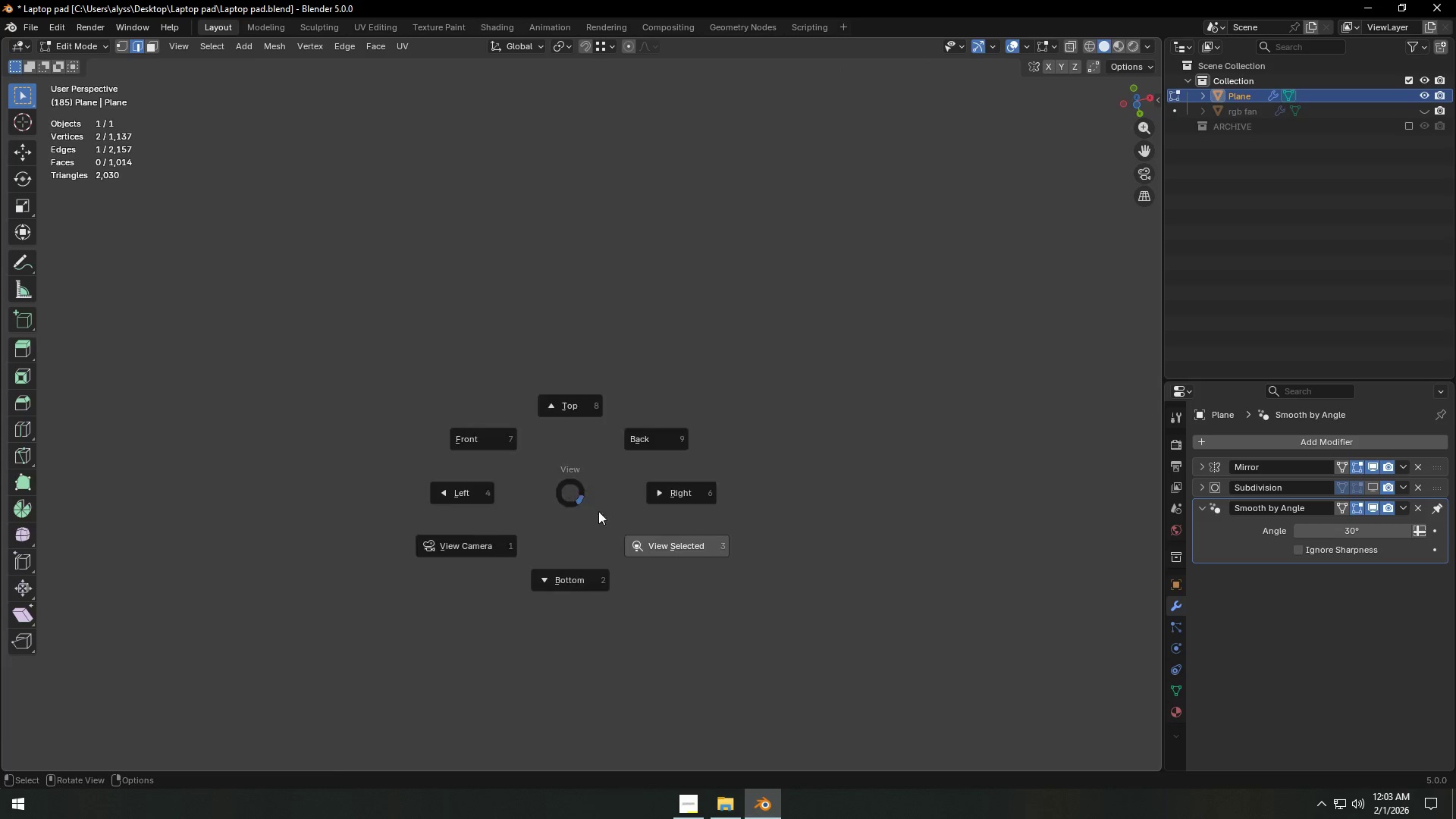 
right_click([628, 526])
 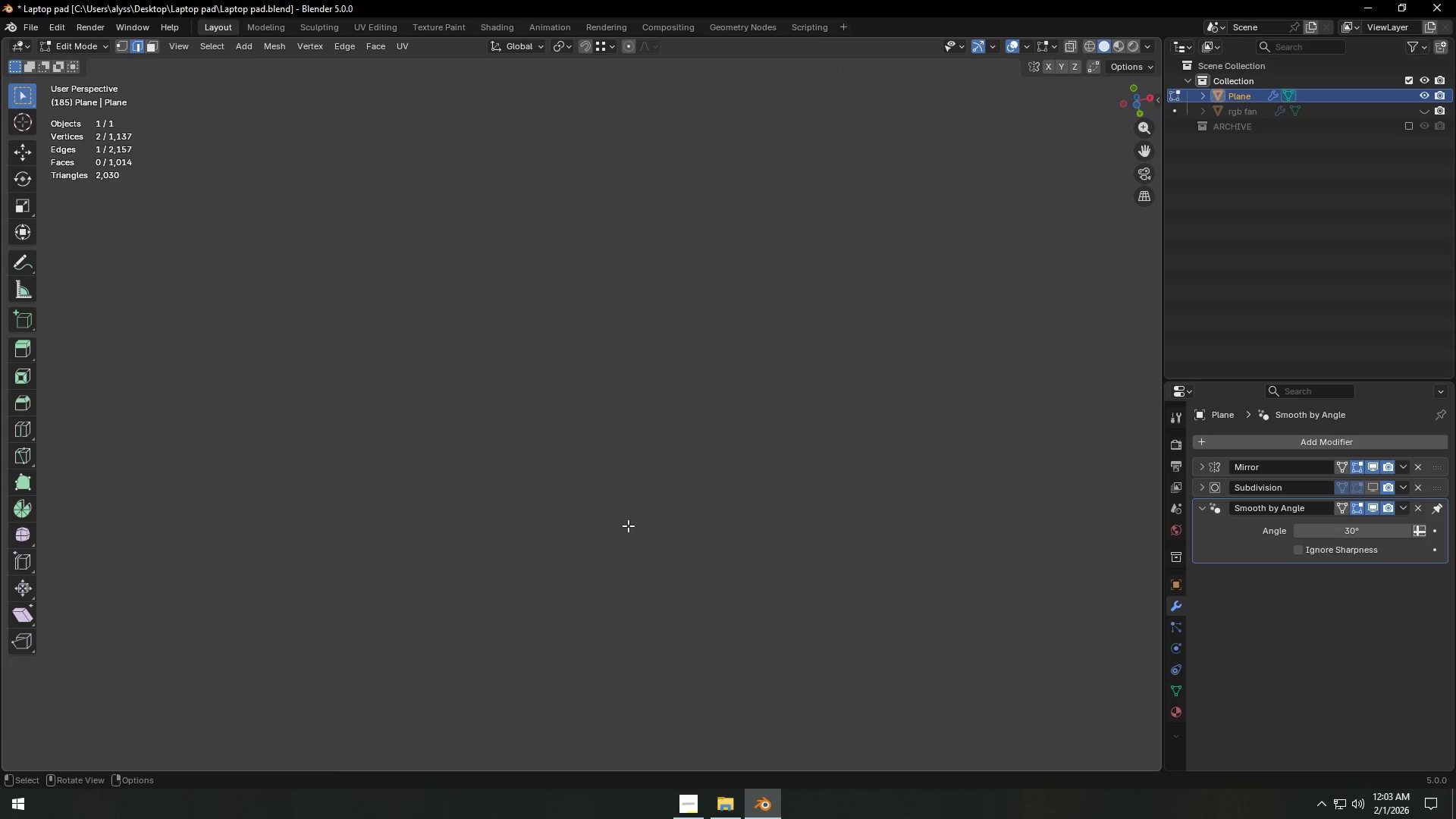 
hold_key(key=Z, duration=1.47)
 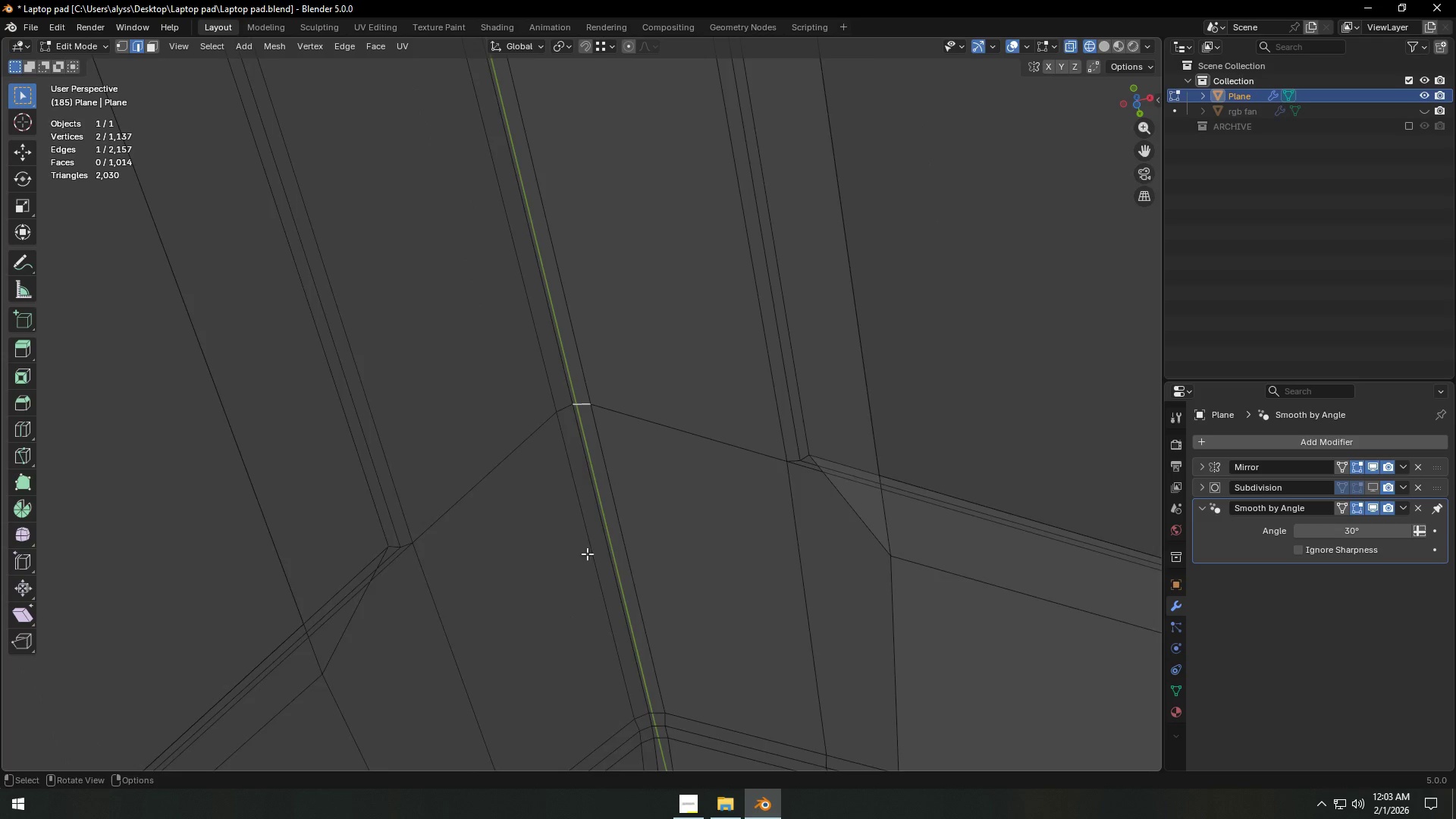 
key(Backquote)
 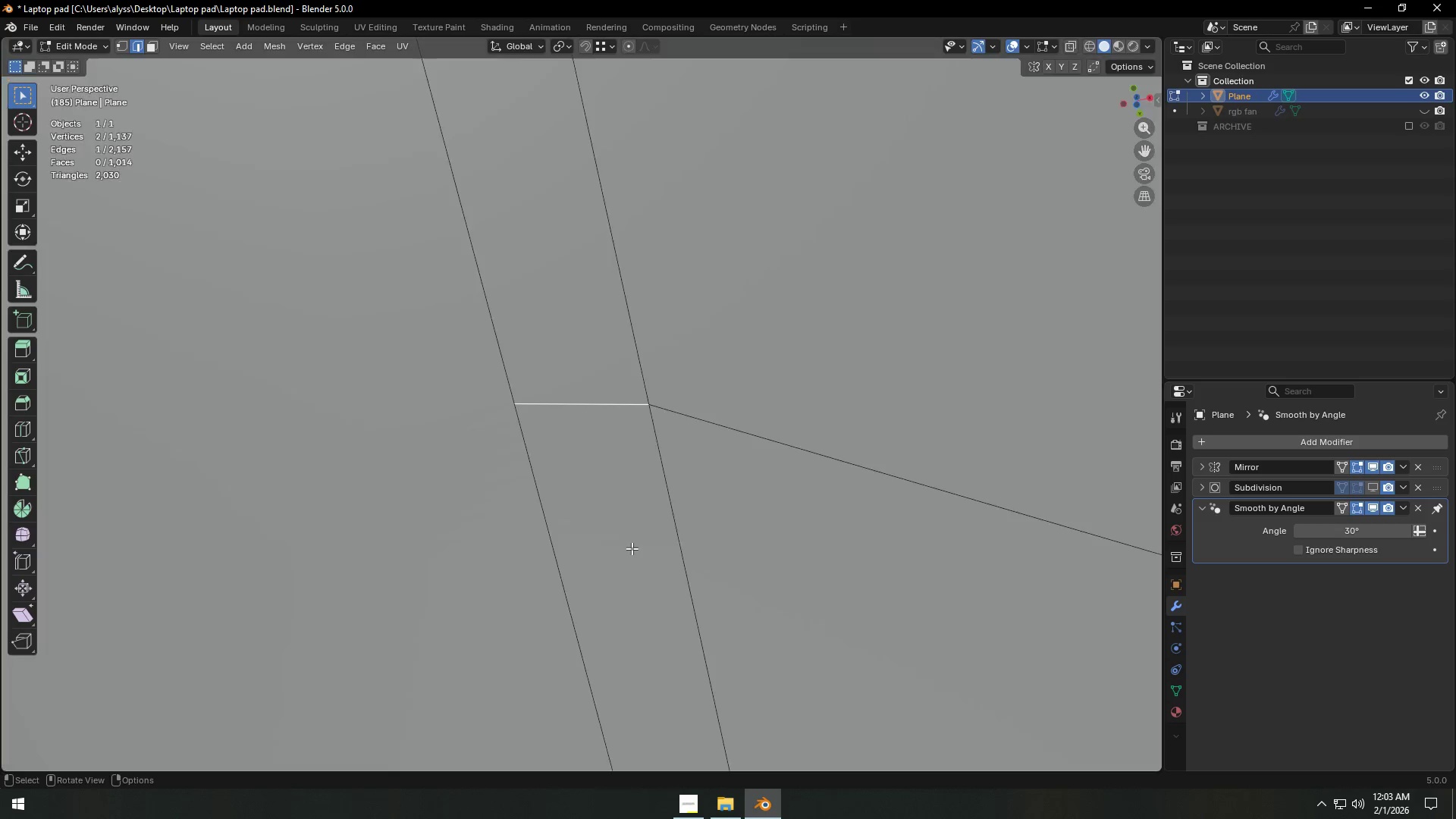 
scroll: coordinate [595, 551], scroll_direction: down, amount: 17.0
 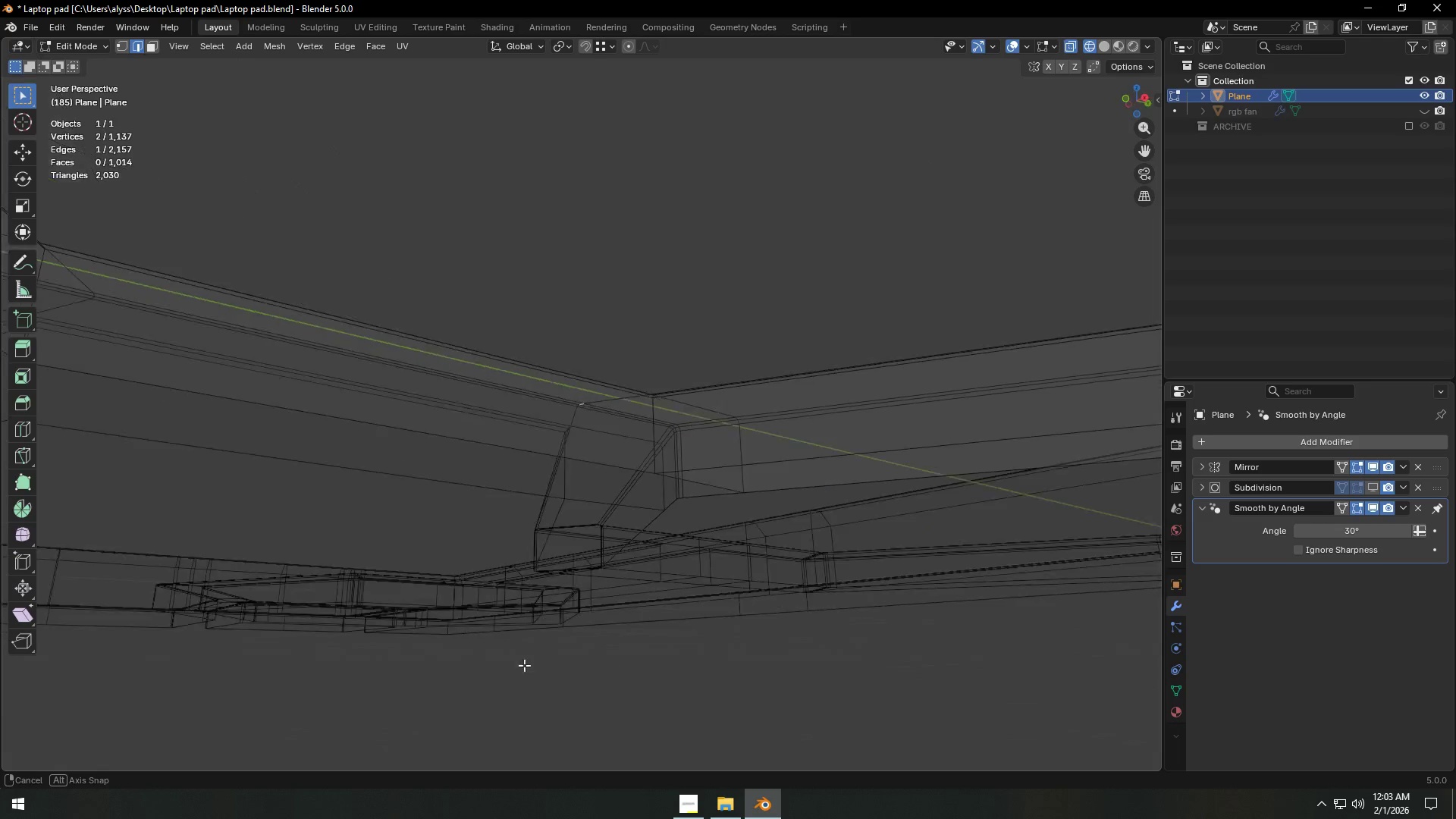 
scroll: coordinate [658, 612], scroll_direction: up, amount: 4.0
 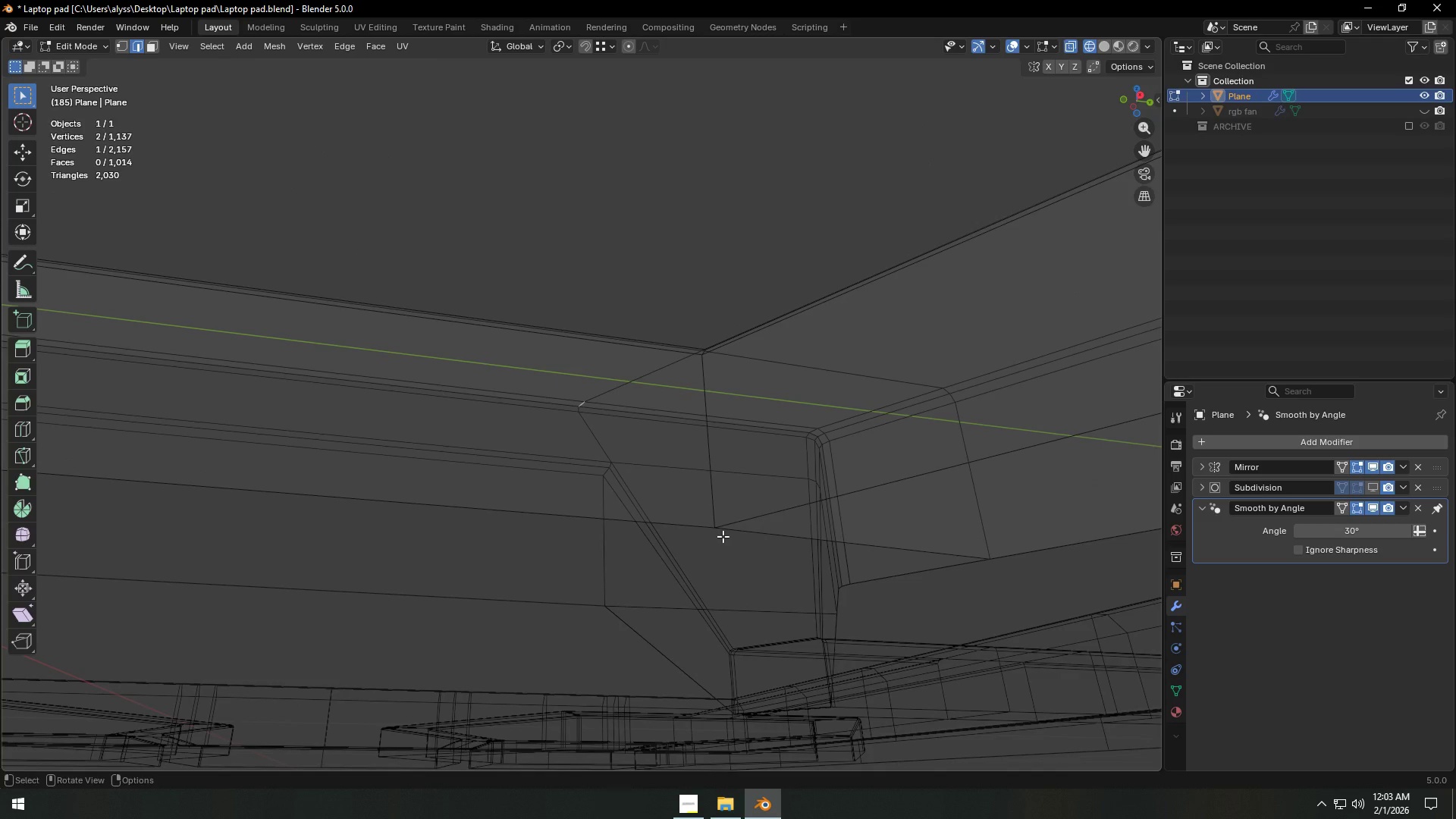 
key(Shift+ShiftLeft)
 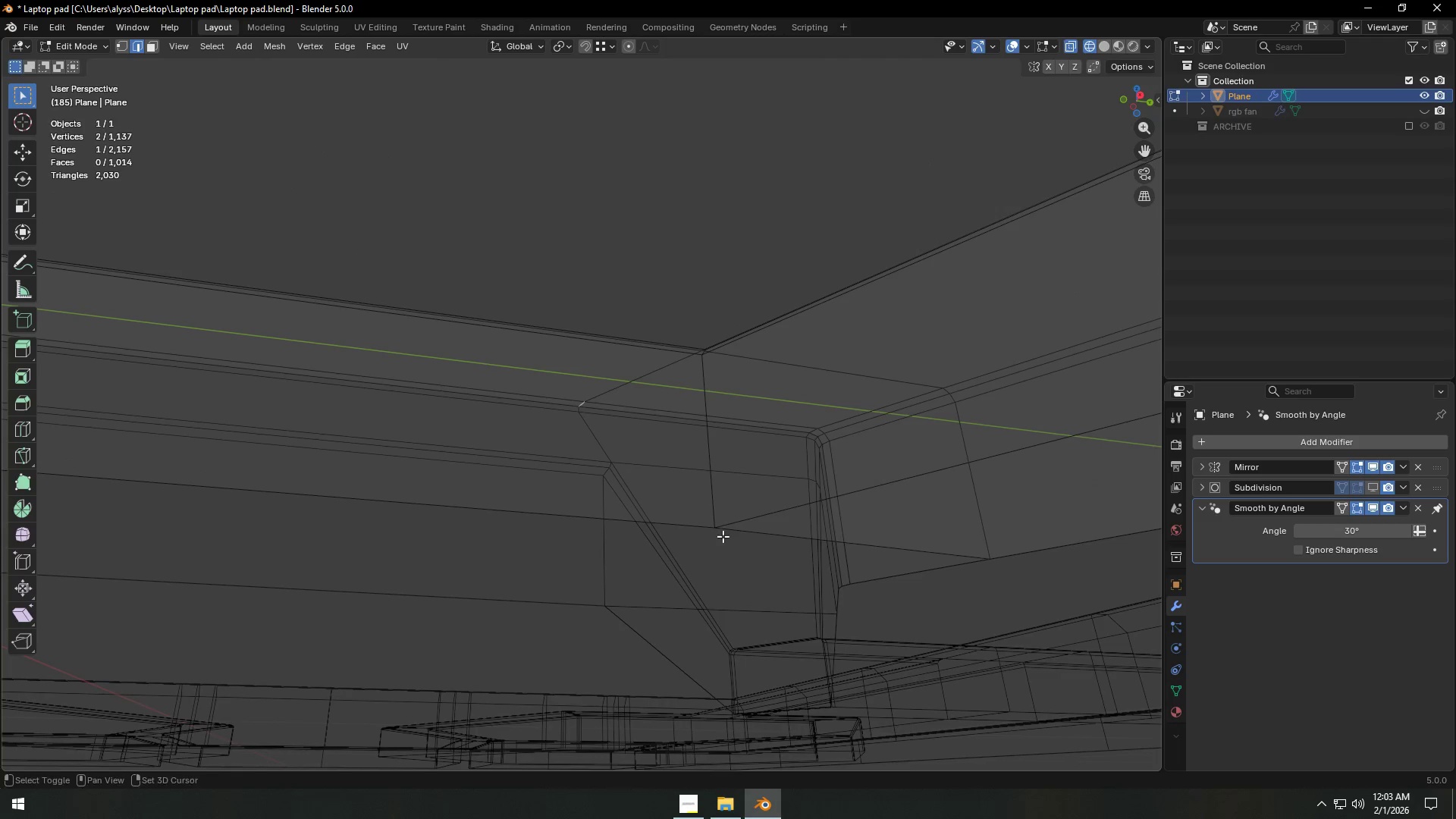 
key(Shift+D)
 